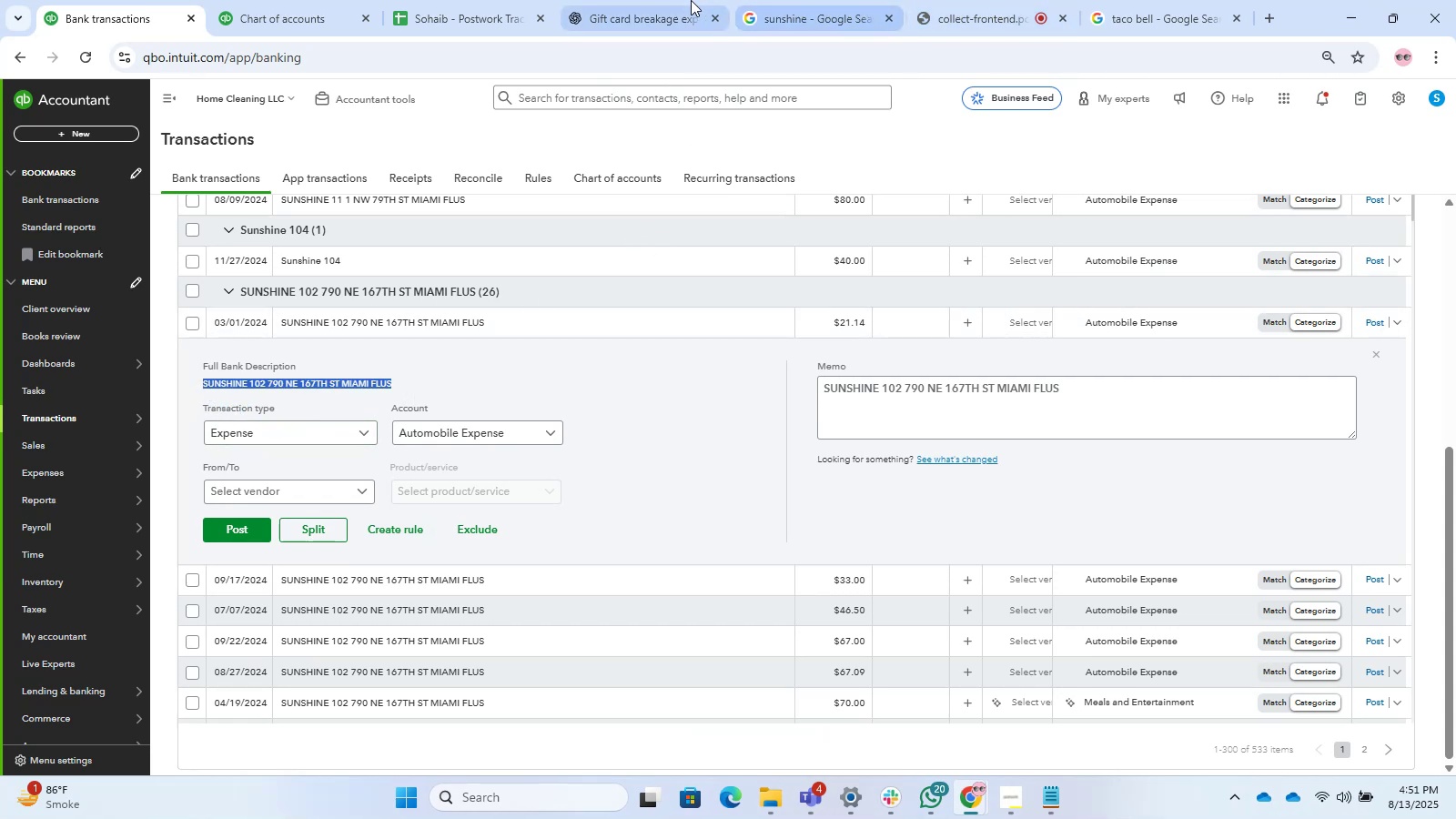 
left_click([674, 0])
 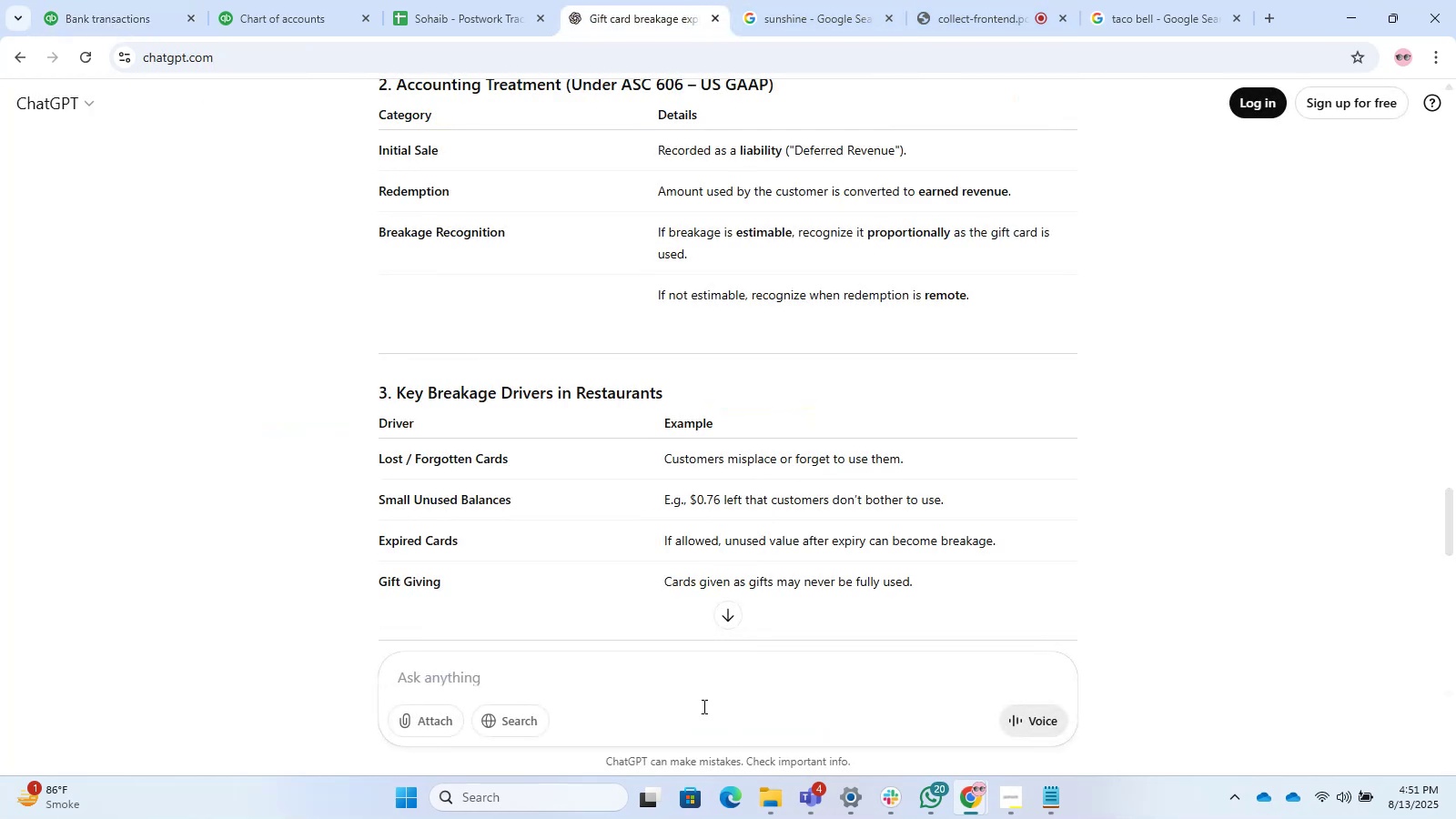 
left_click([670, 673])
 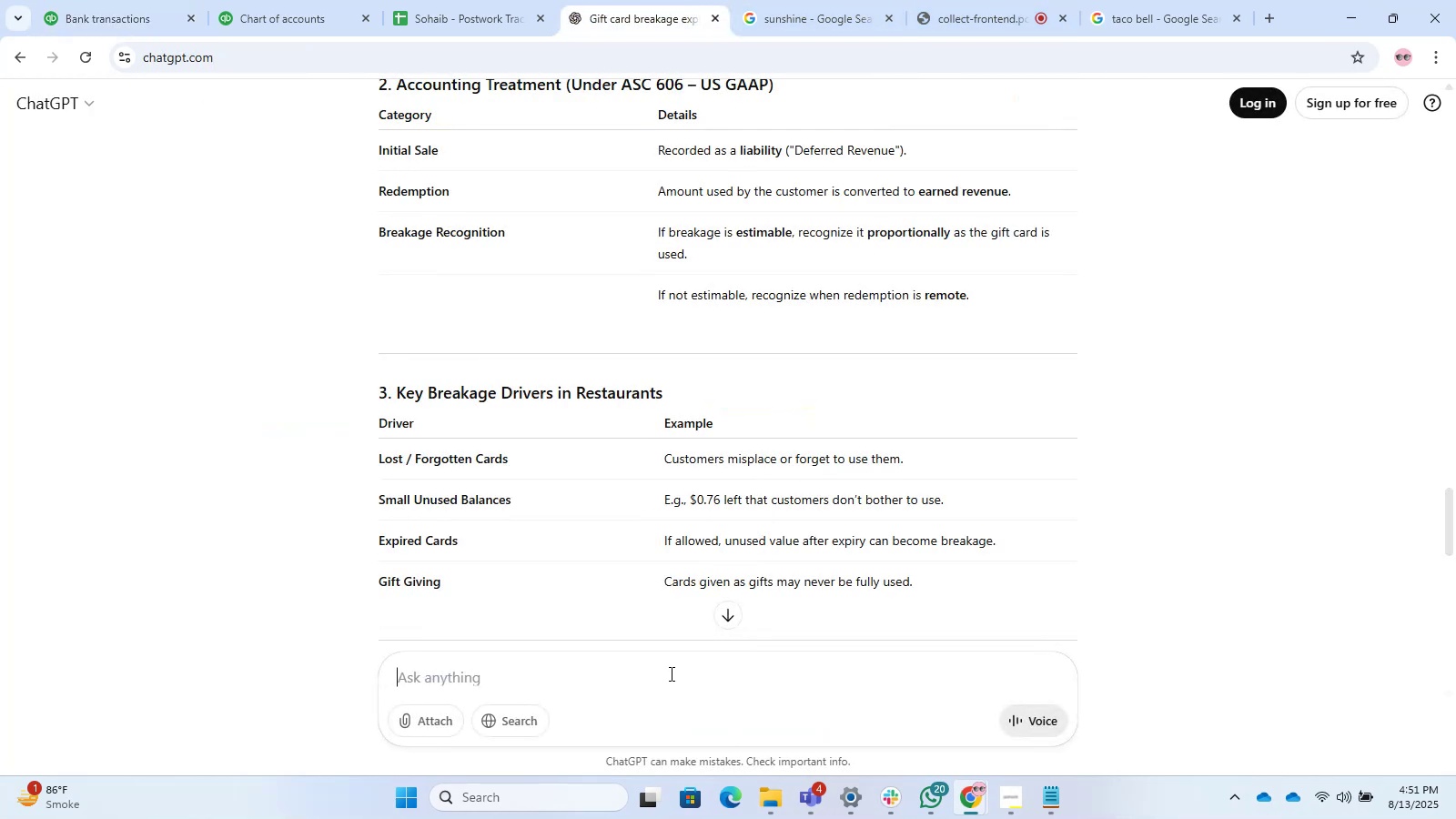 
key(Control+V)
 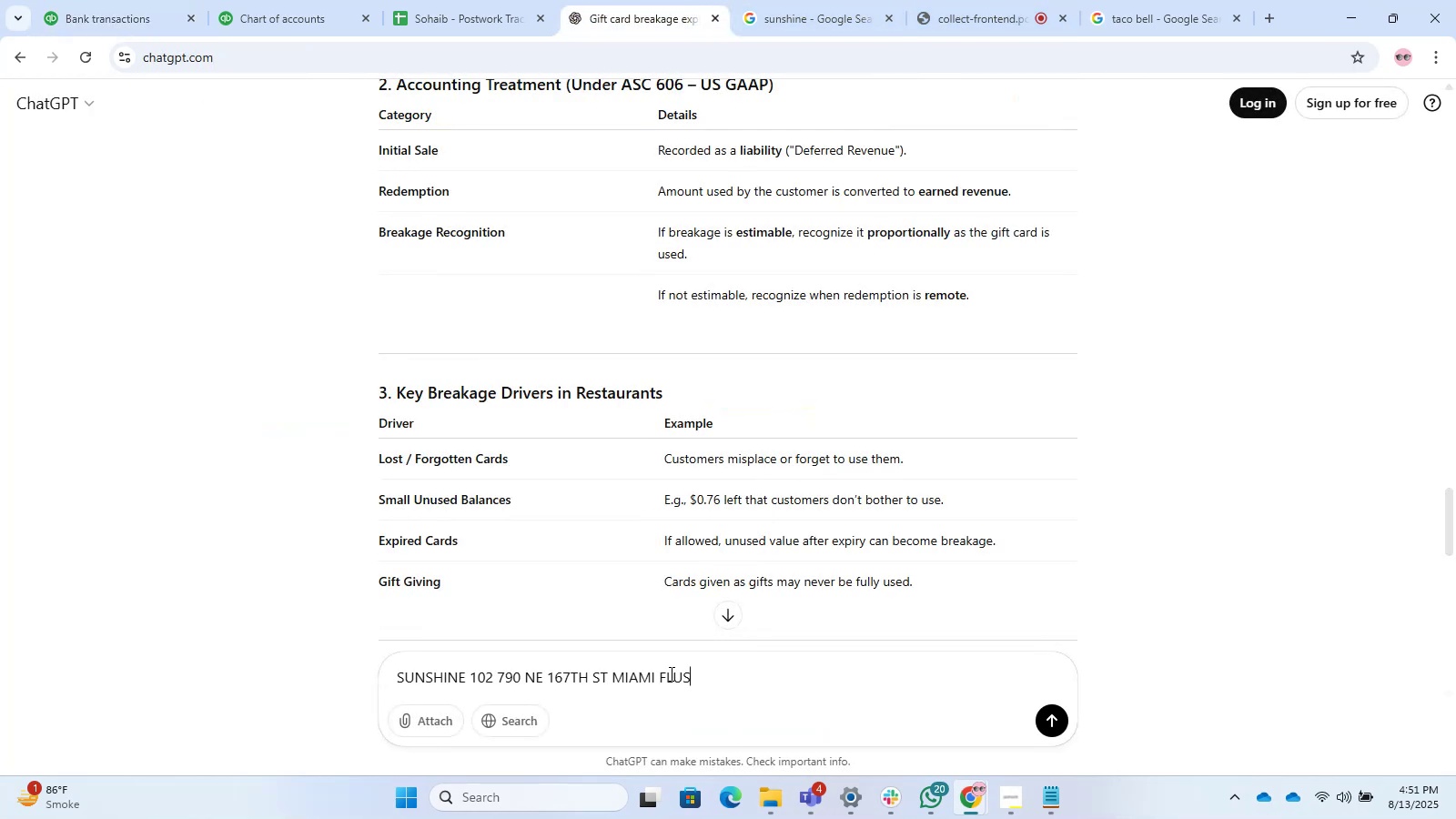 
key(Enter)
 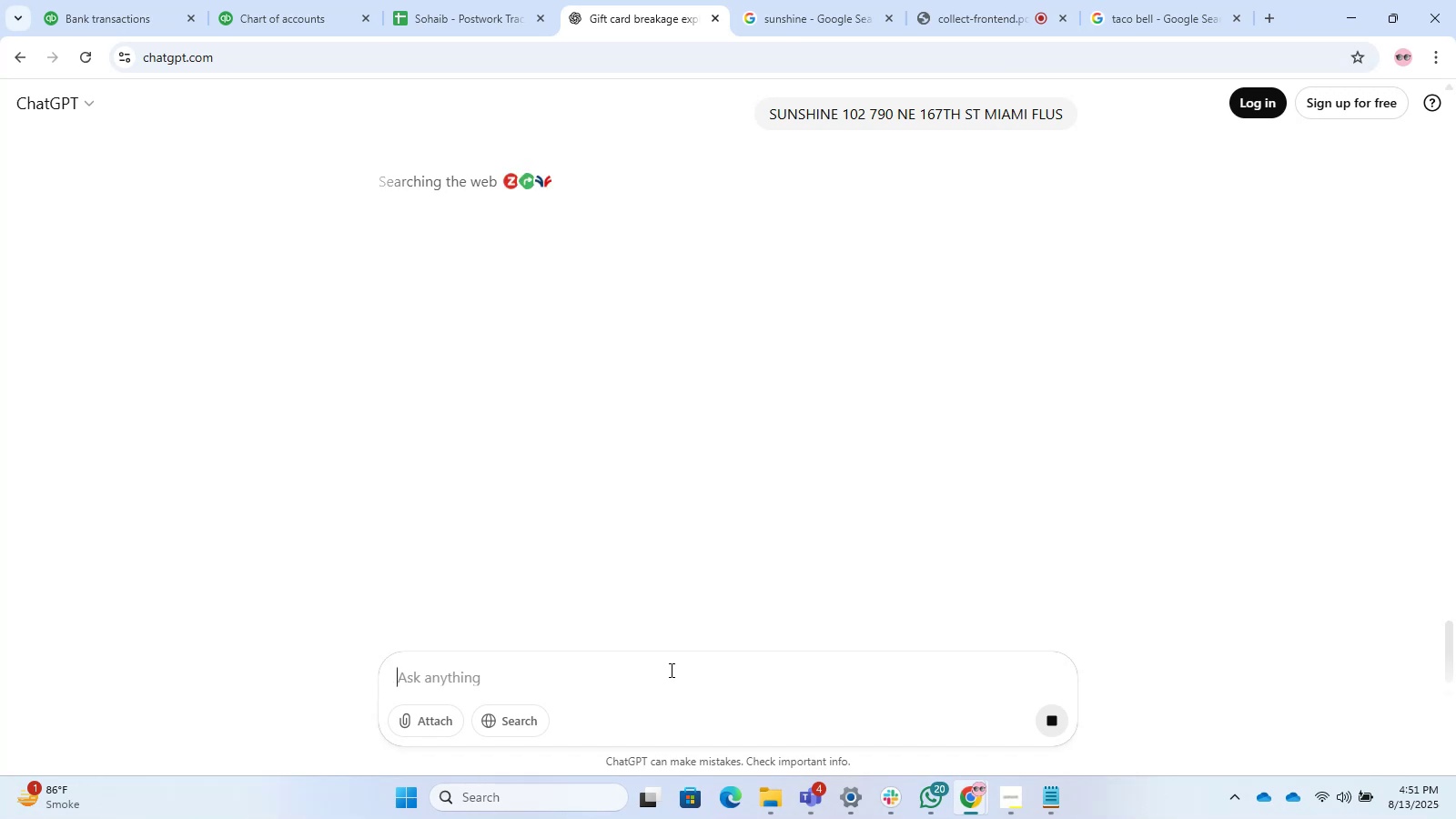 
wait(6.1)
 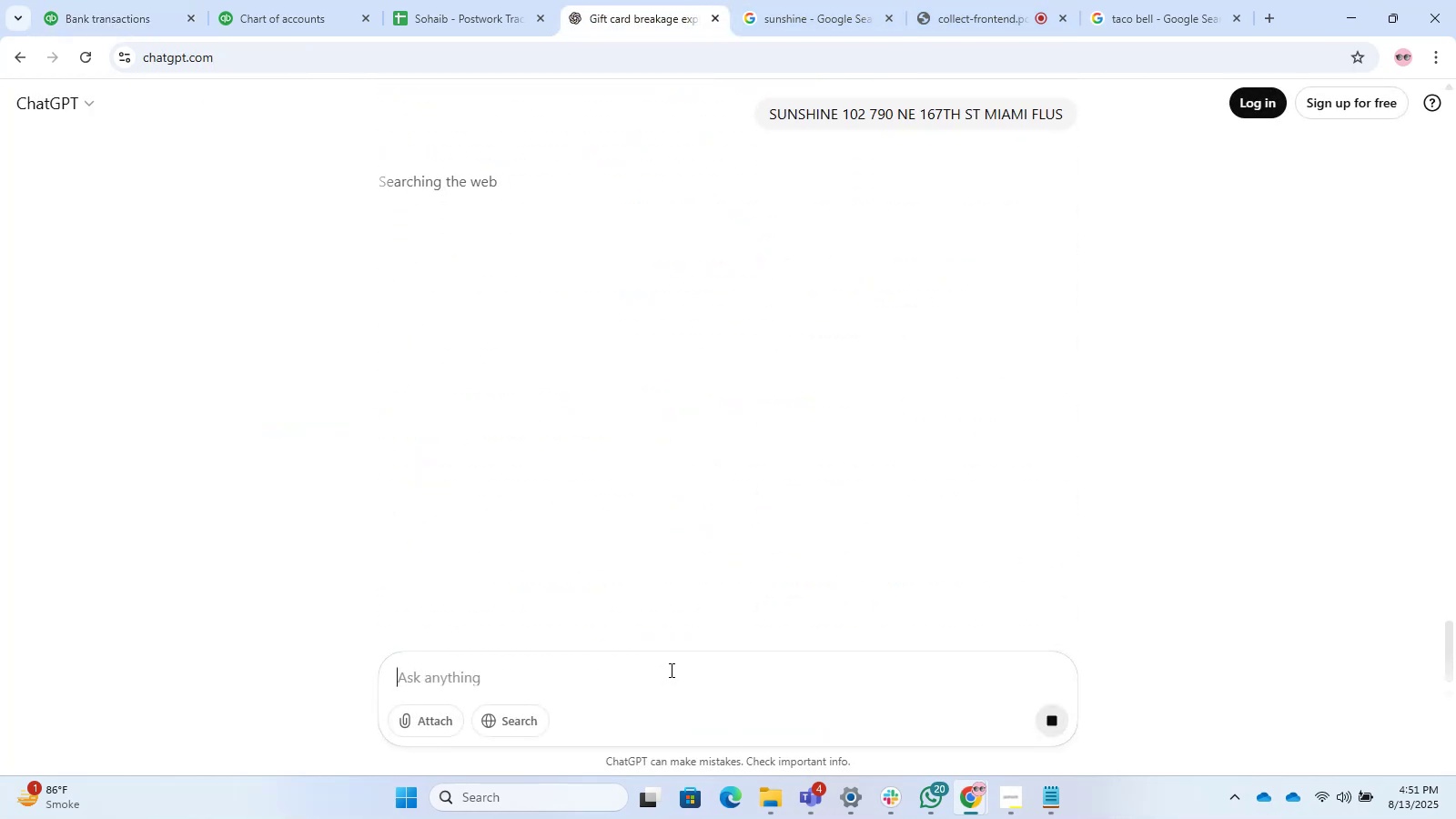 
mouse_move([694, 462])
 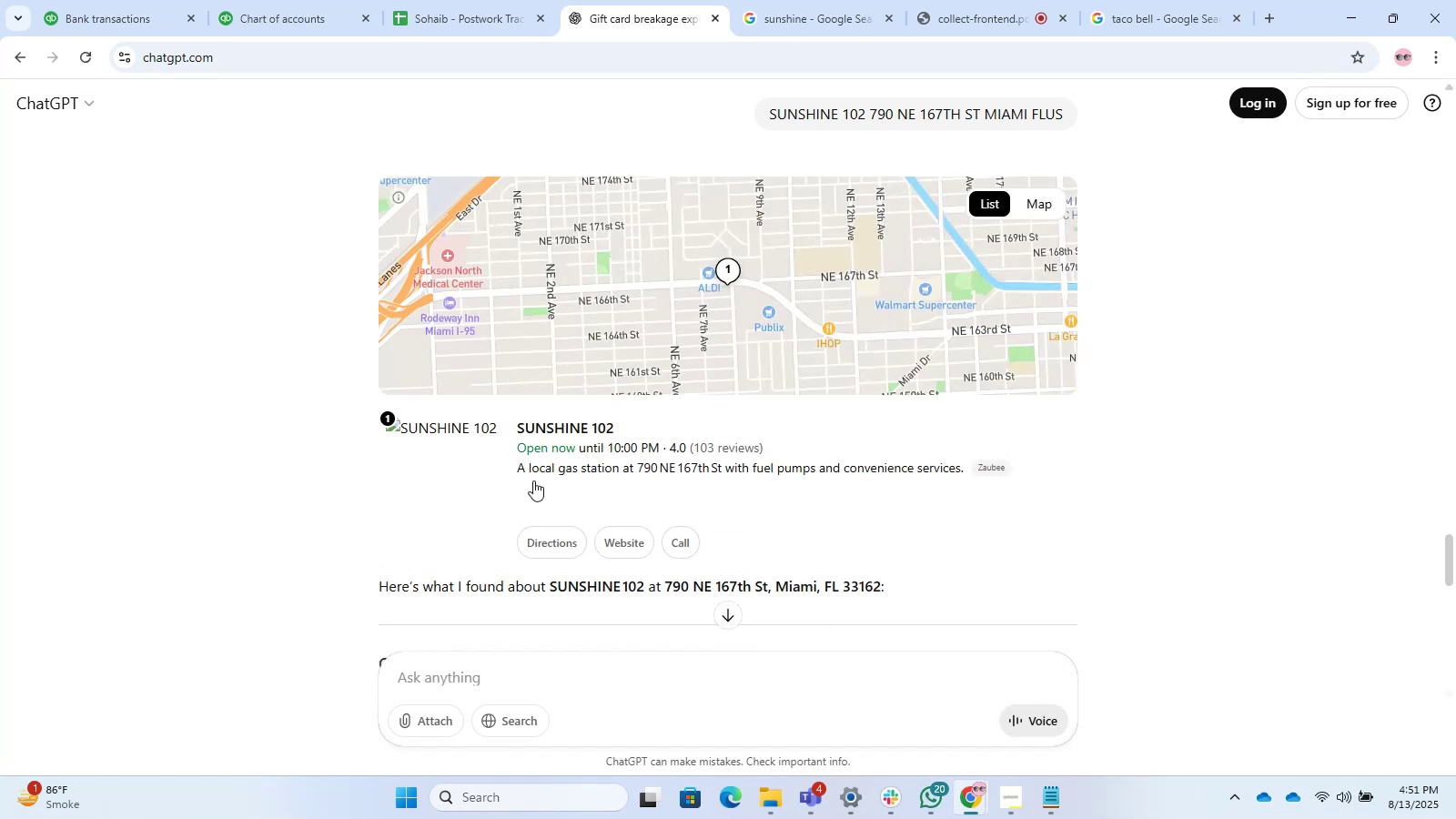 
left_click_drag(start_coordinate=[523, 472], to_coordinate=[592, 477])
 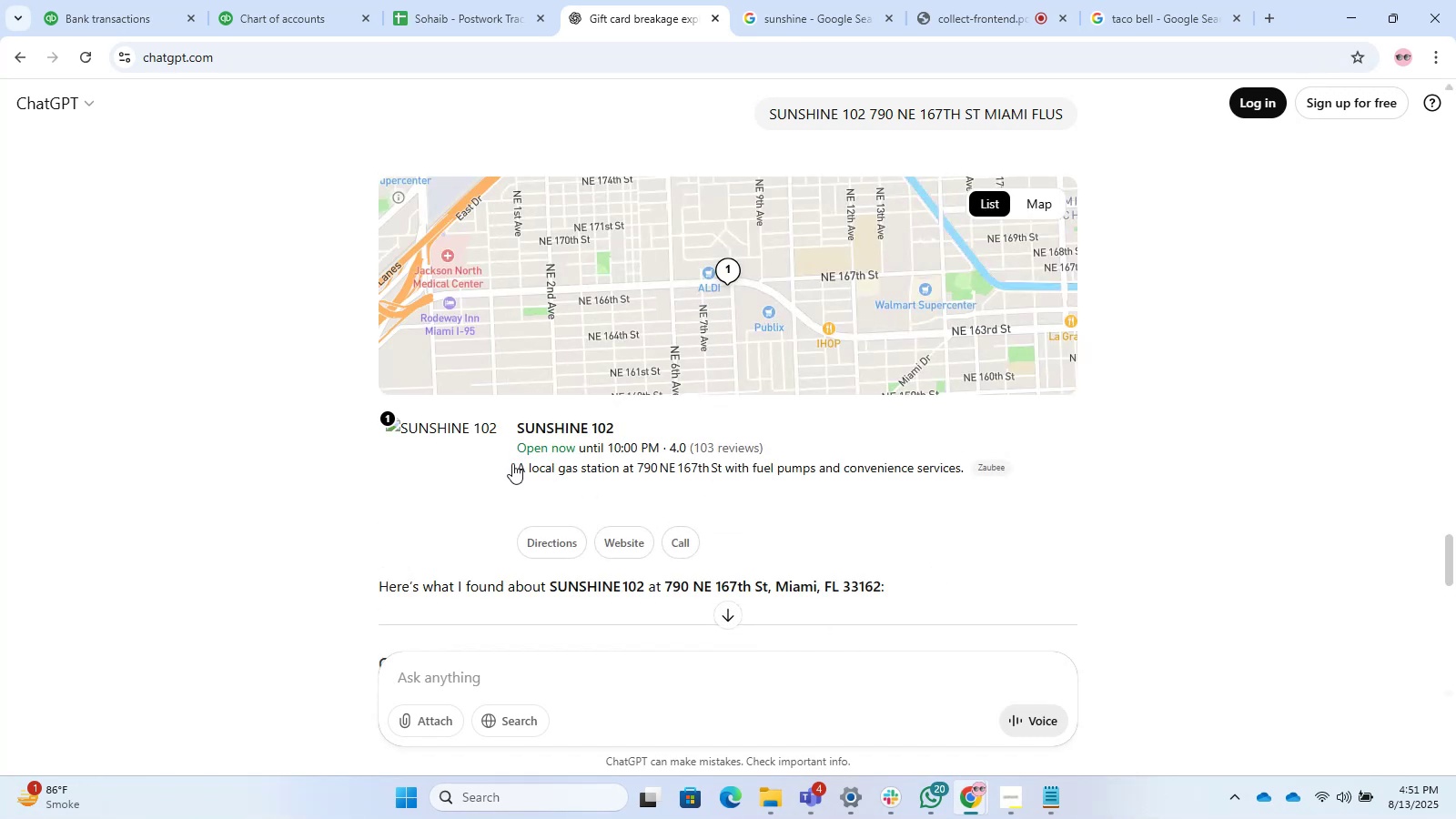 
left_click_drag(start_coordinate=[512, 463], to_coordinate=[618, 481])
 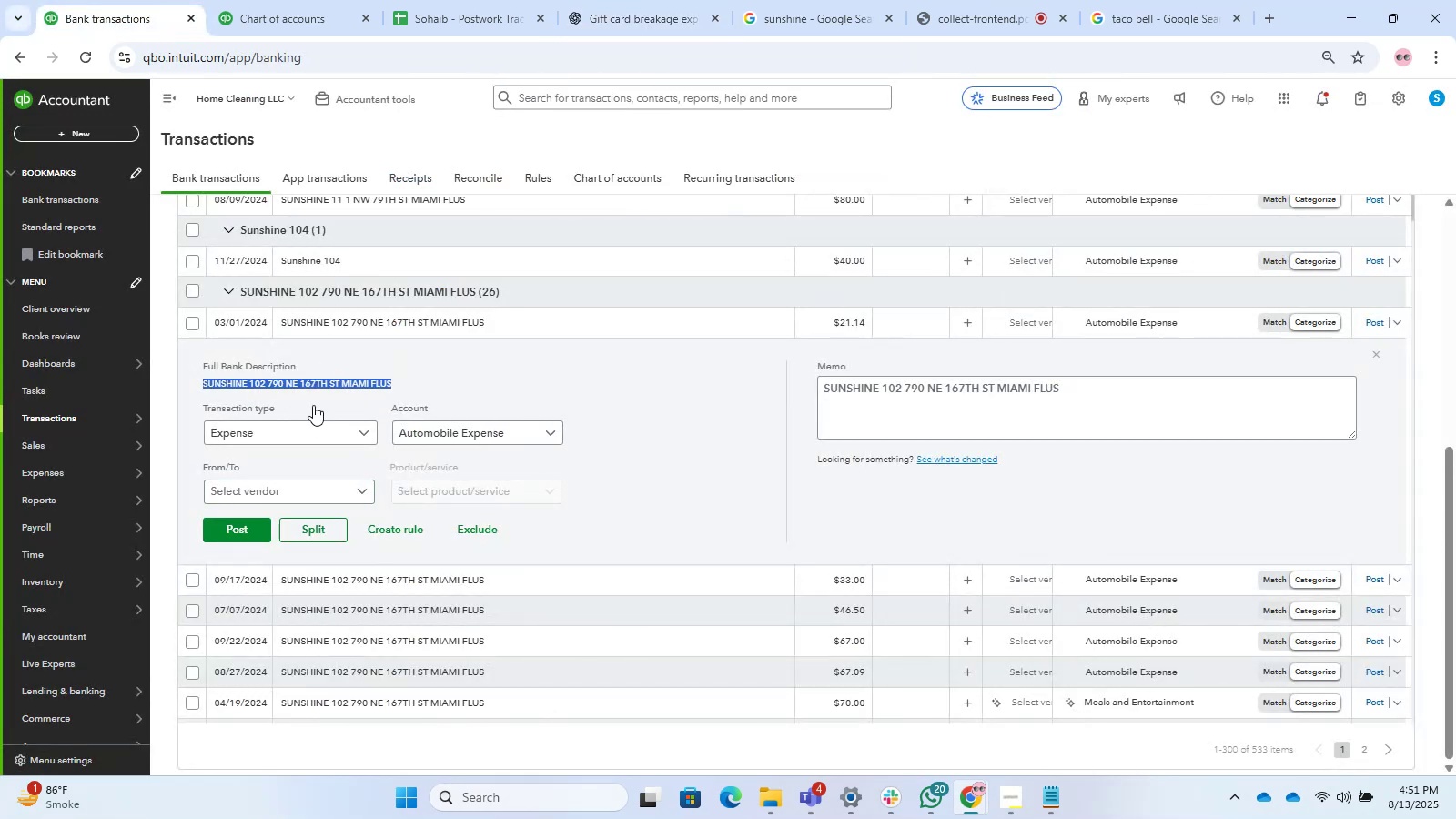 
left_click([194, 289])
 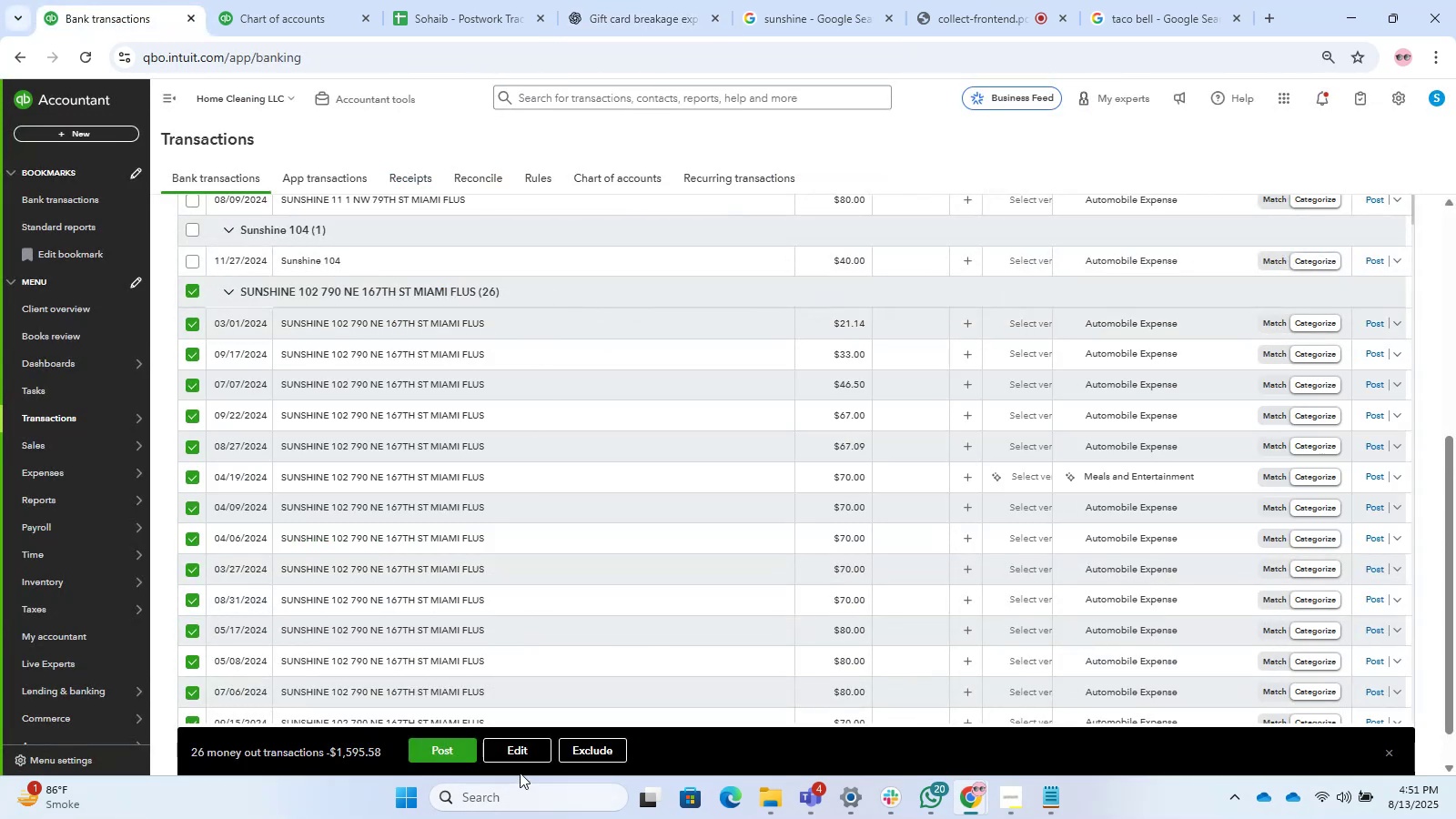 
left_click([516, 743])
 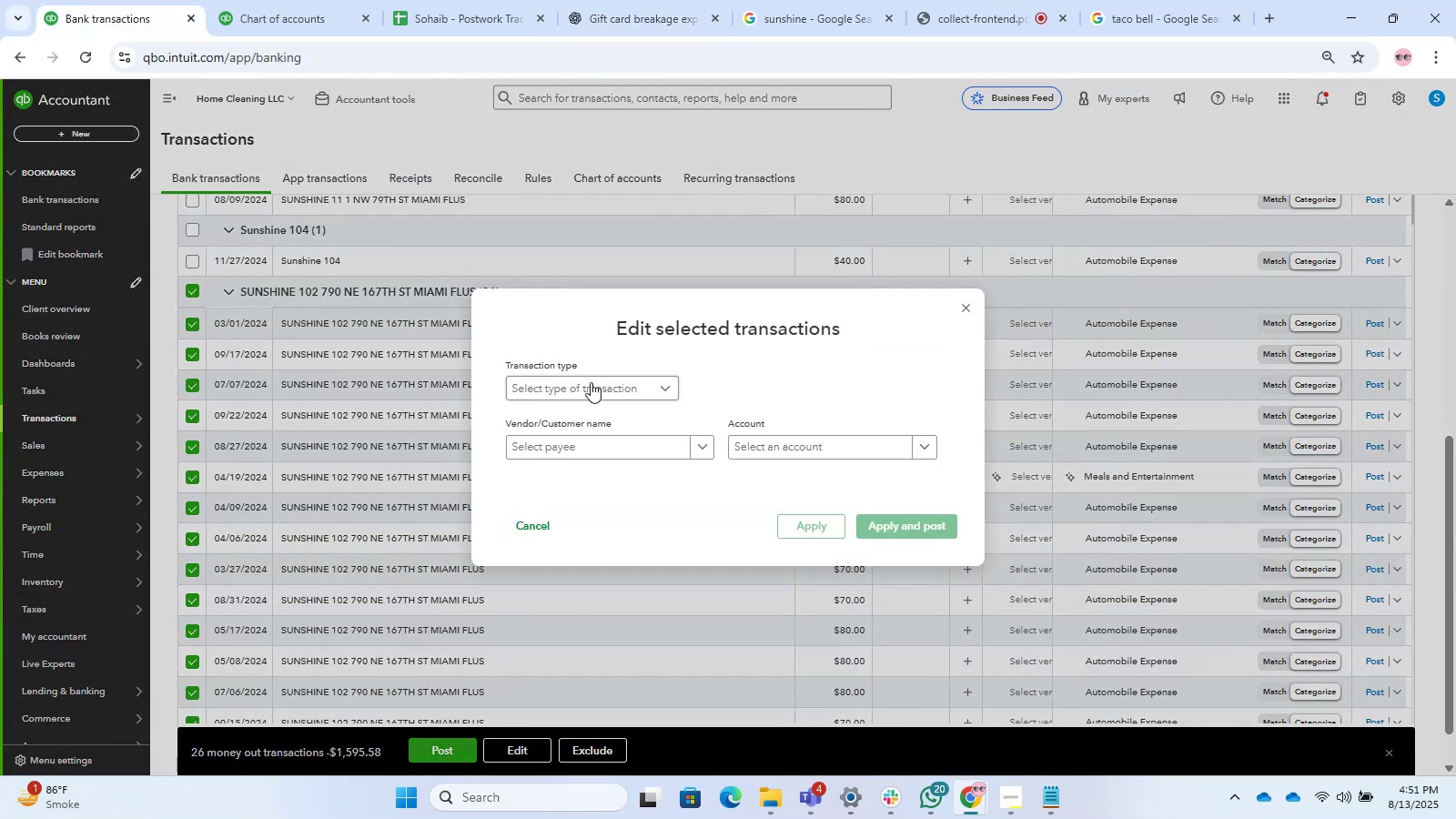 
left_click([581, 402])
 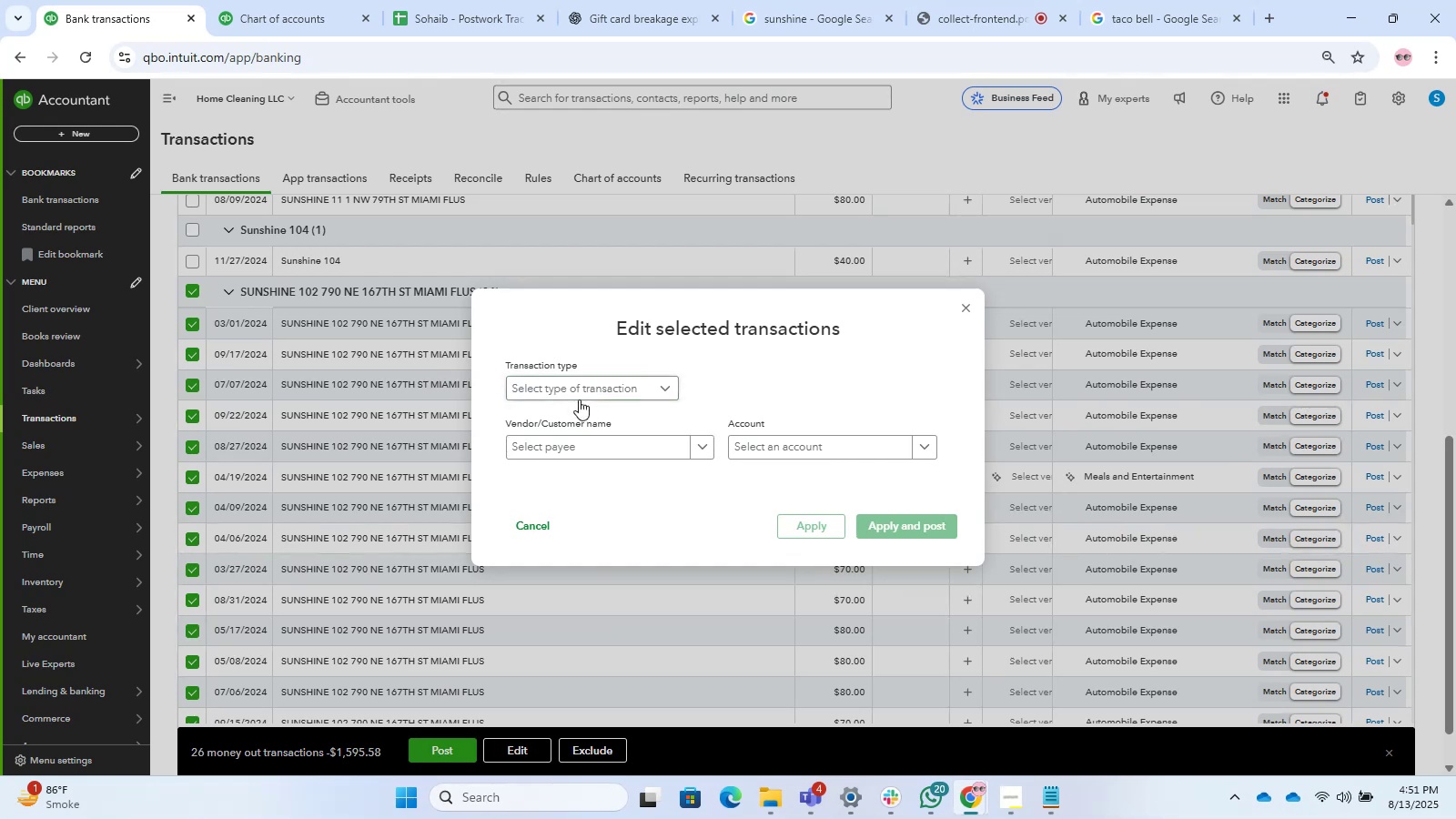 
left_click([579, 399])
 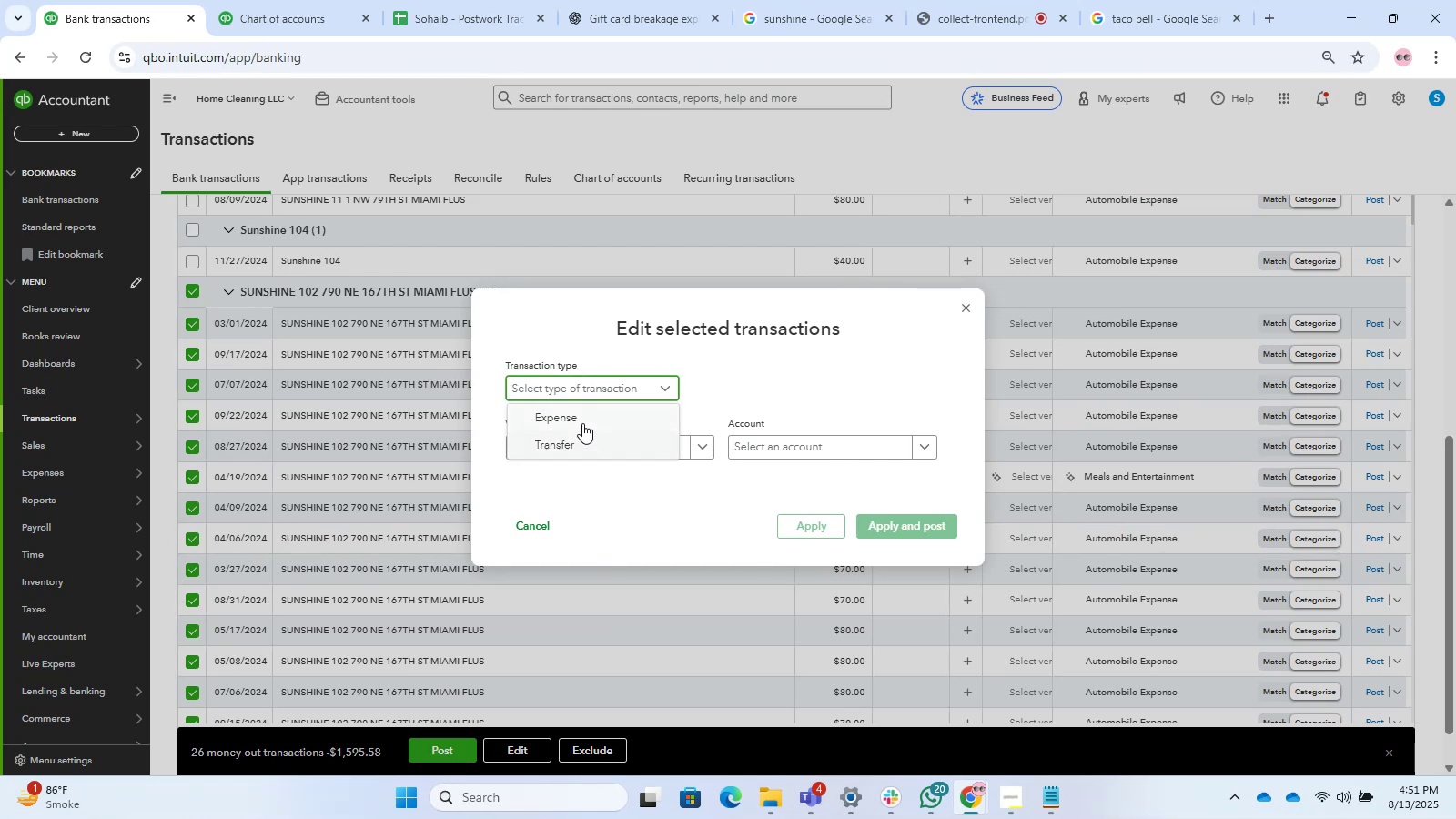 
left_click([582, 423])
 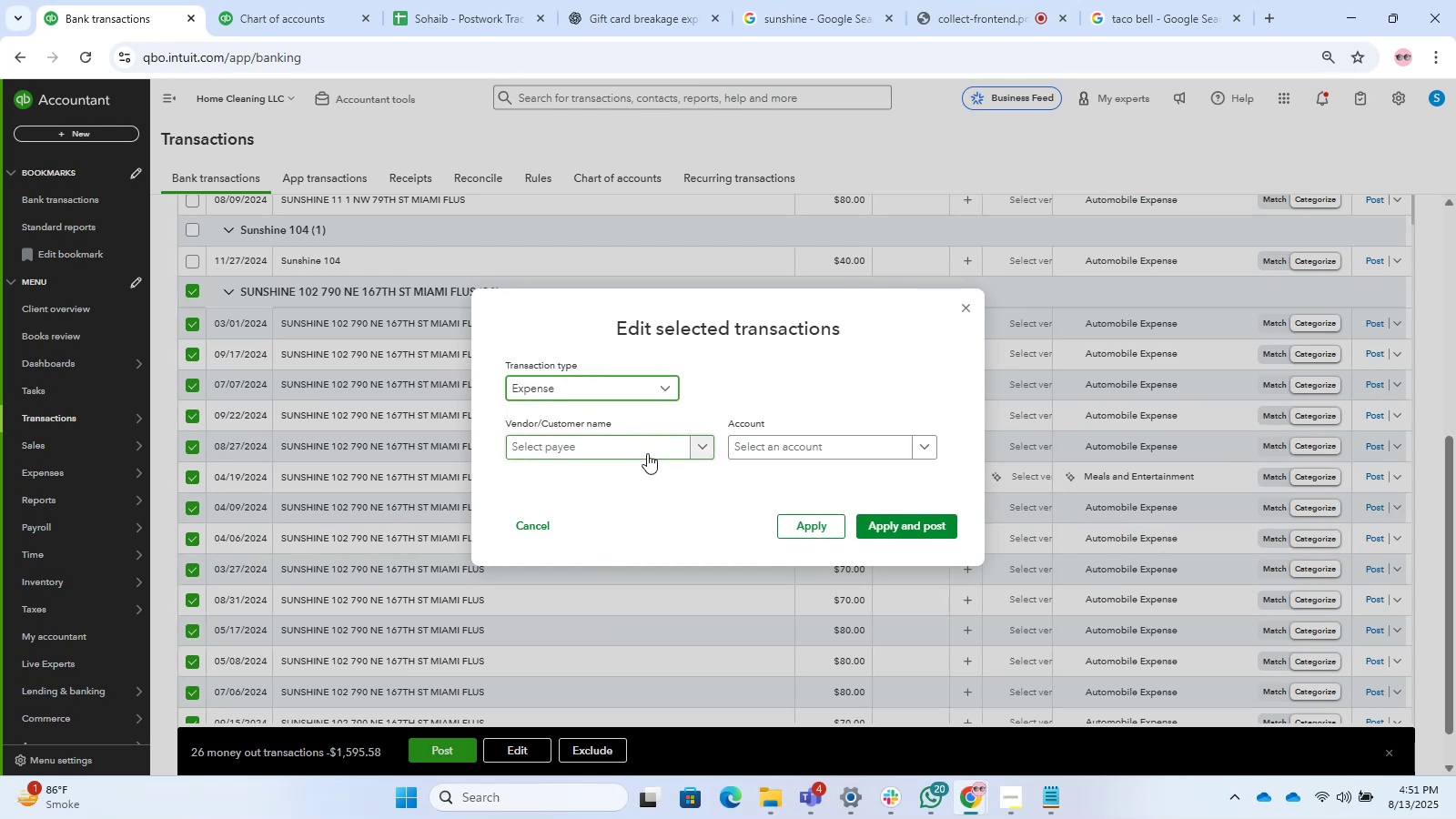 
left_click([637, 450])
 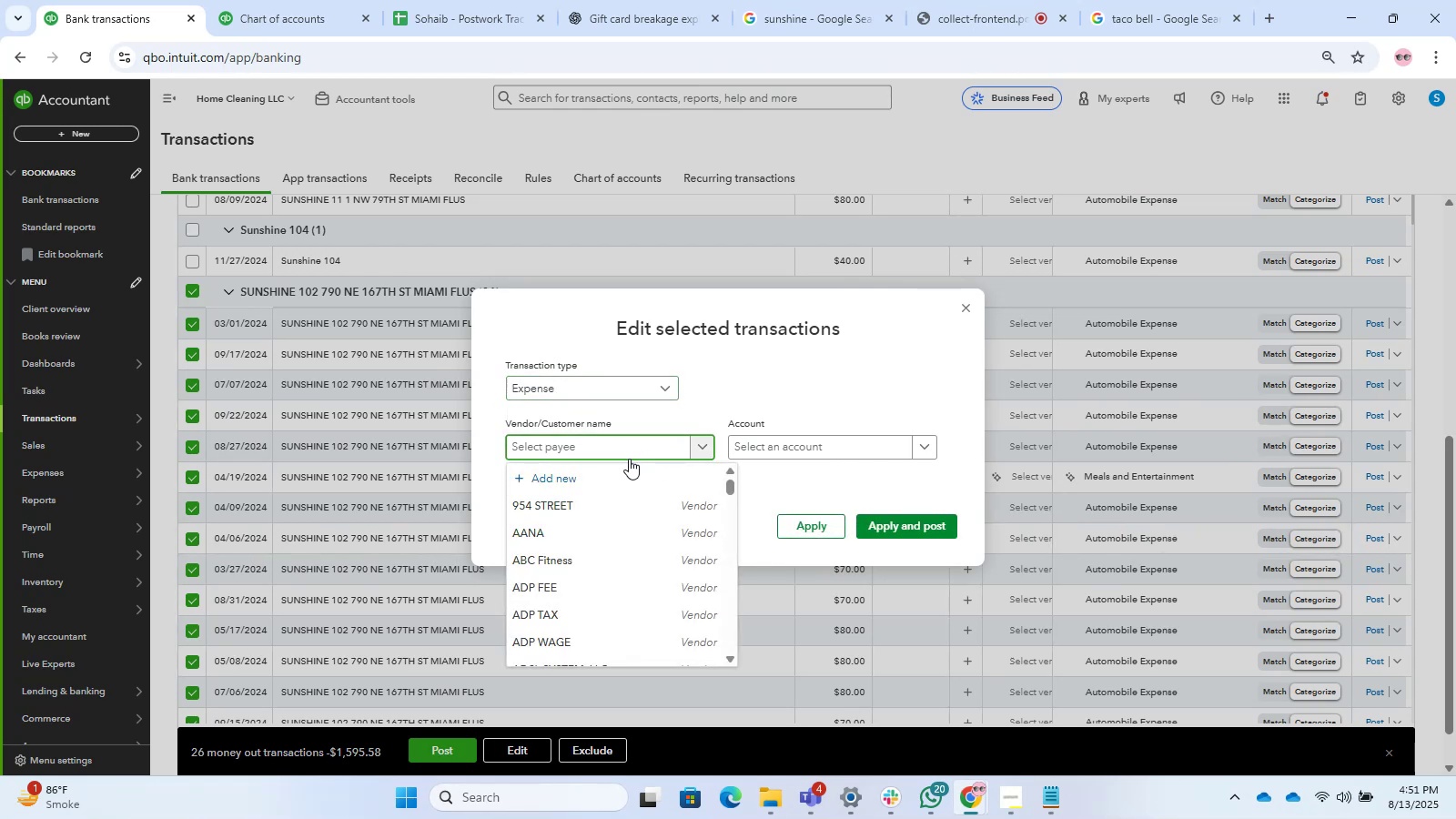 
type(Sn)
key(Backspace)
key(Backspace)
type(n)
 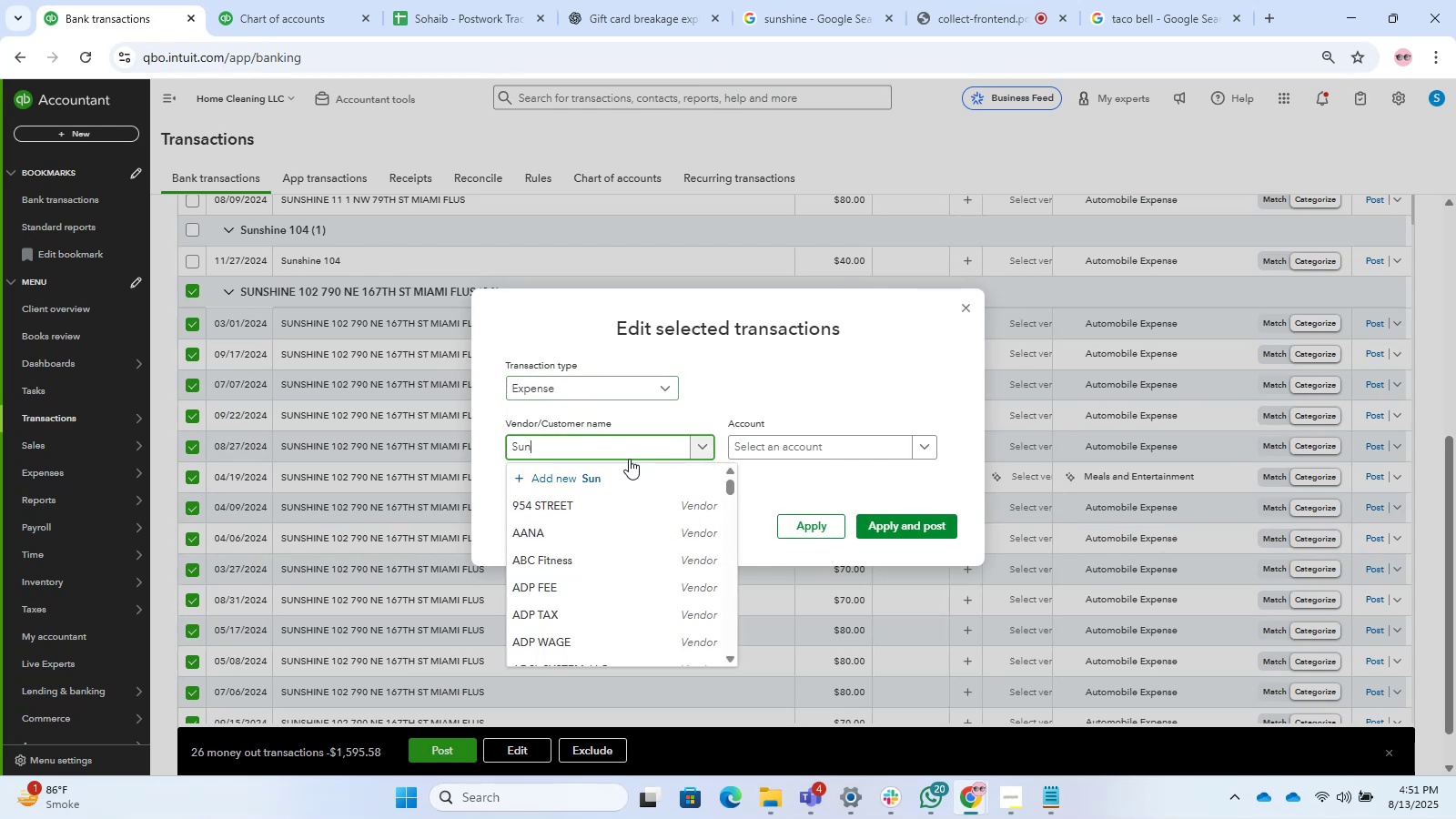 
 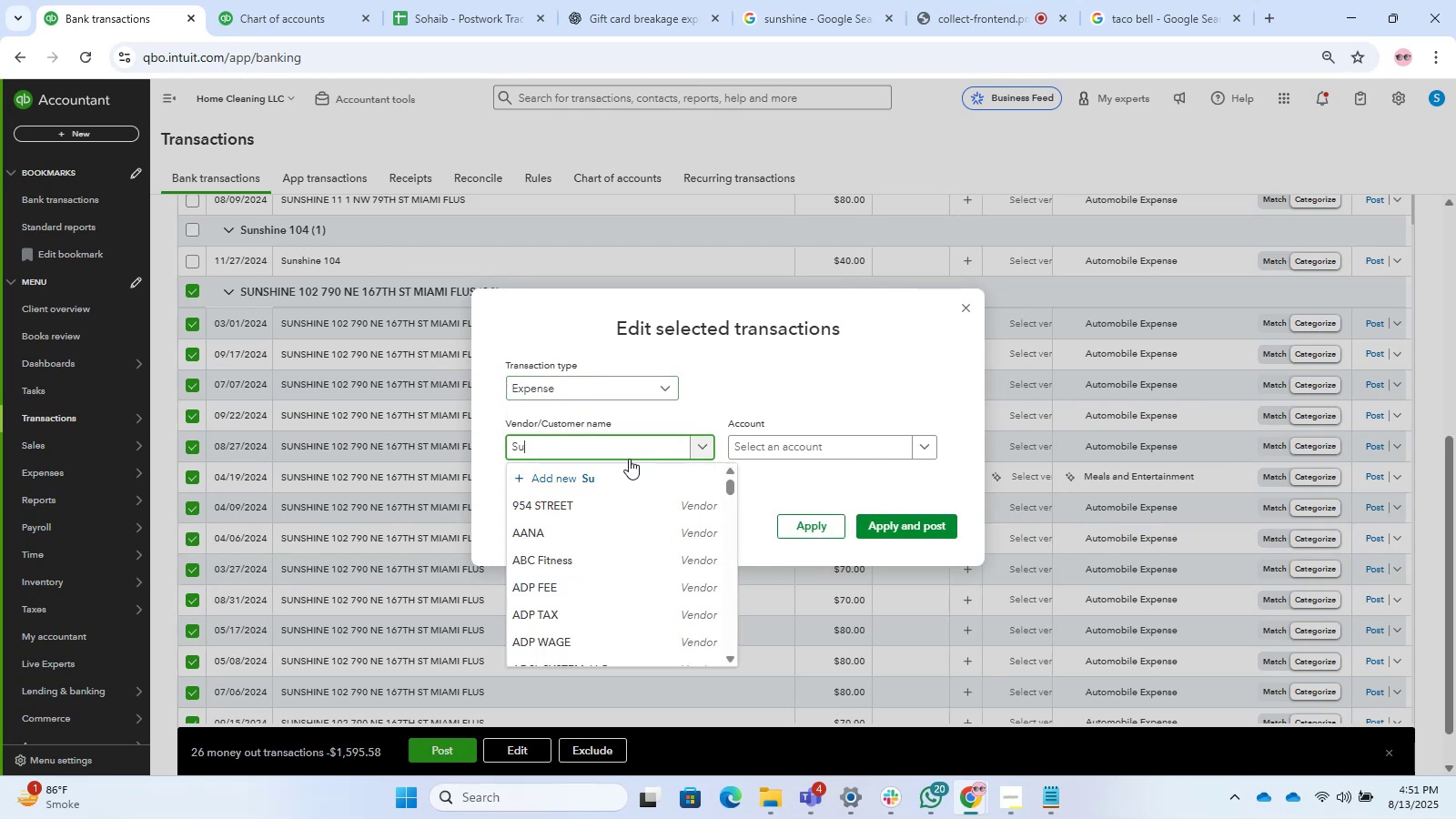 
hold_key(key=U, duration=0.3)
 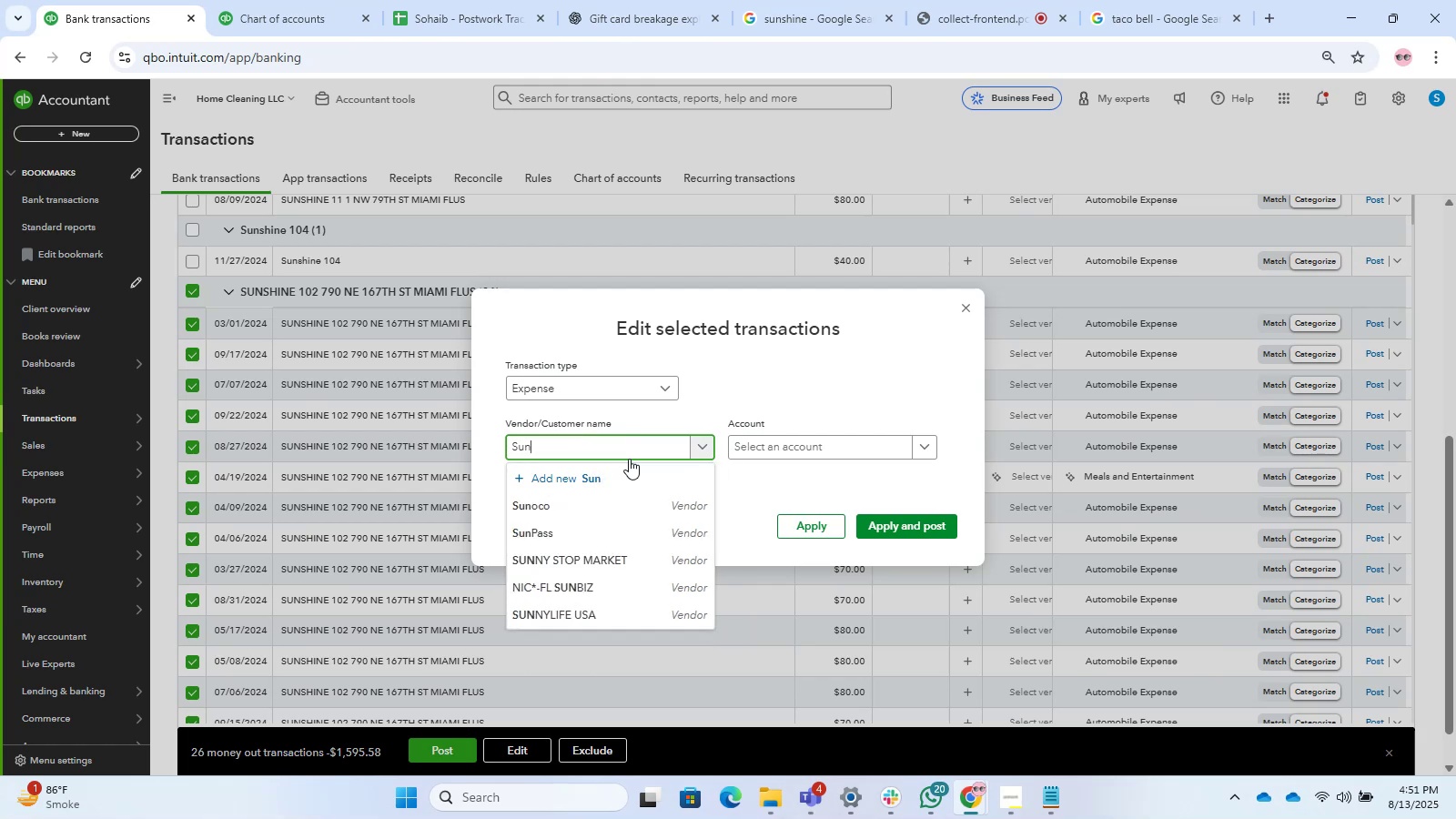 
type(shine)
 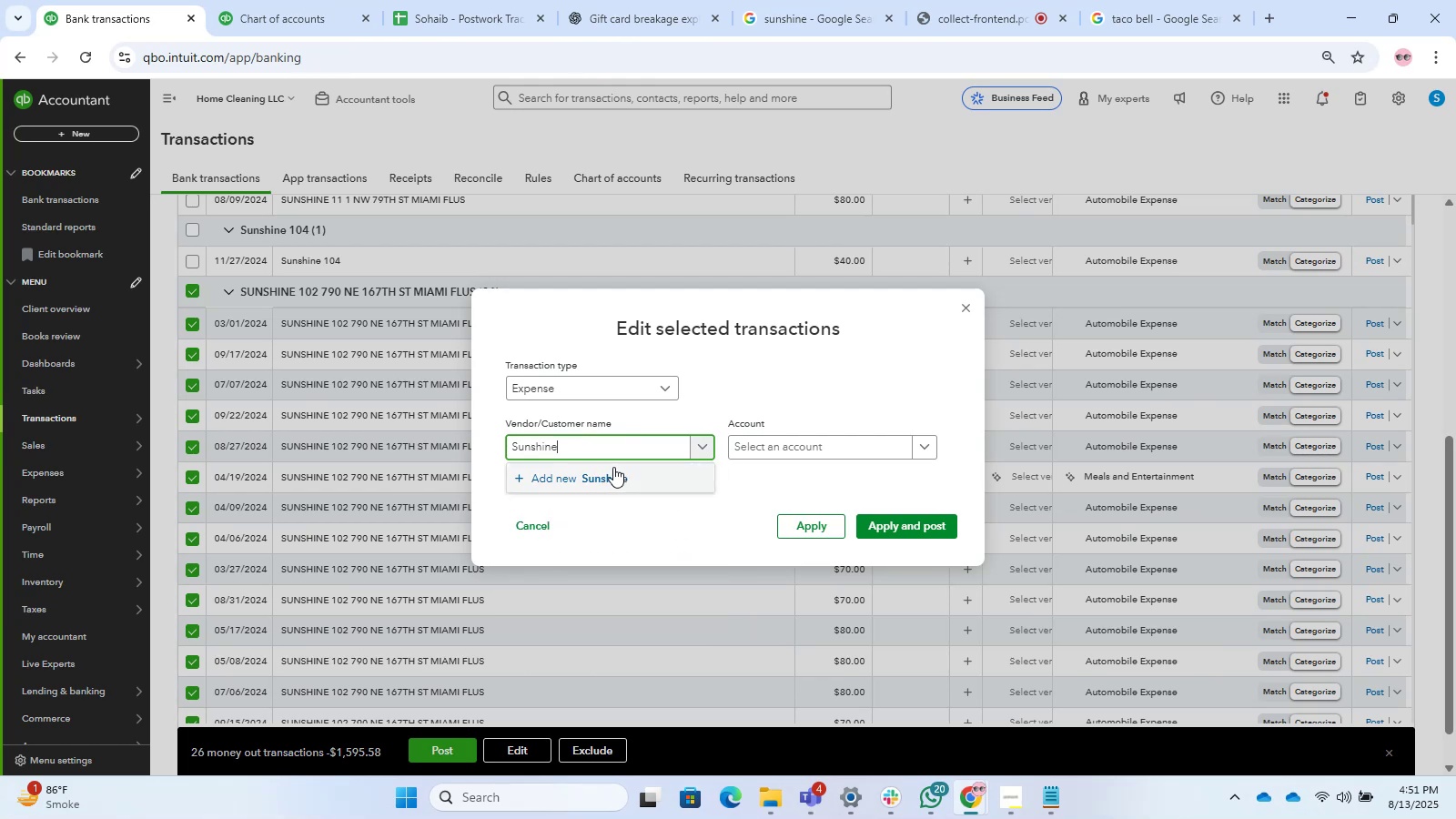 
left_click([593, 466])
 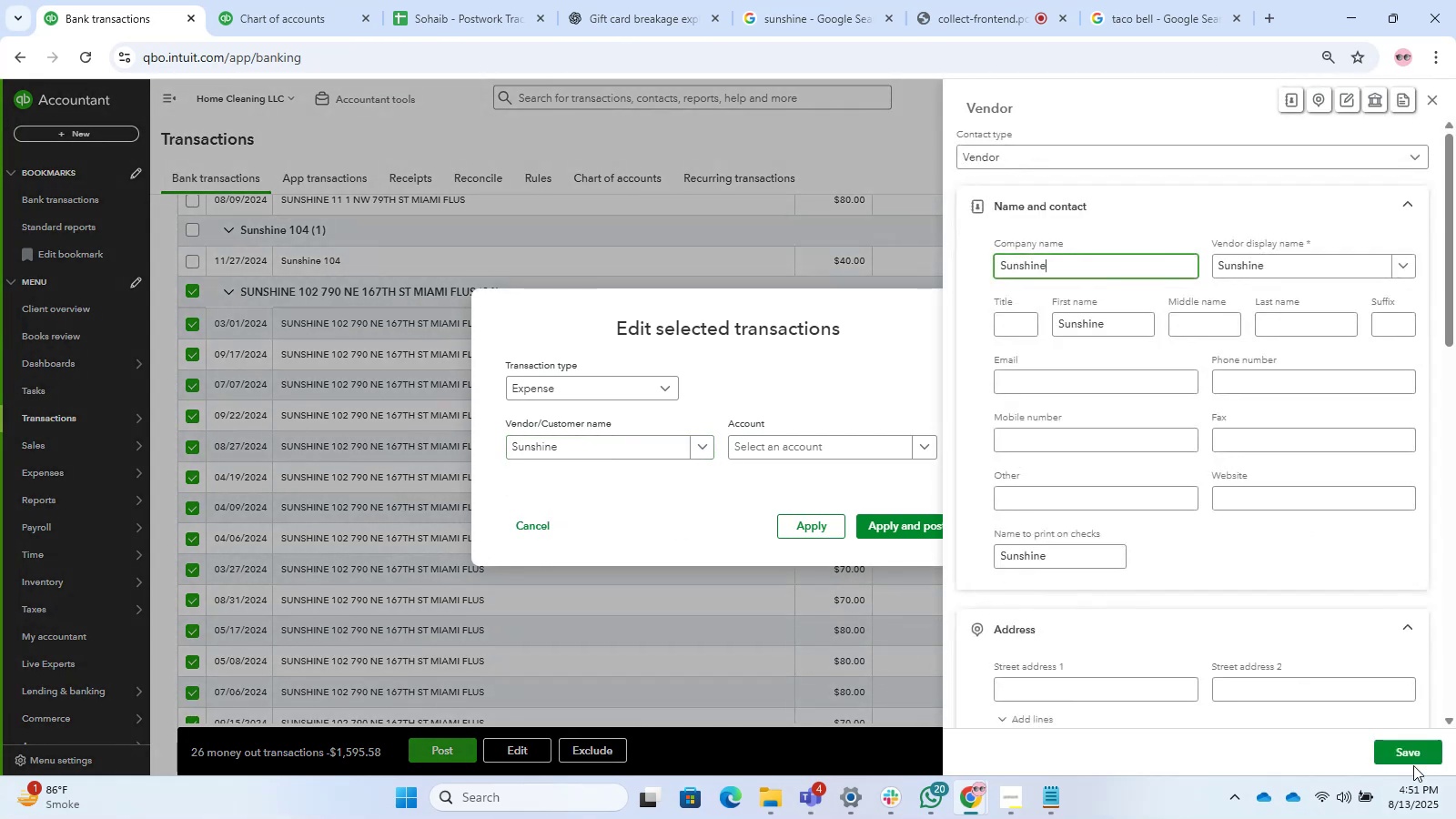 
left_click([1405, 759])
 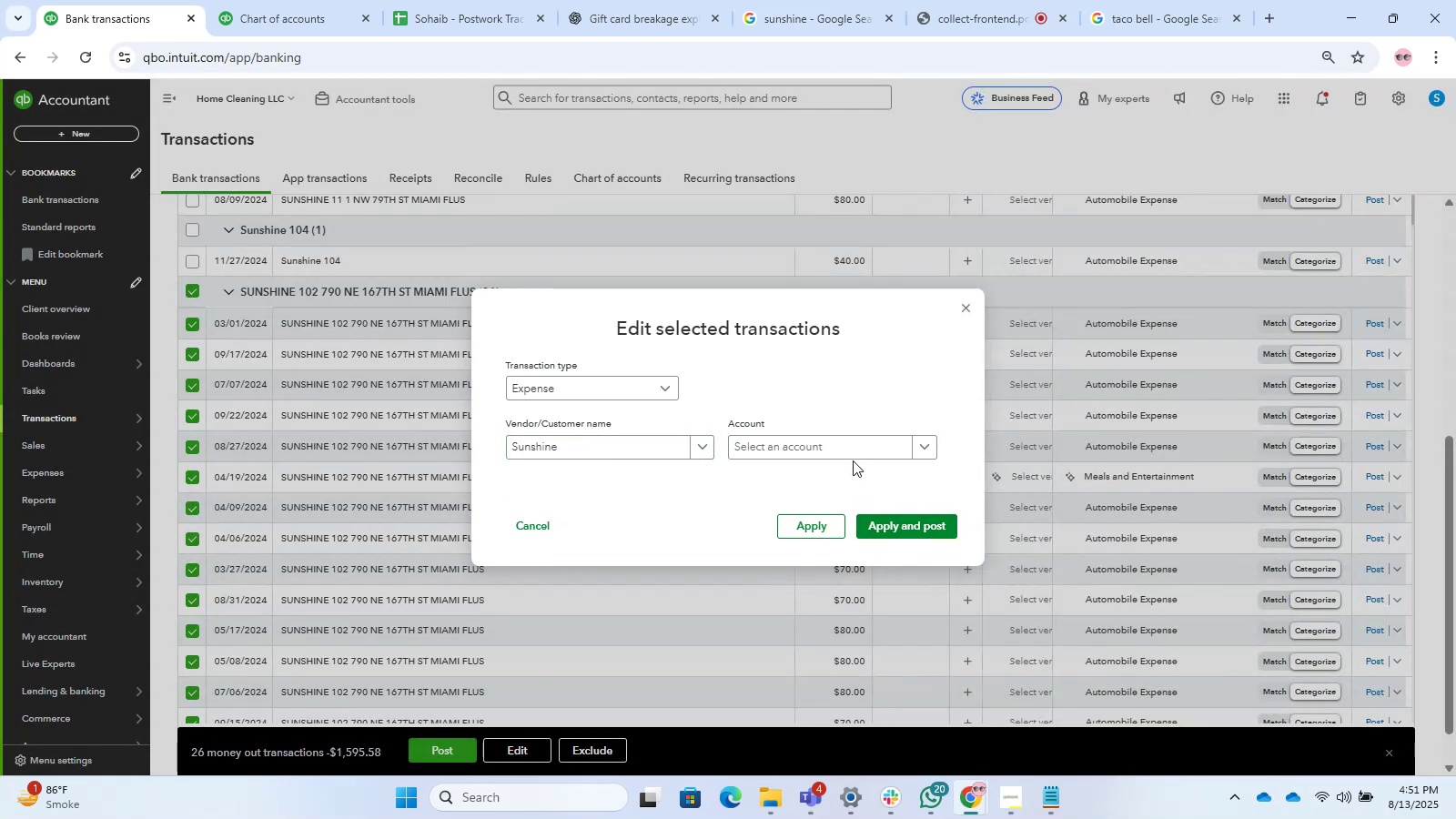 
left_click([832, 451])
 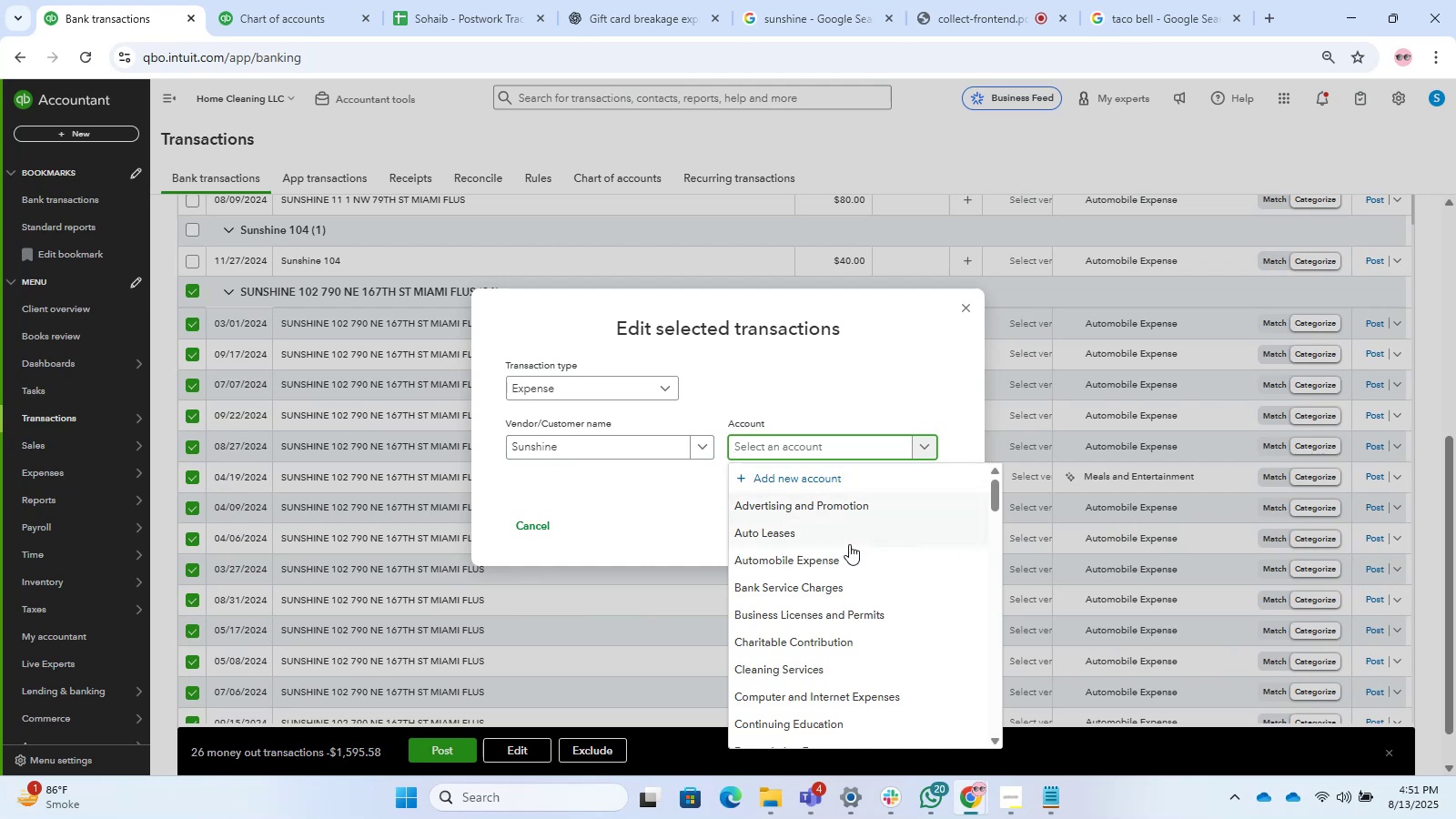 
left_click([832, 555])
 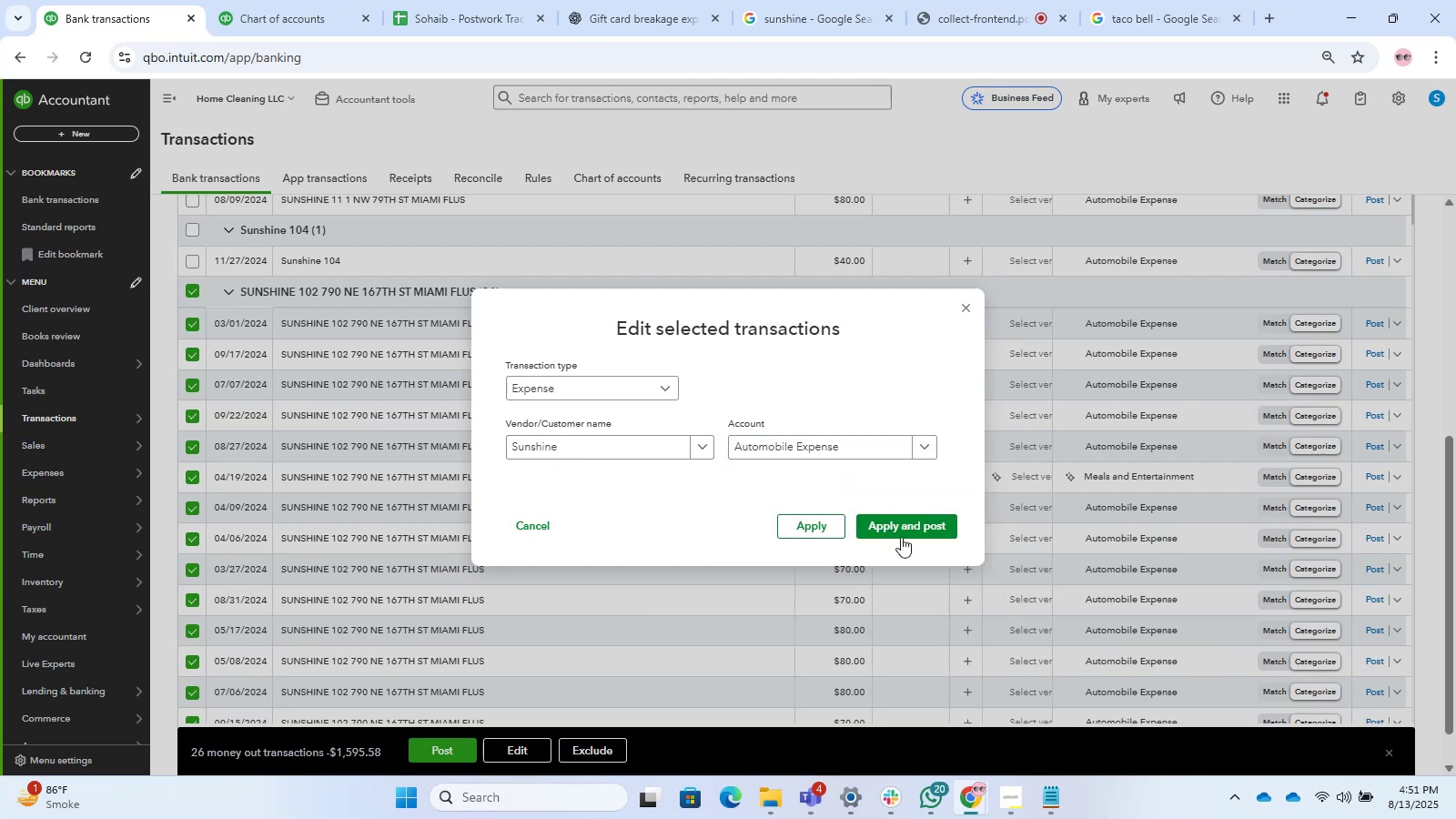 
left_click([897, 532])
 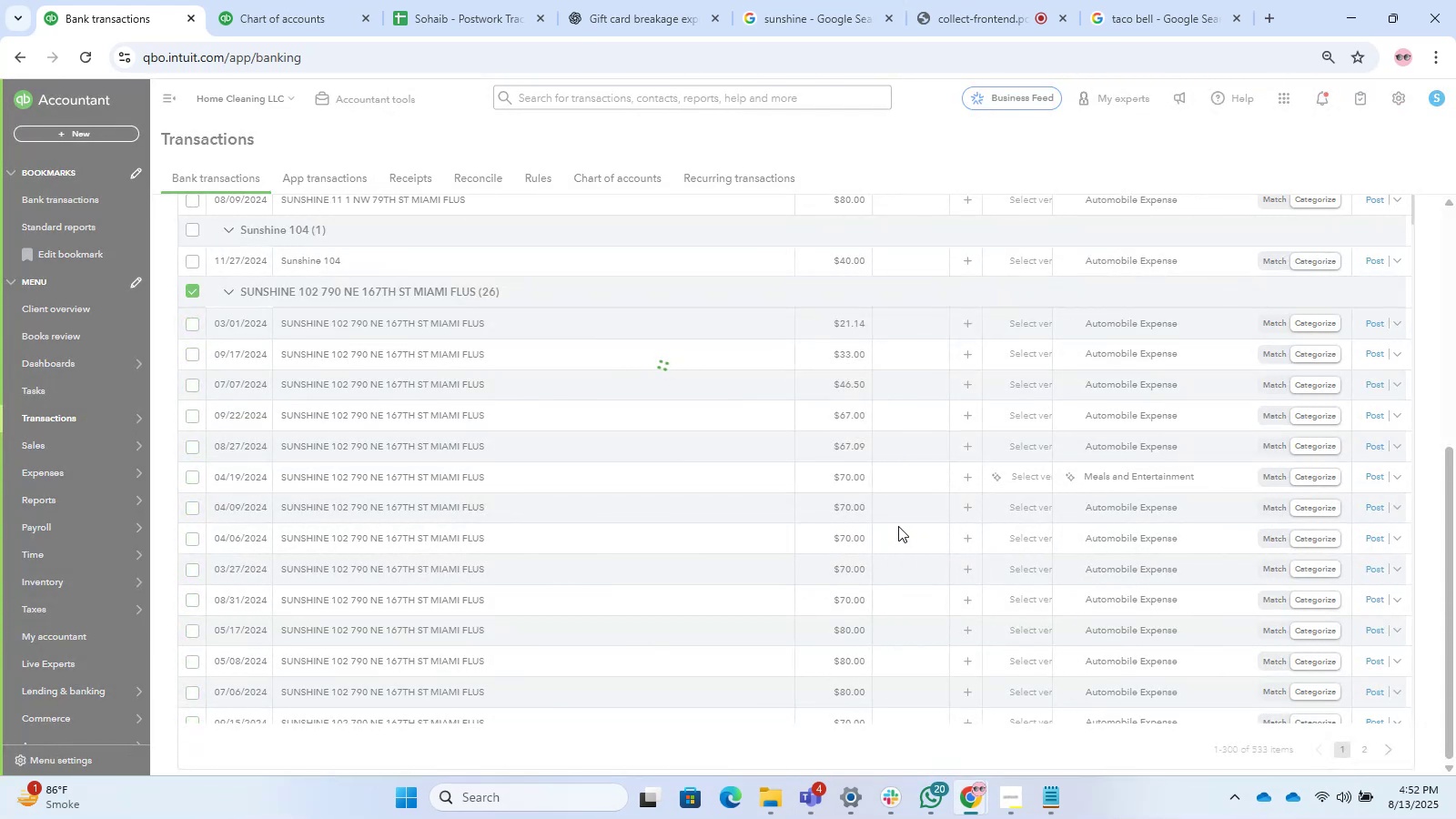 
wait(10.19)
 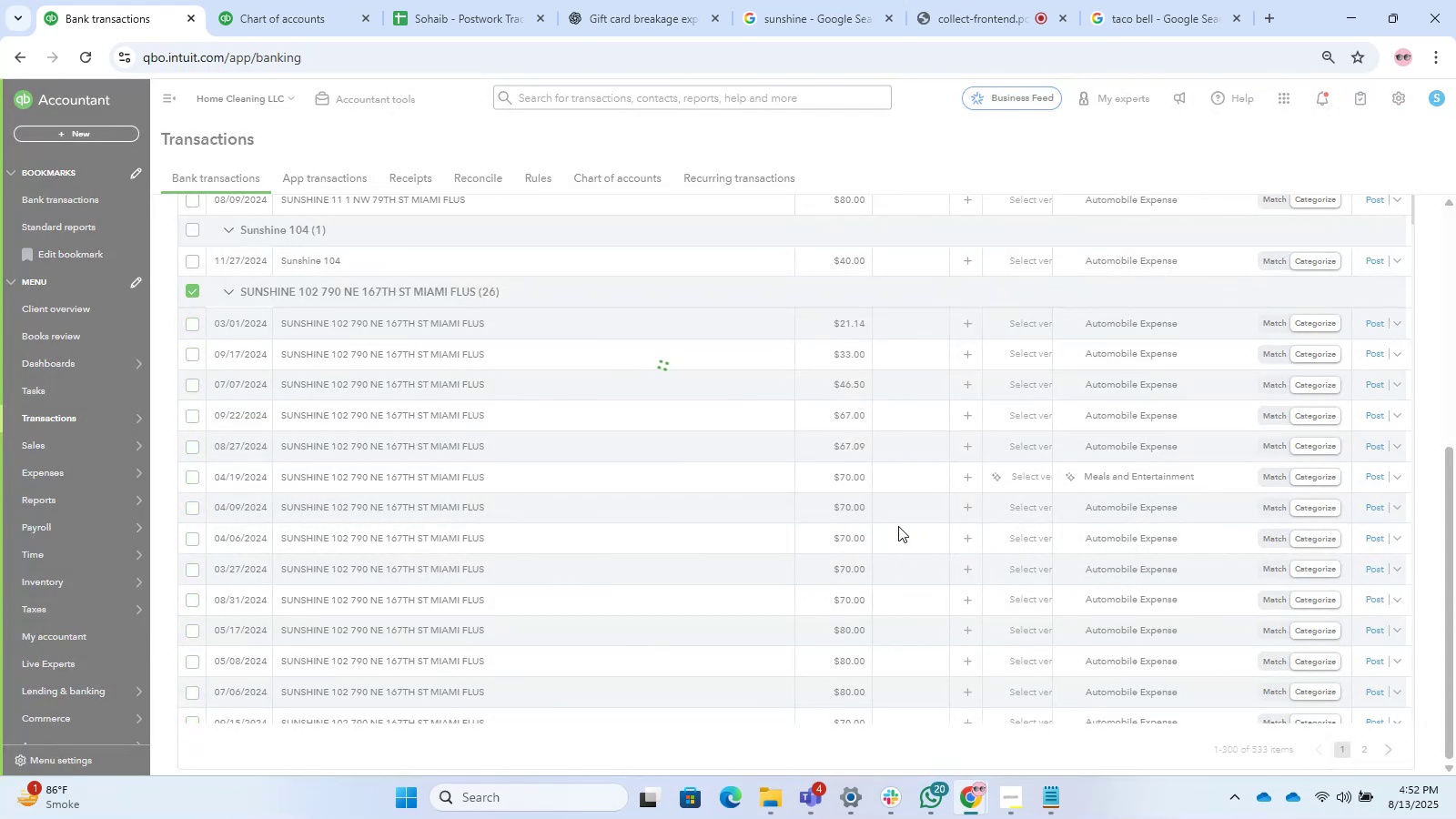 
left_click([194, 288])
 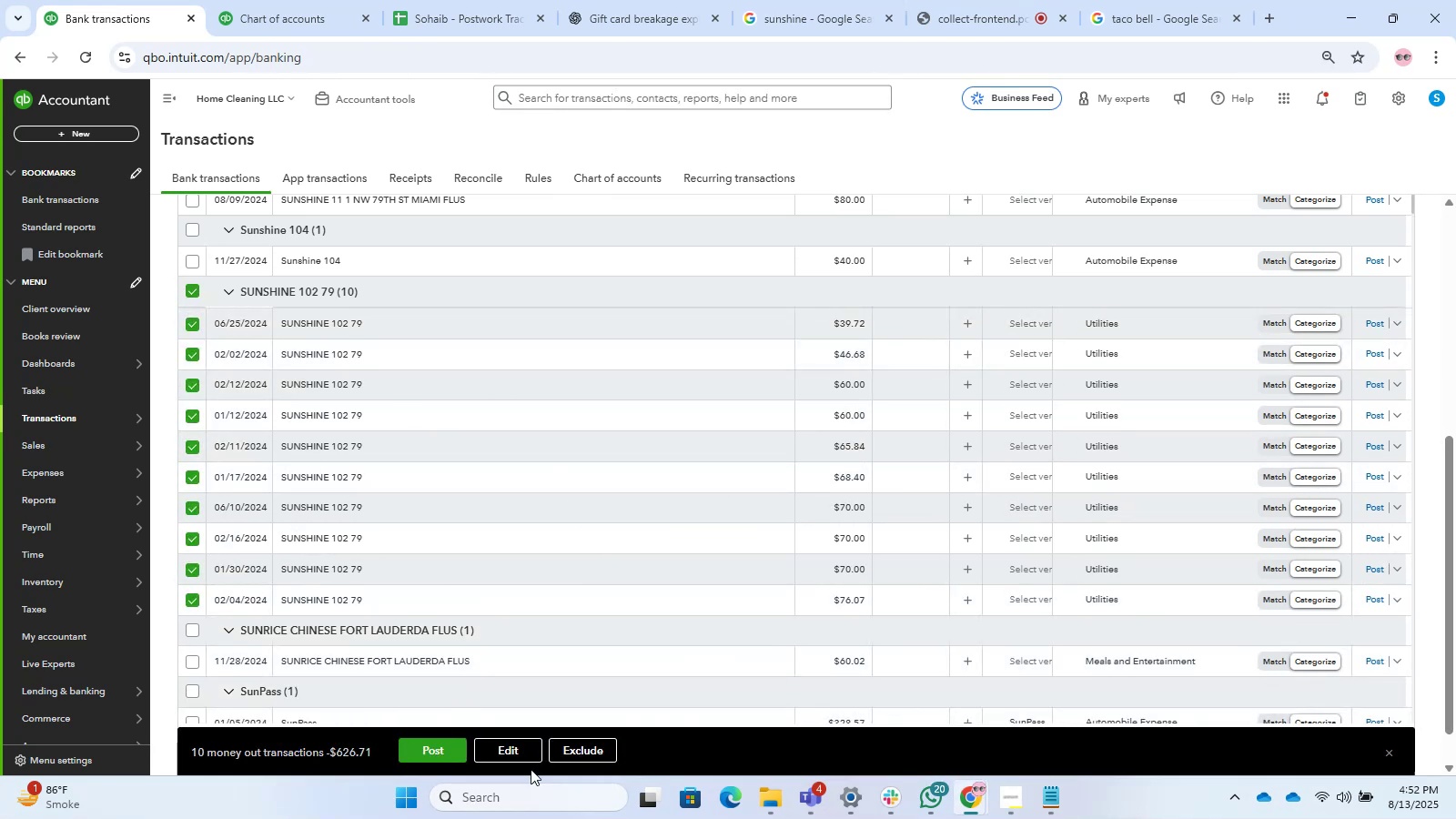 
left_click([511, 757])
 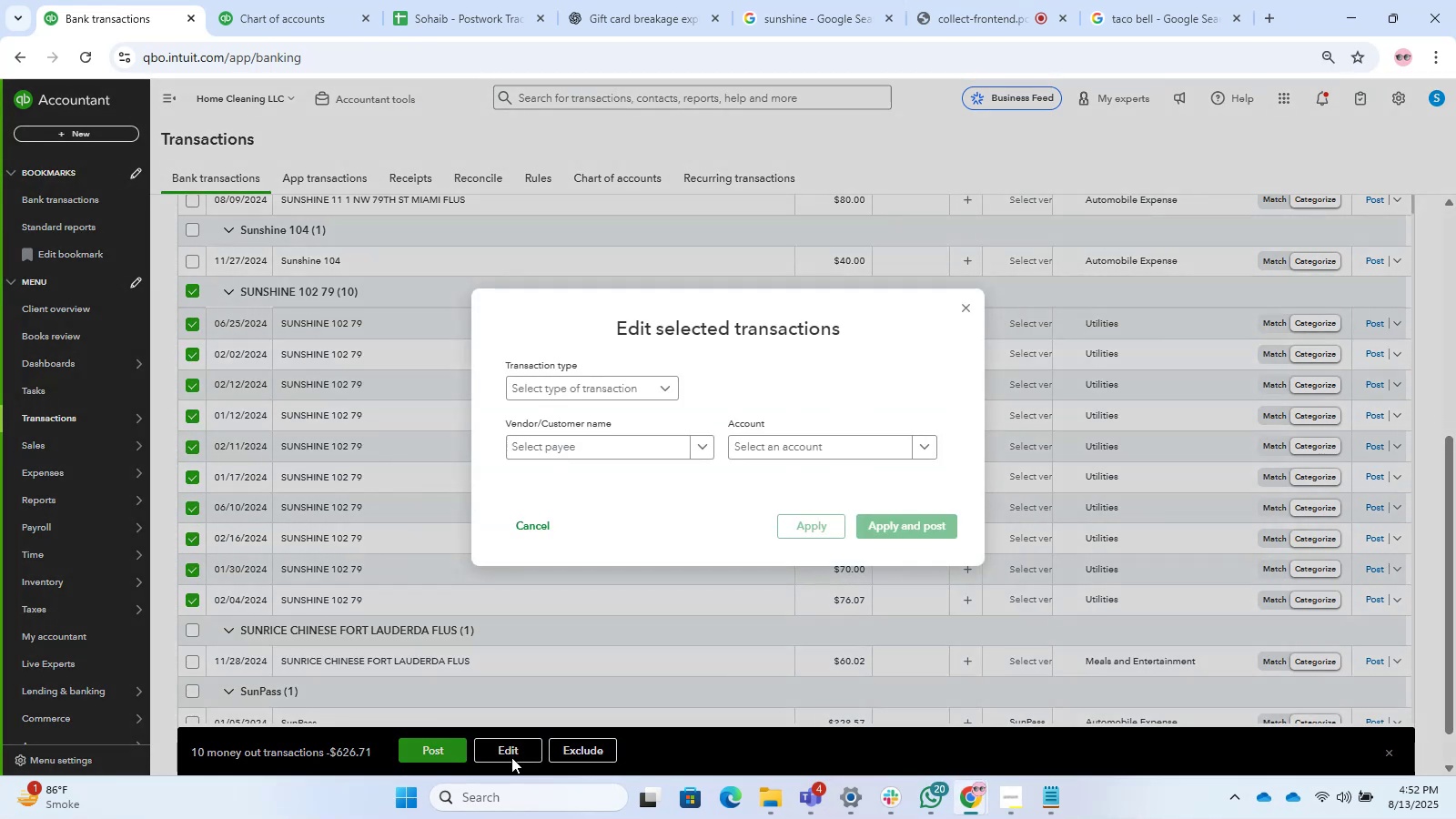 
left_click([659, 381])
 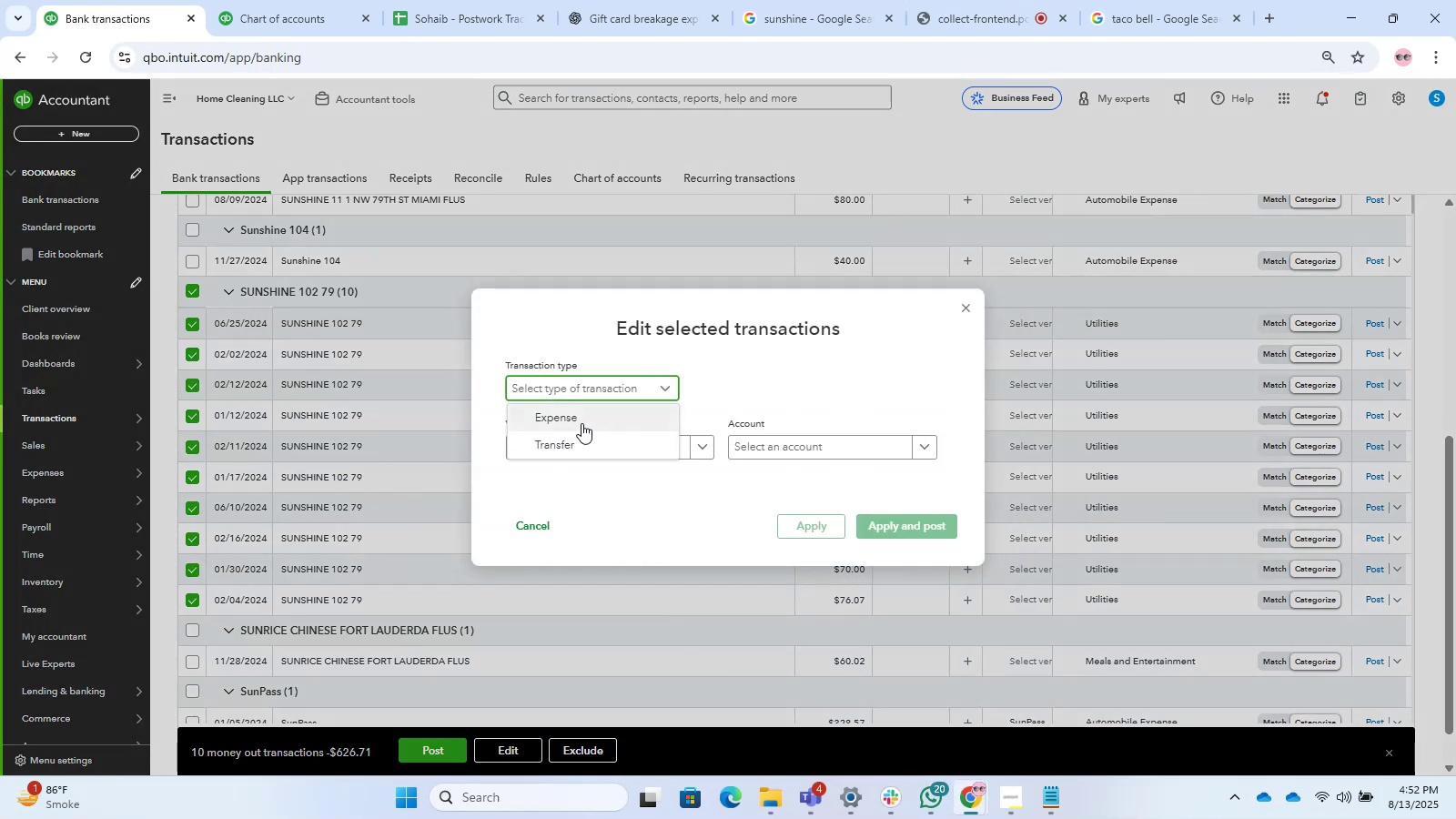 
left_click([580, 423])
 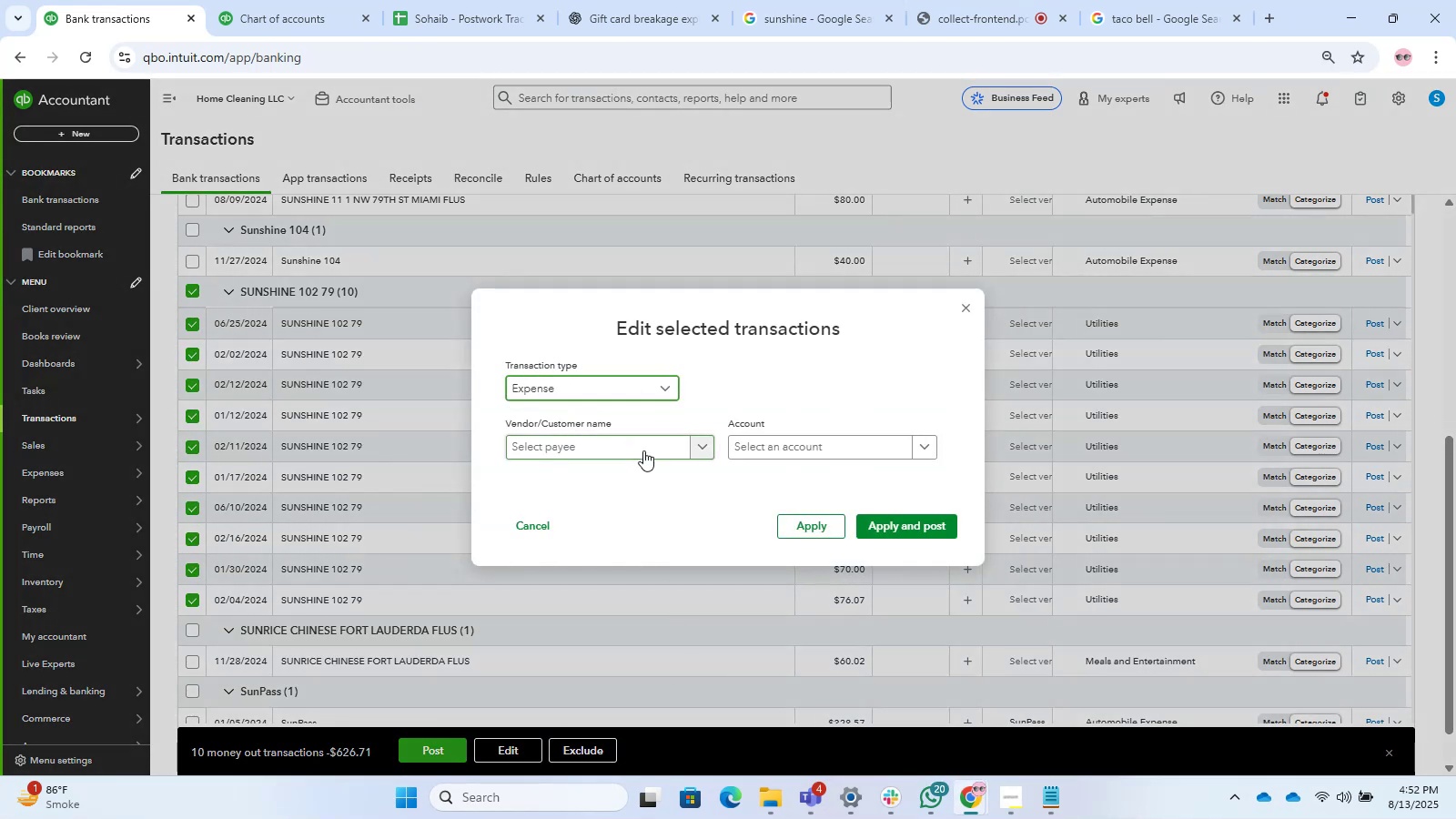 
left_click([643, 450])
 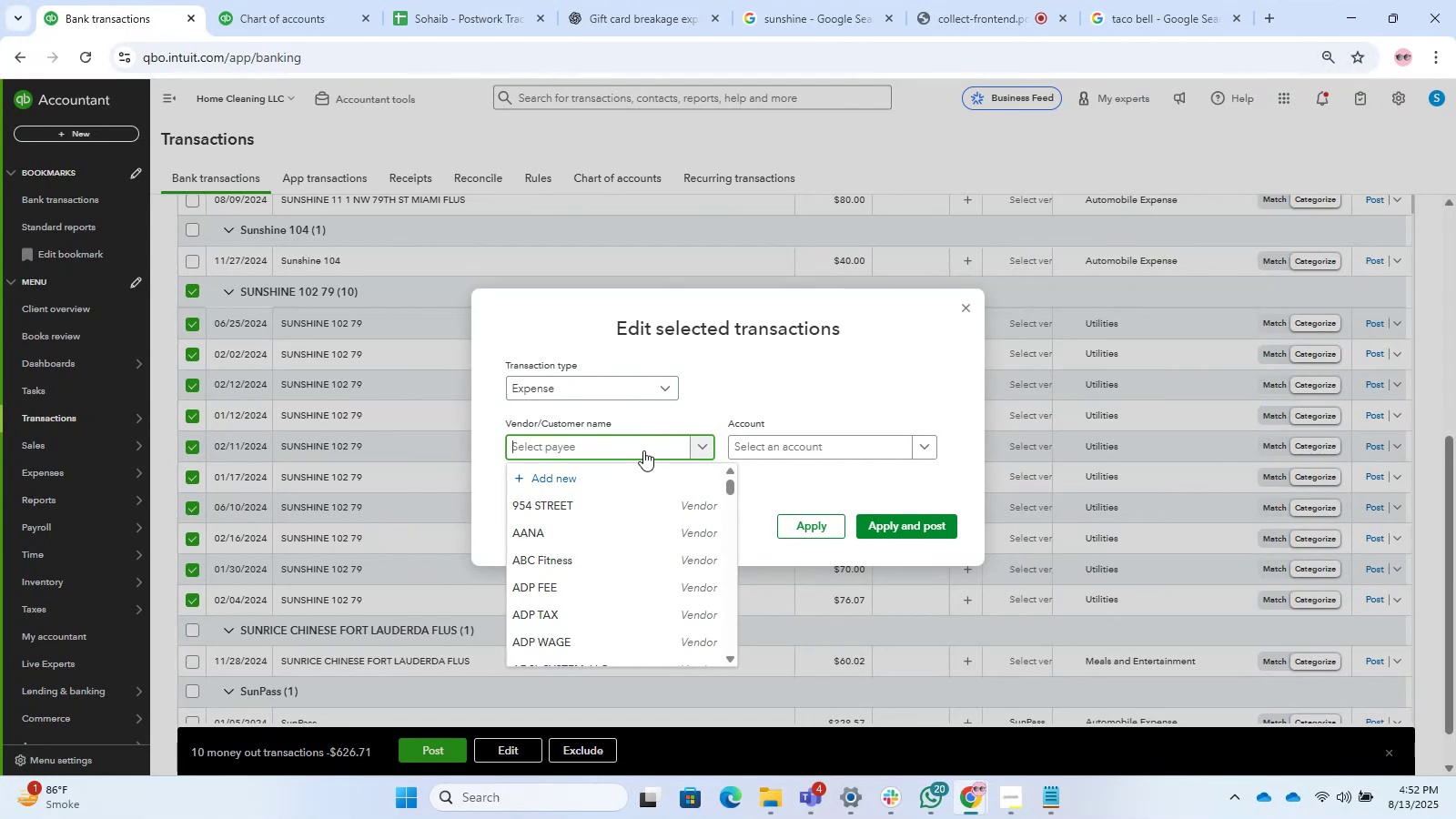 
type(nhien)
key(Backspace)
key(Backspace)
type(Sunshine)
 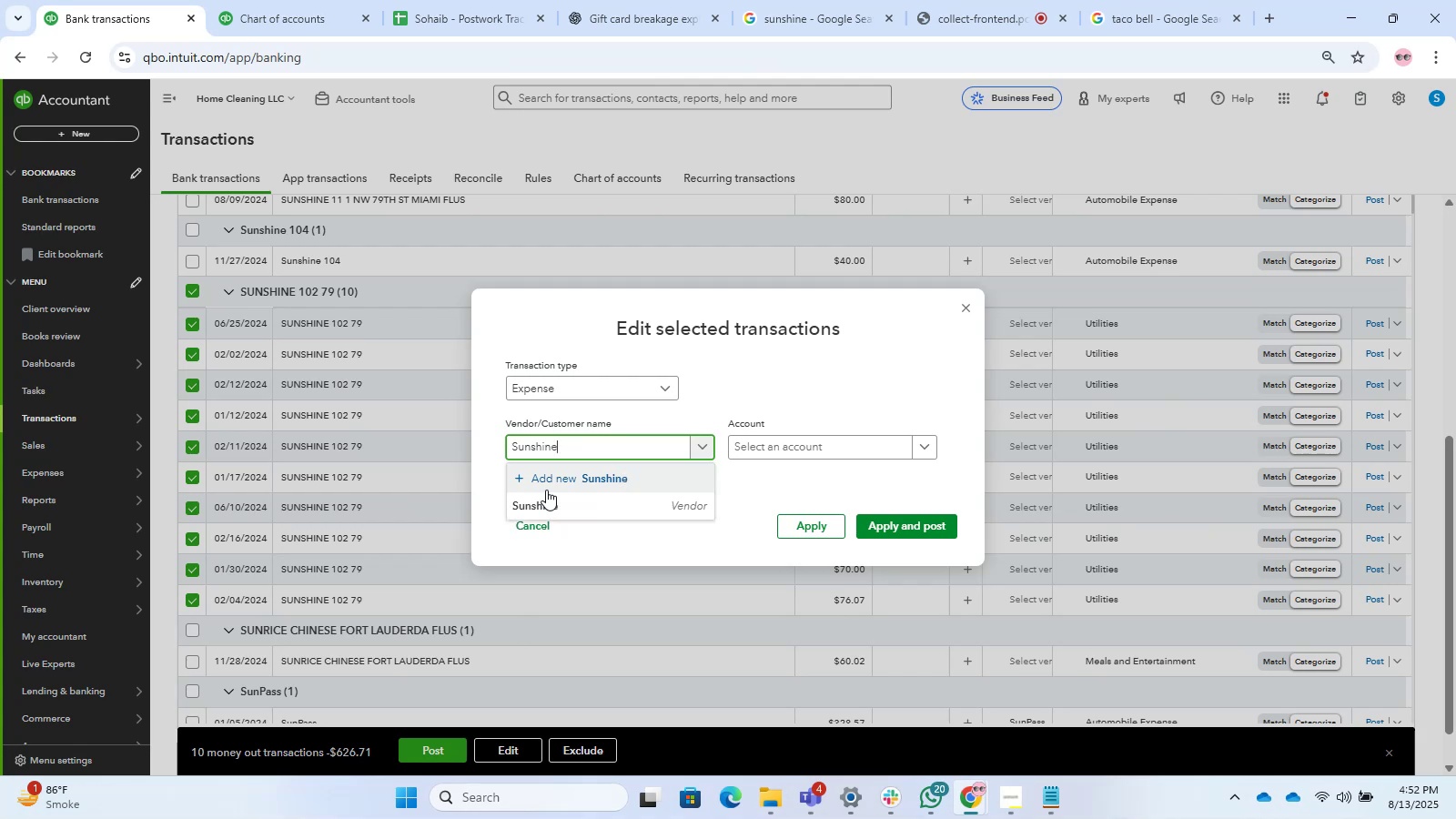 
left_click([555, 494])
 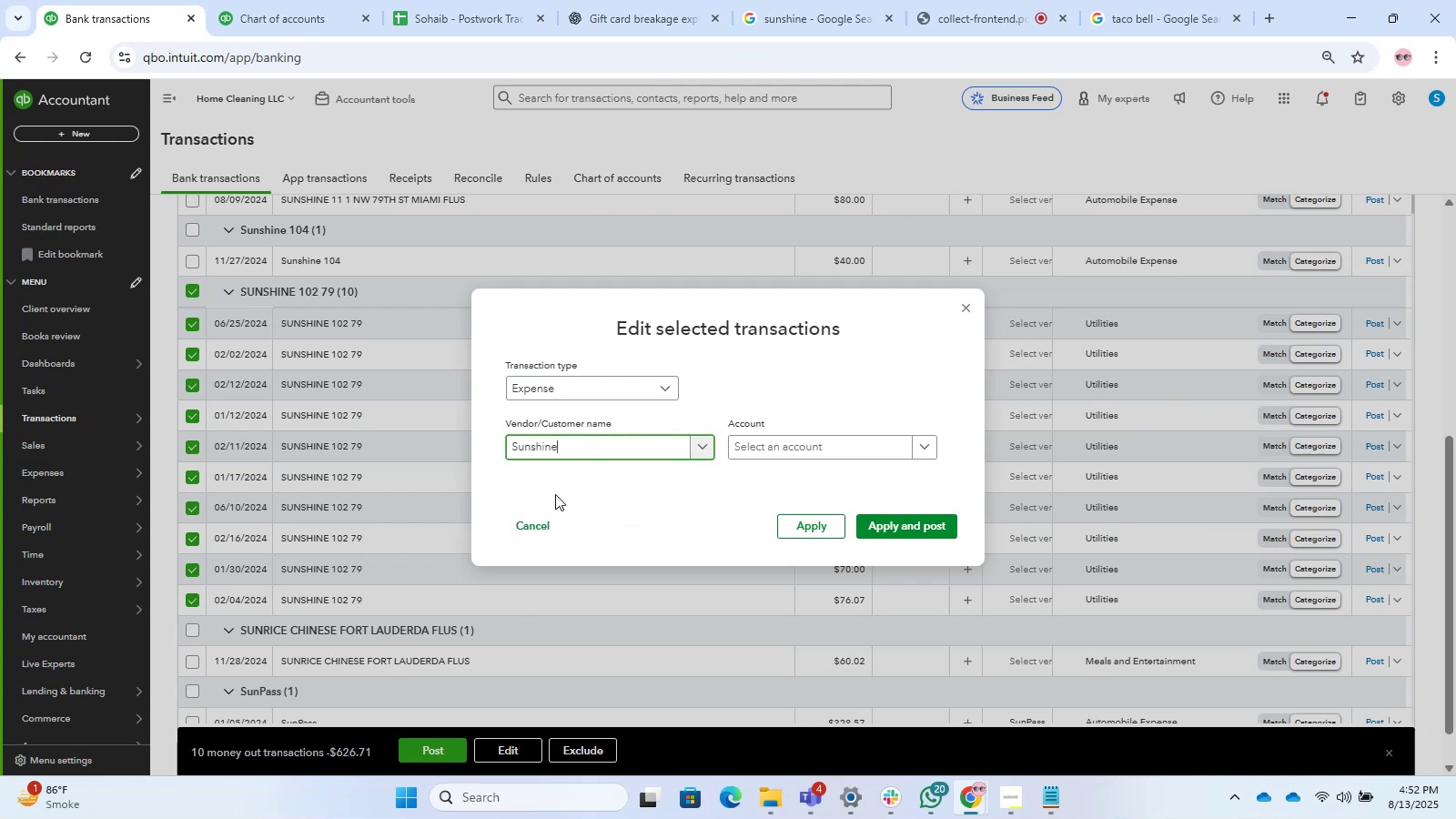 
left_click([824, 447])
 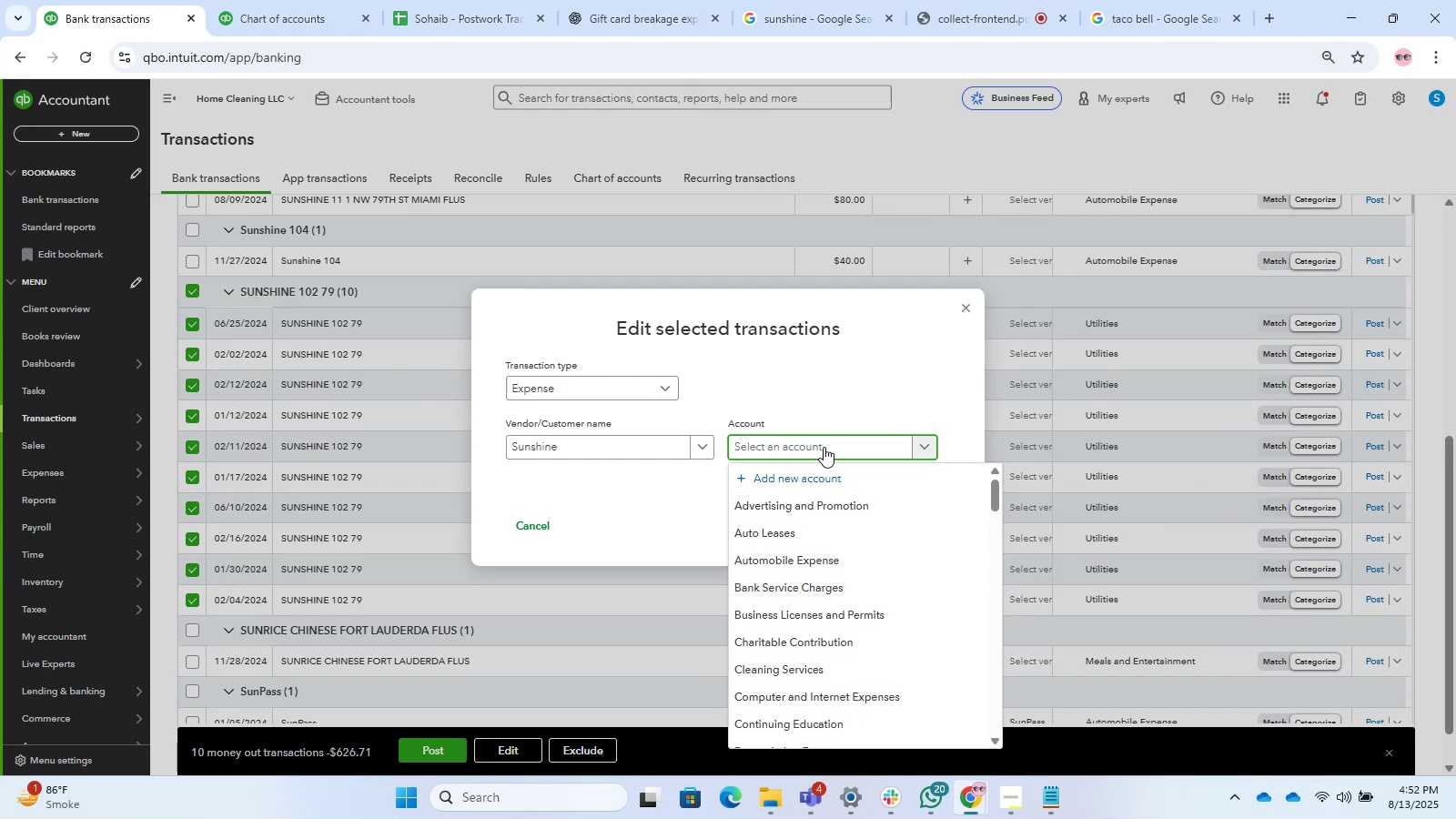 
wait(21.48)
 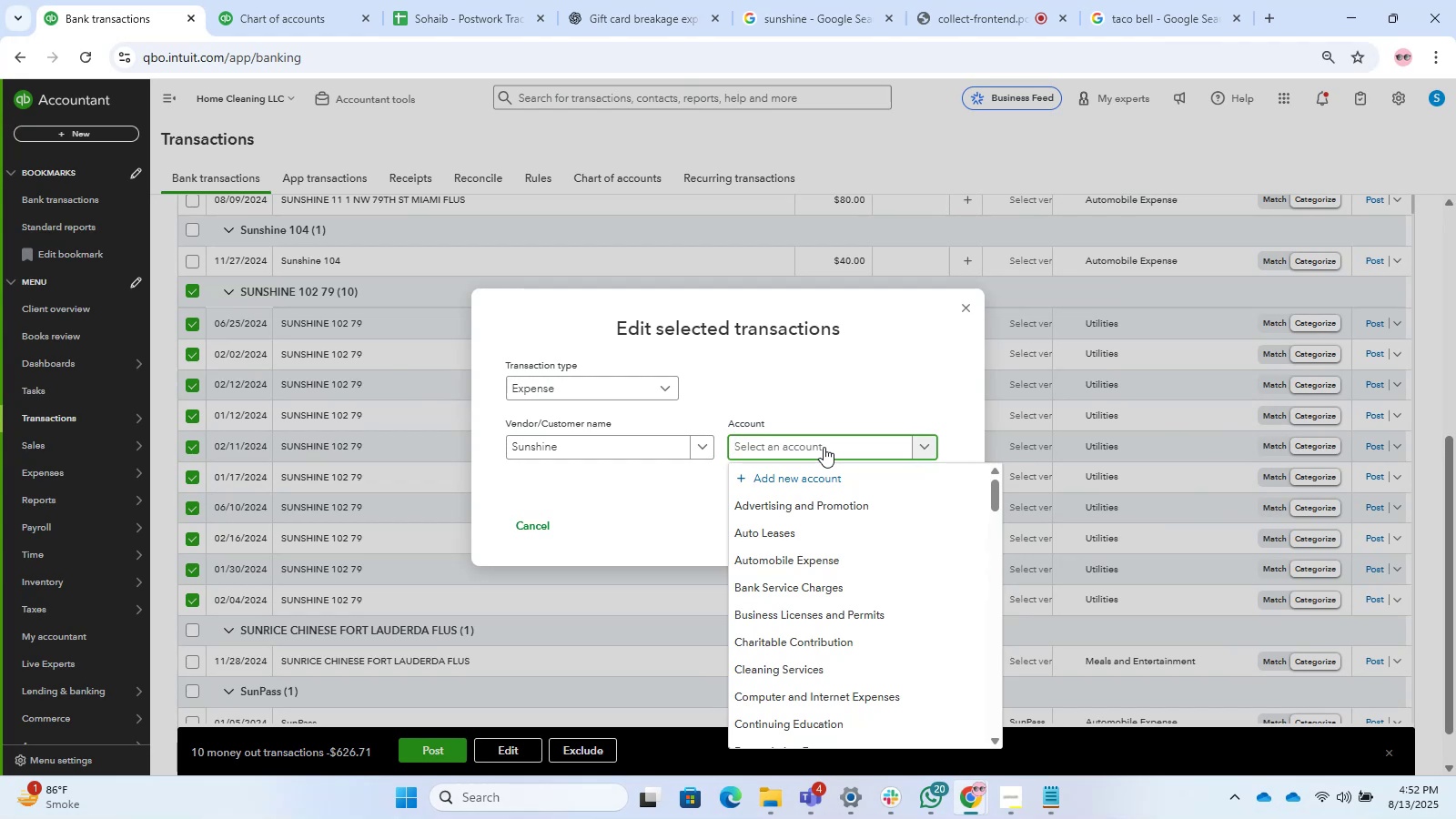 
left_click([852, 574])
 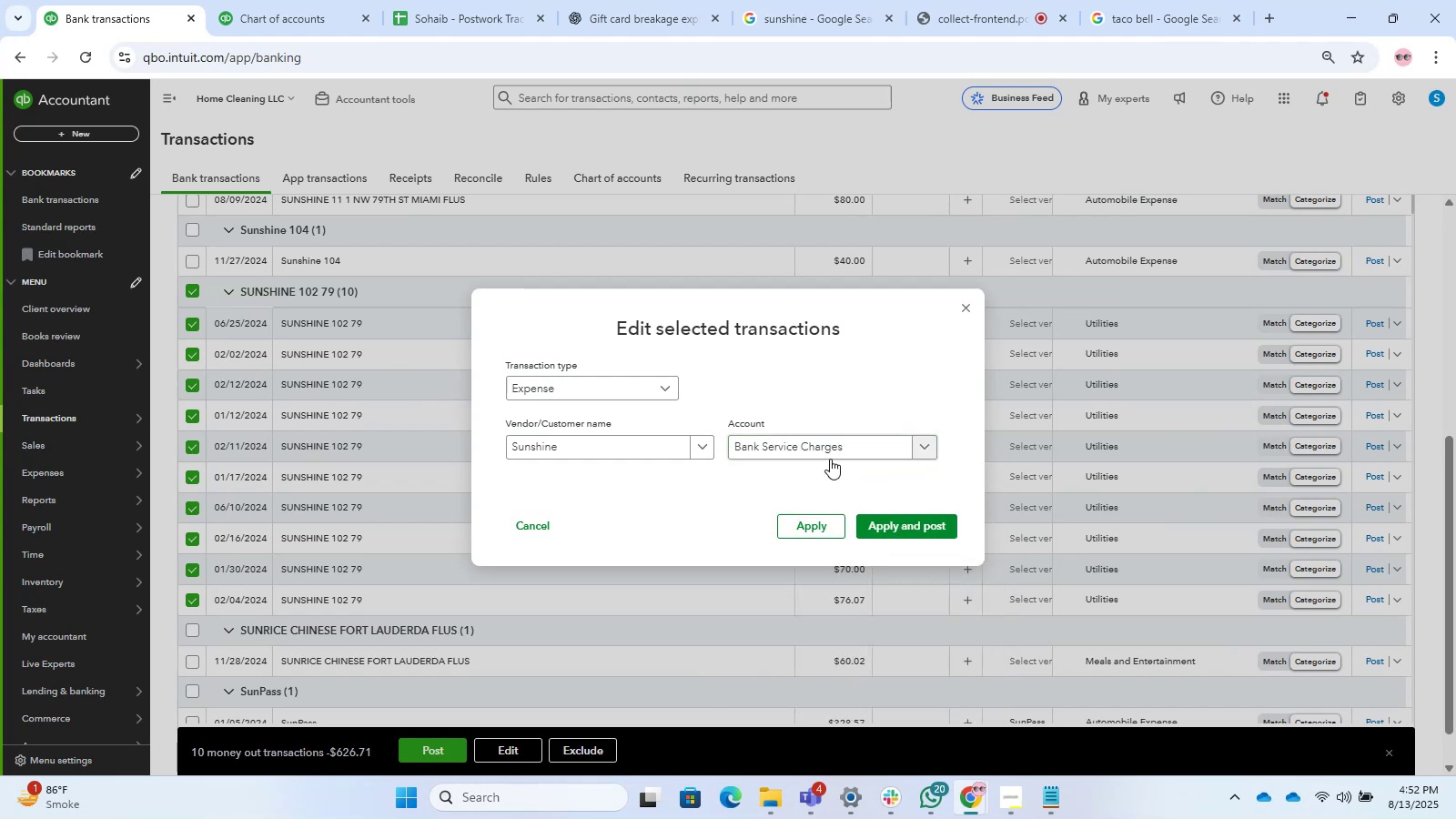 
left_click([823, 449])
 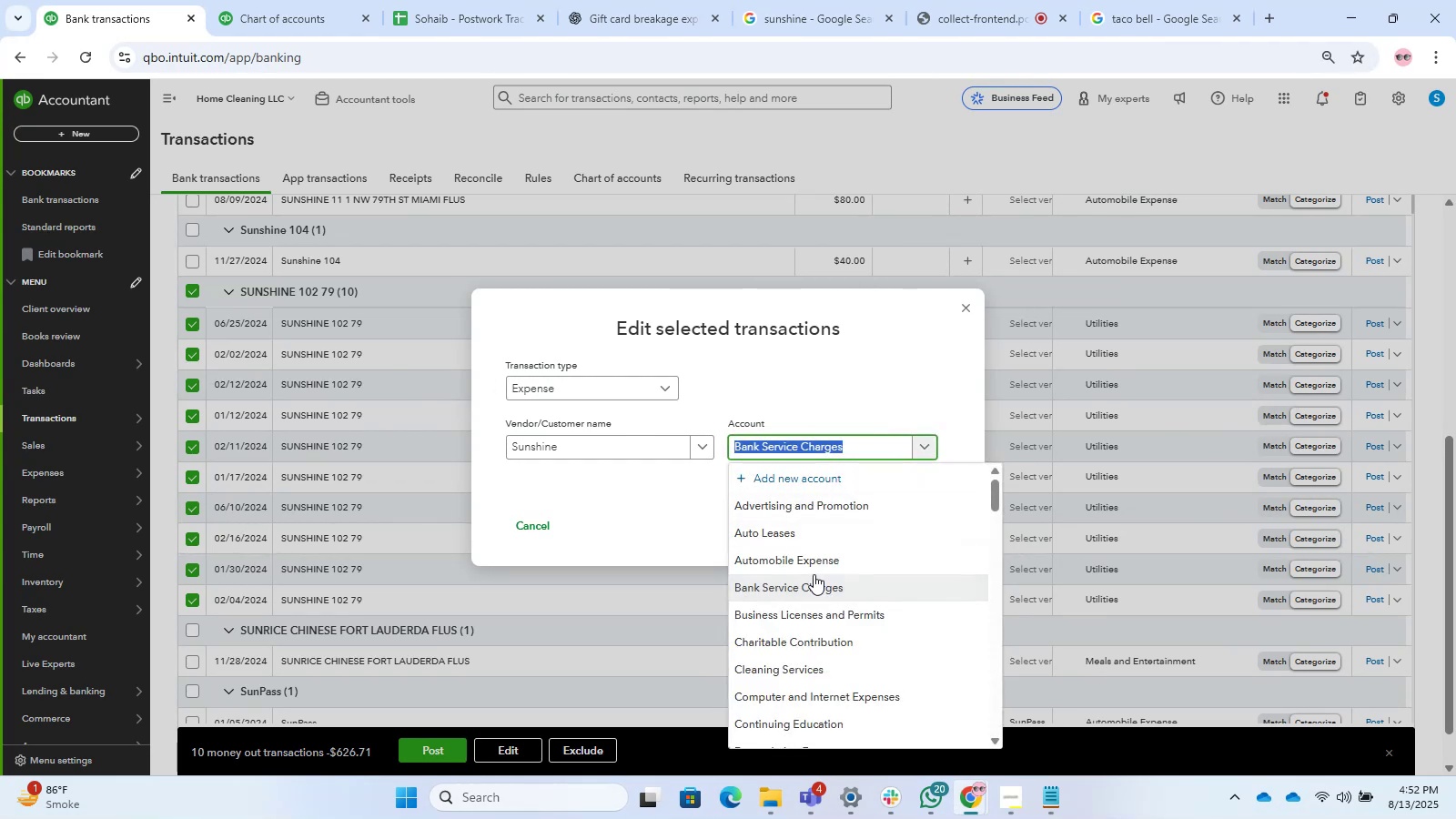 
left_click([787, 561])
 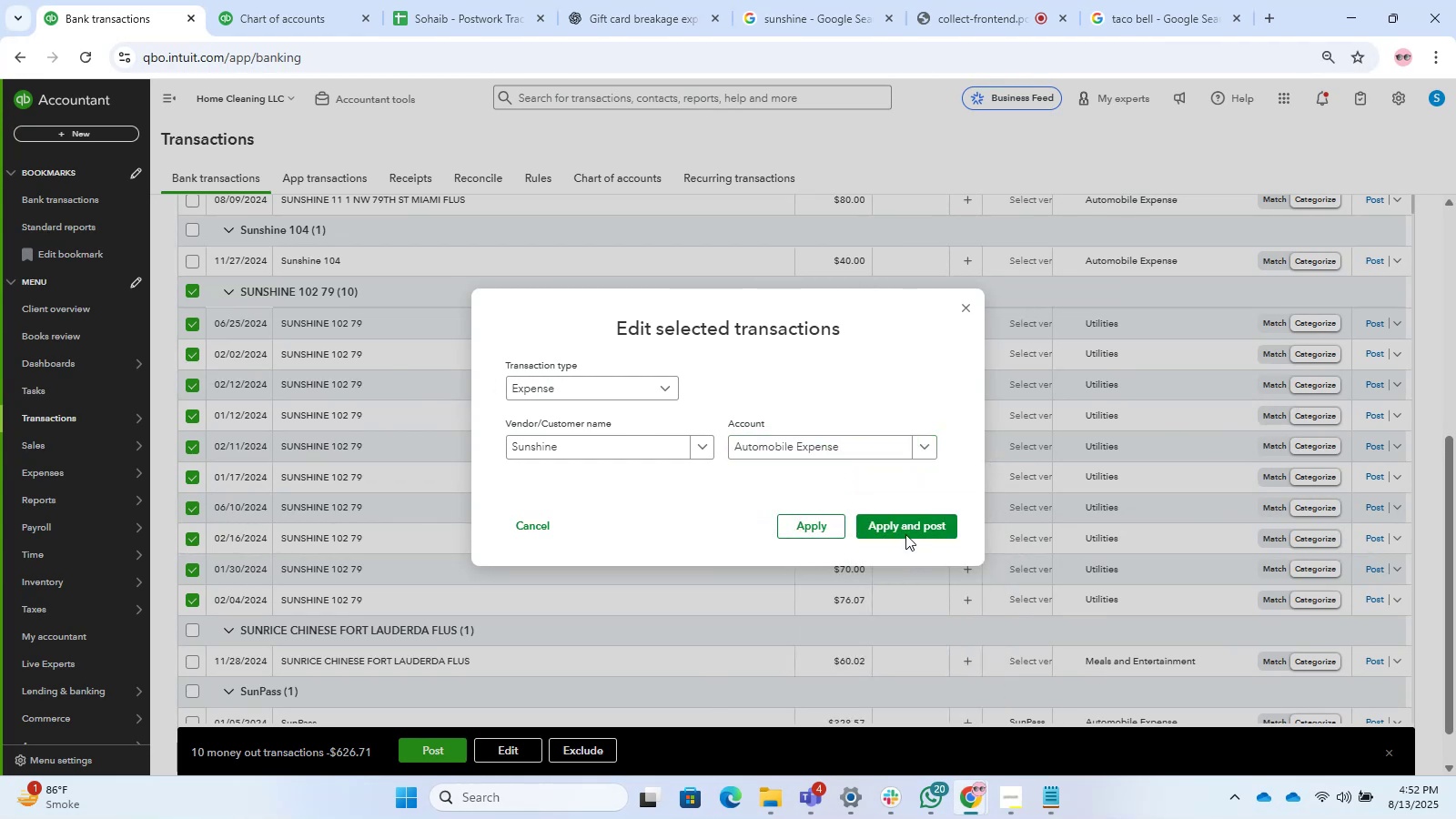 
left_click([904, 521])
 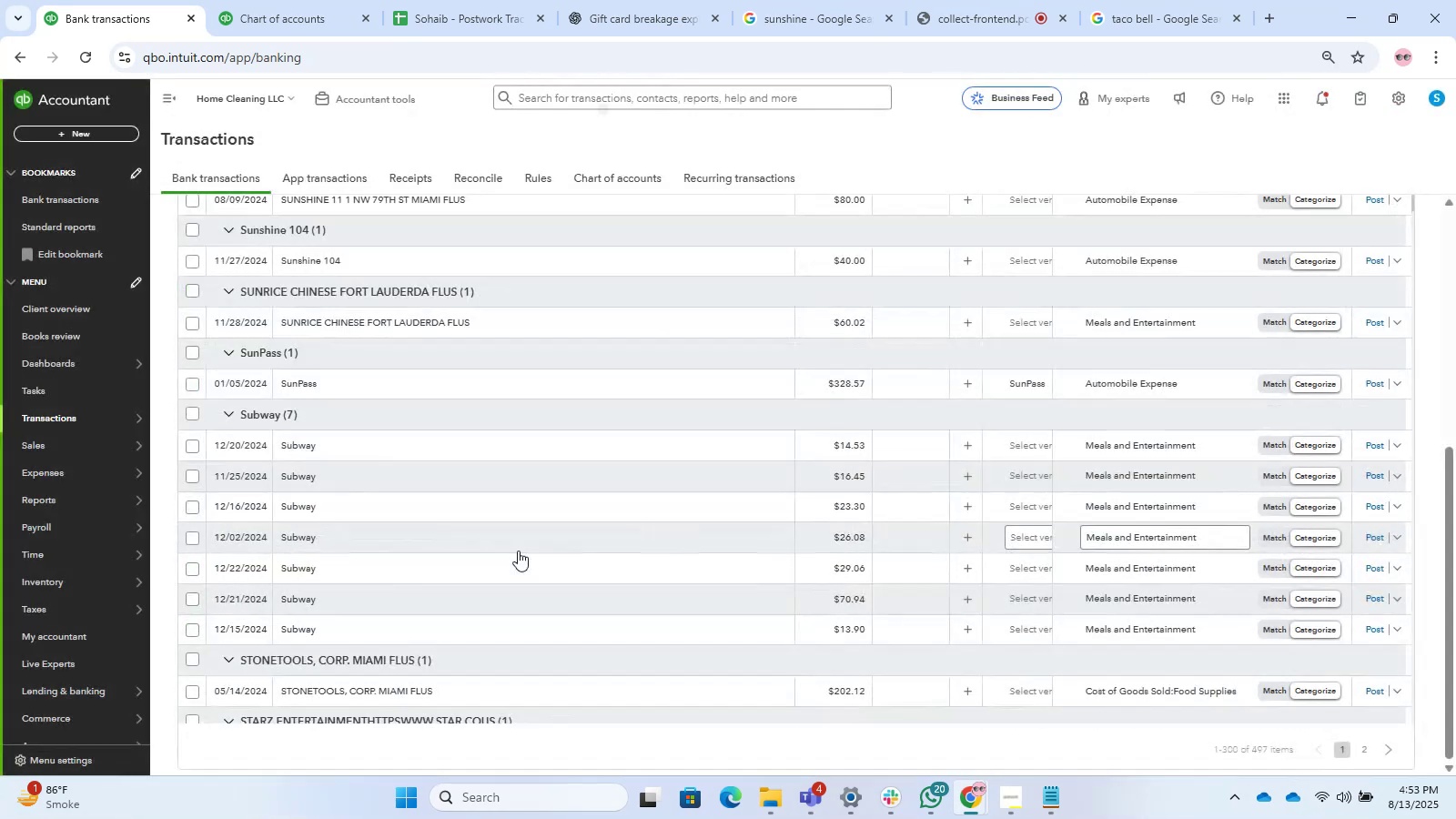 
wait(5.08)
 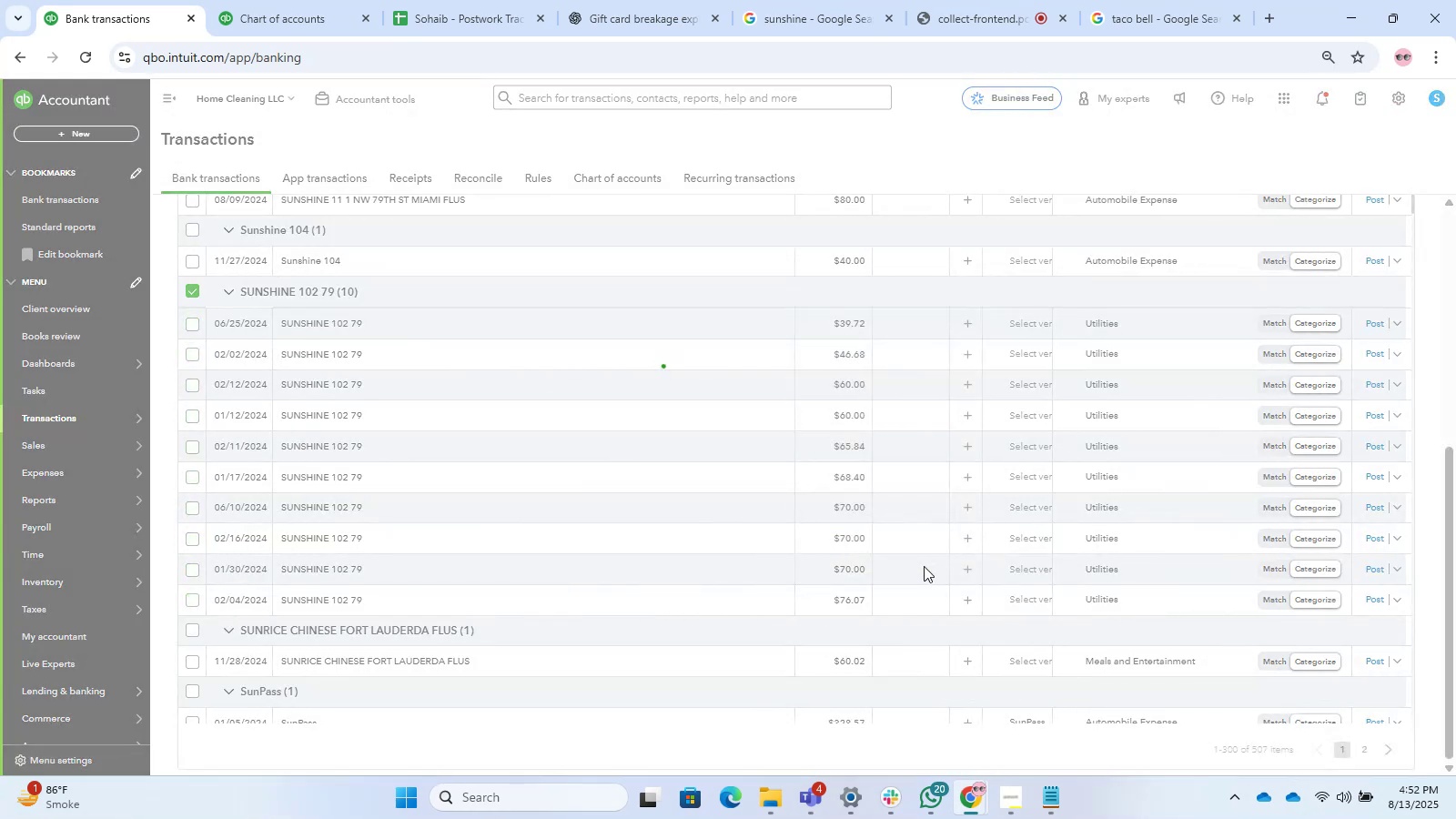 
left_click([445, 434])
 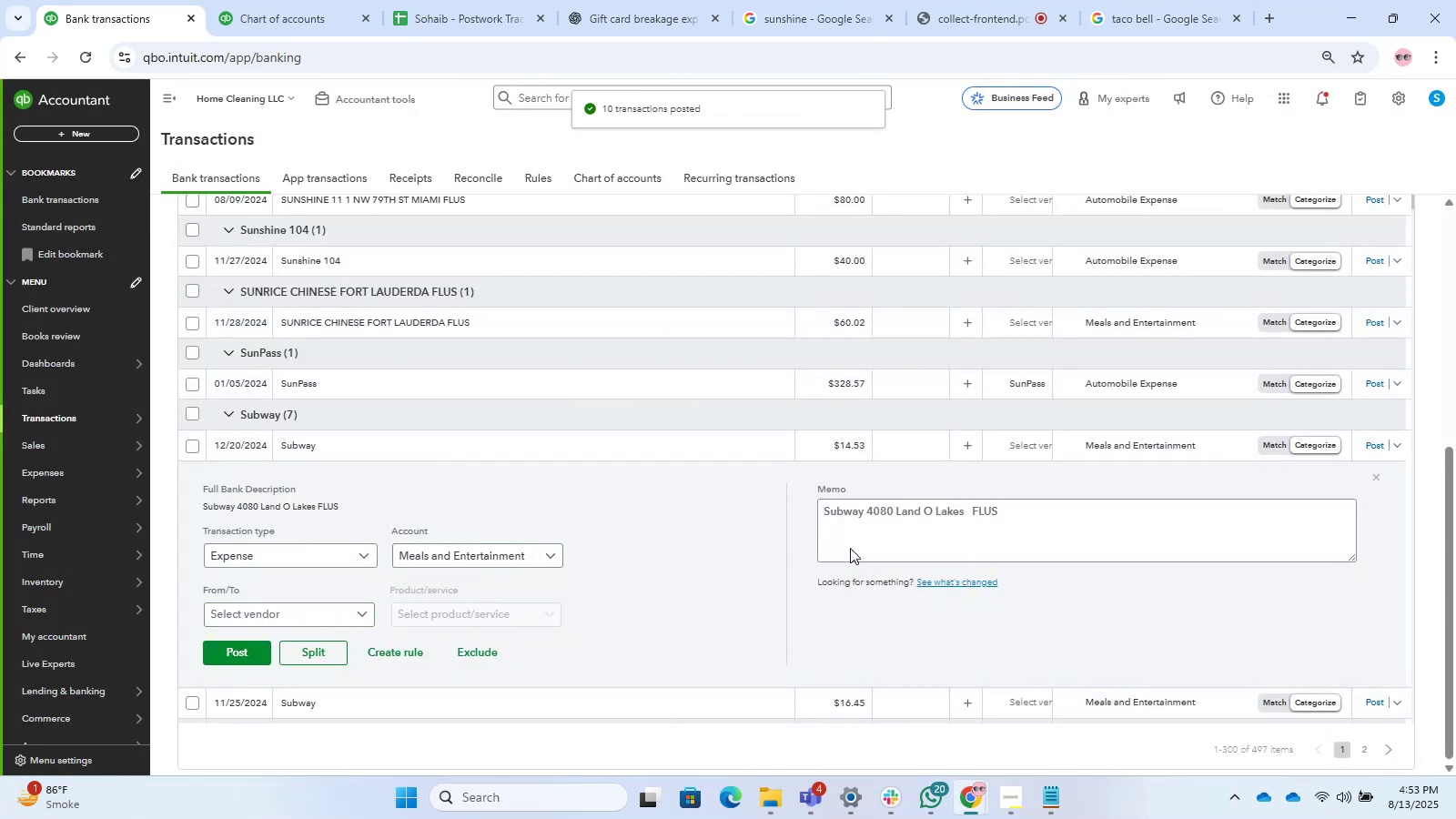 
left_click_drag(start_coordinate=[1029, 511], to_coordinate=[617, 515])
 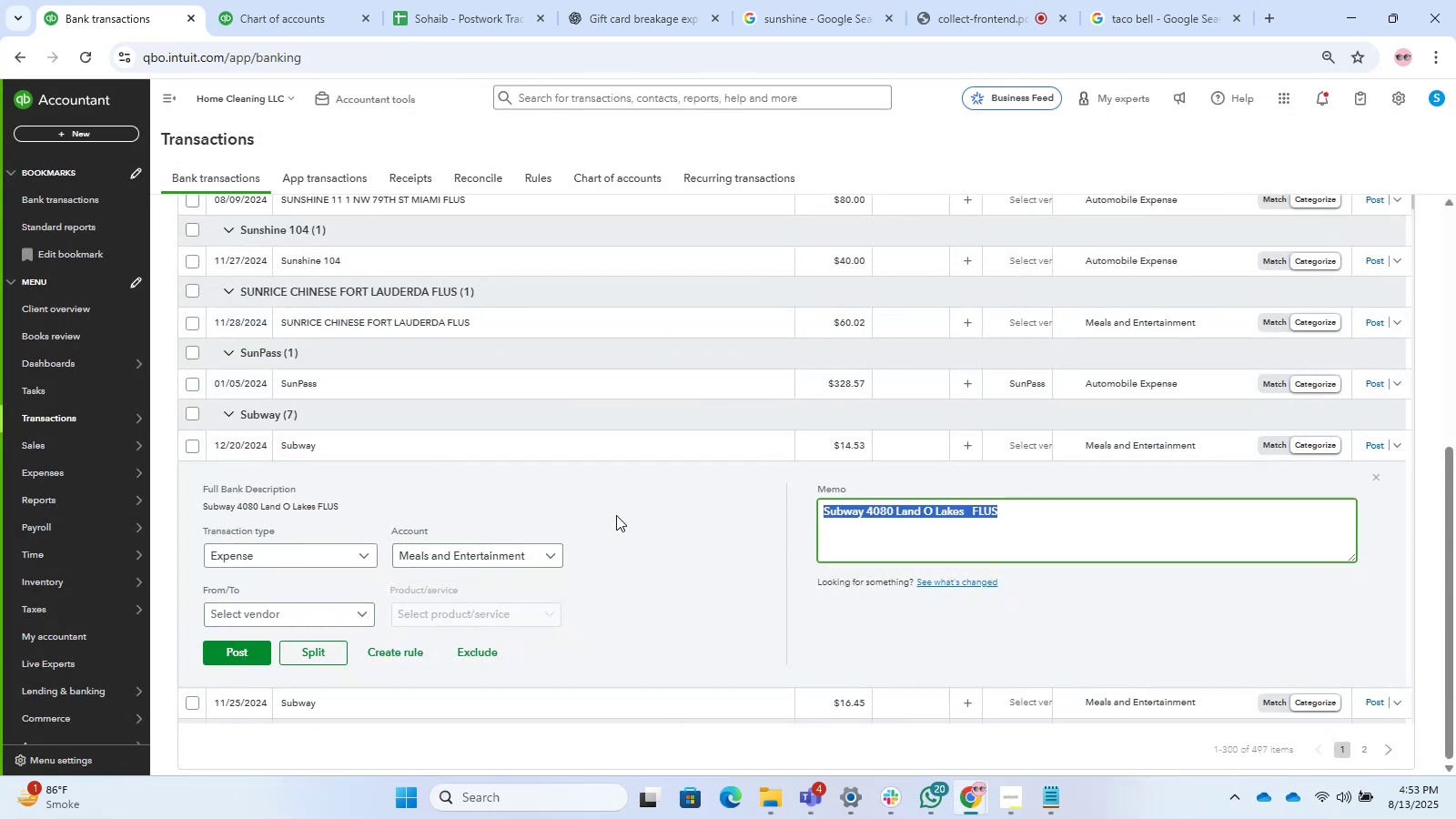 
key(Control+C)
 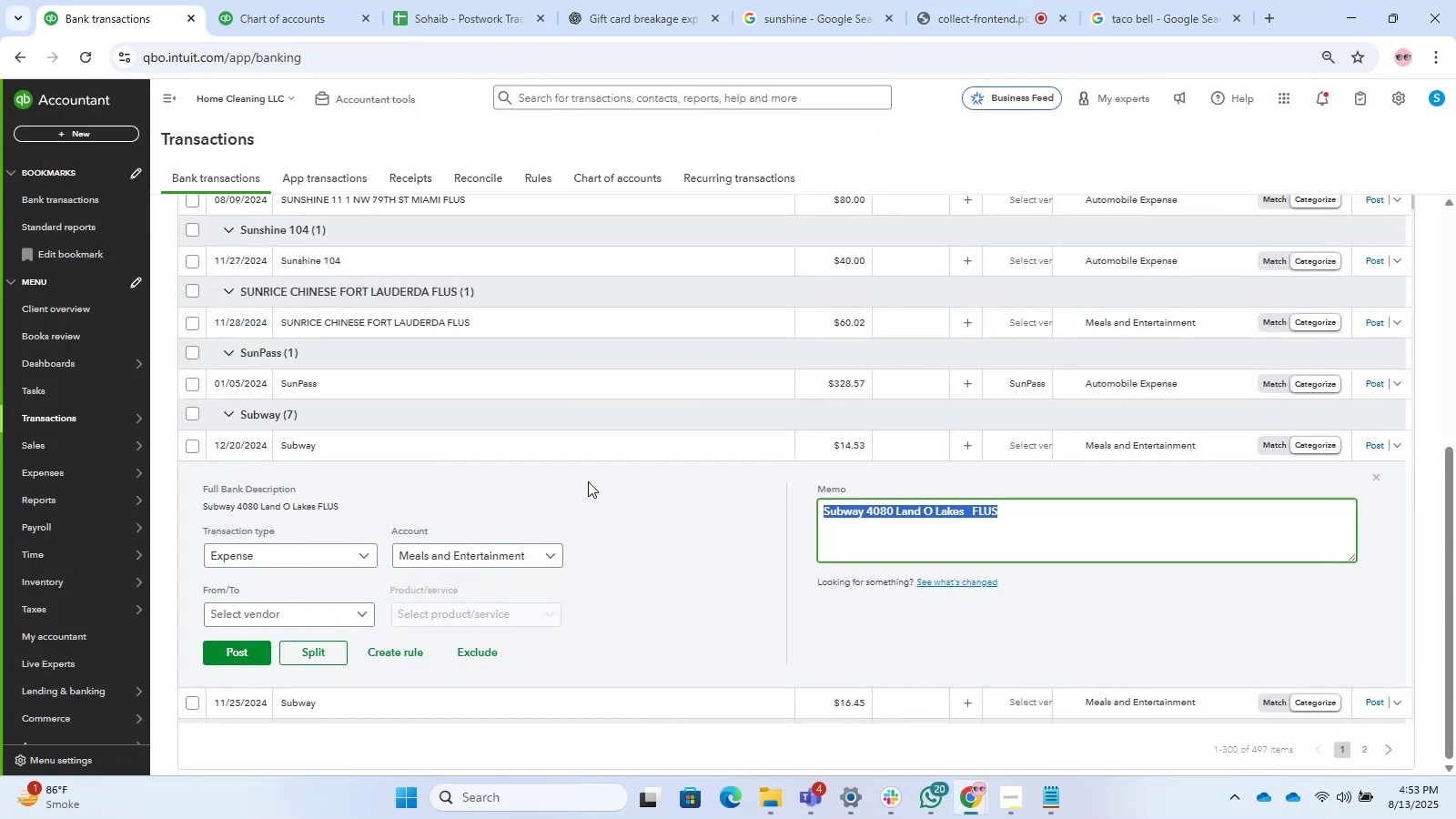 
key(Control+C)
 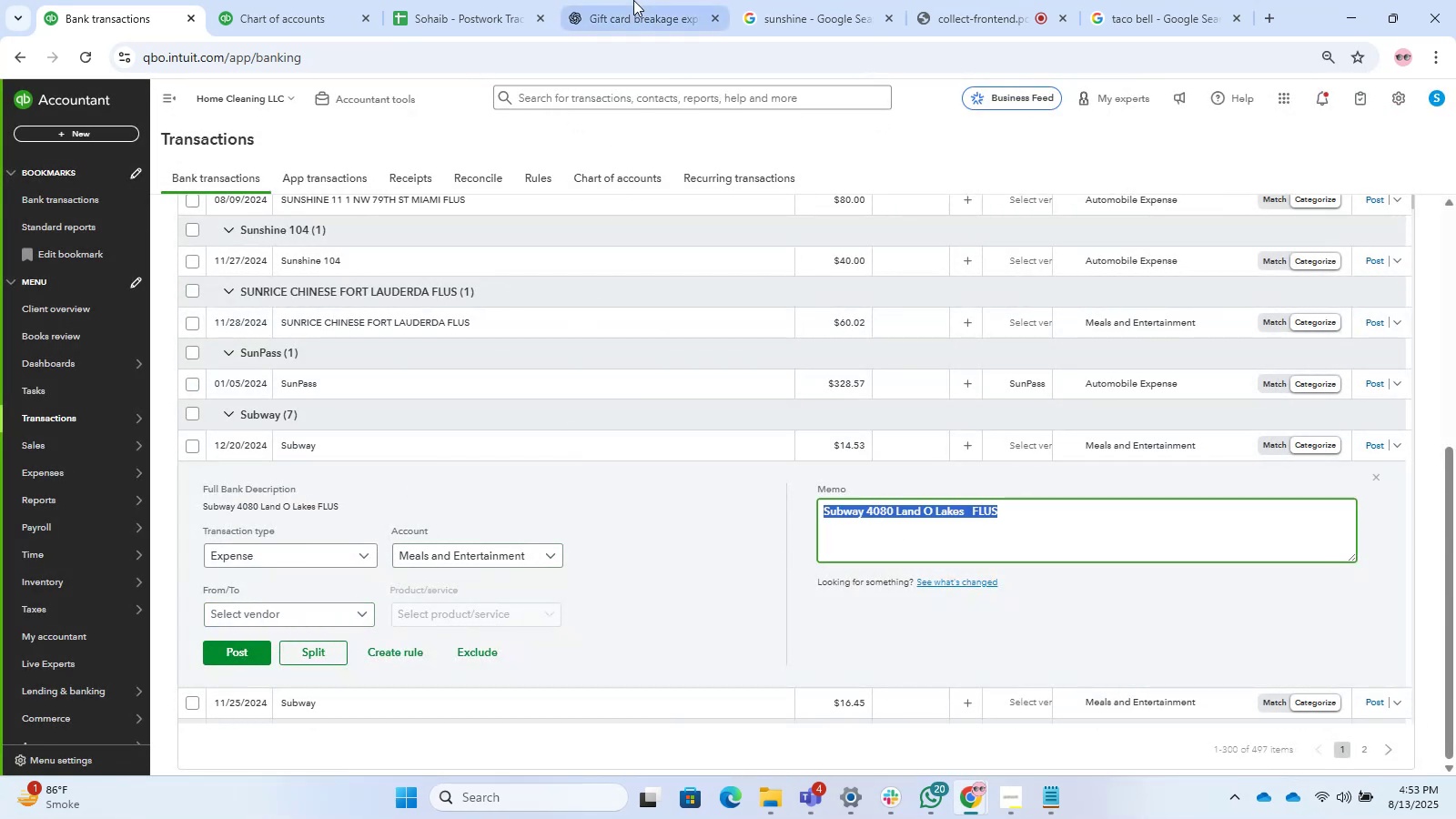 
left_click([633, 0])
 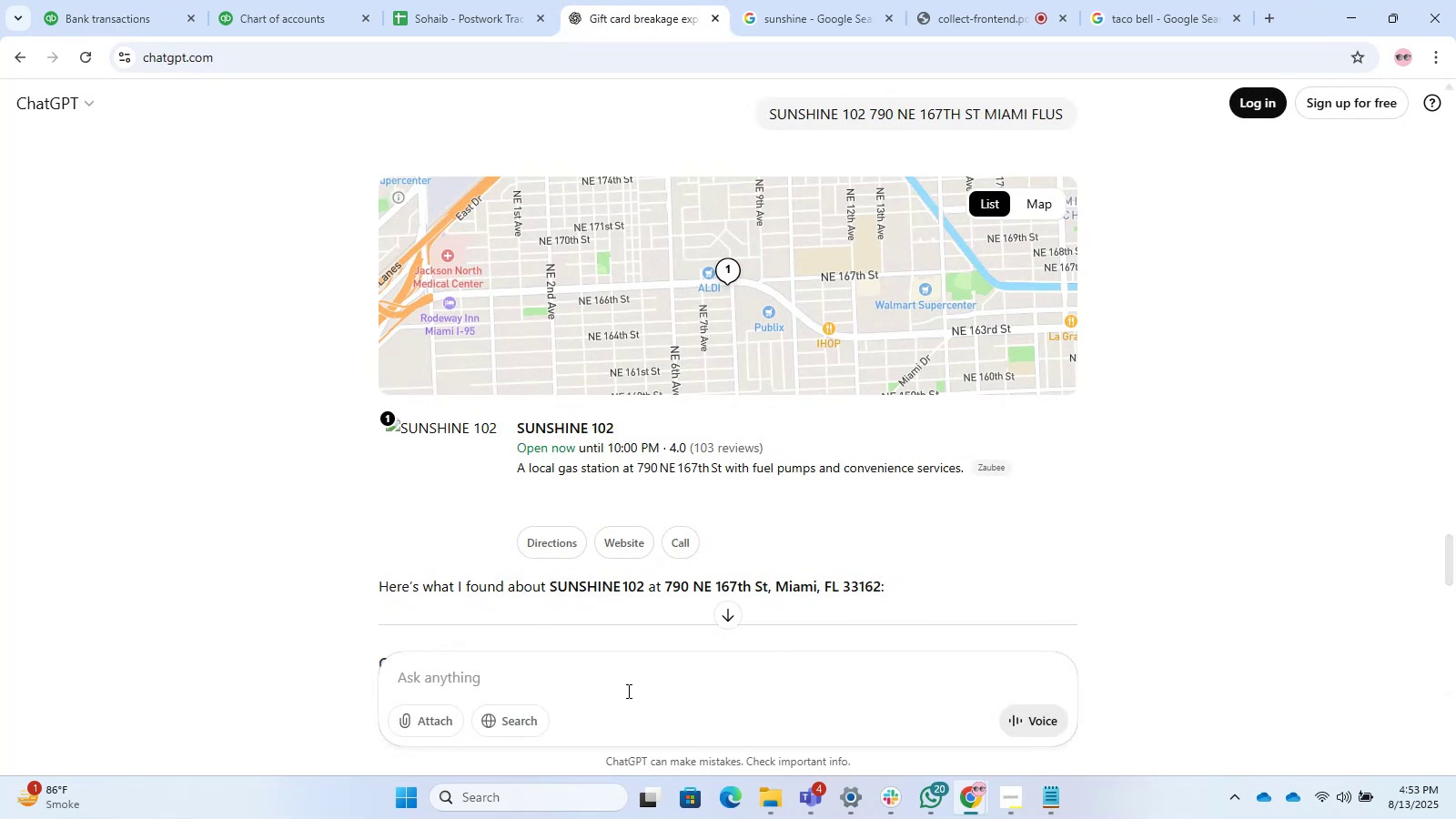 
left_click([613, 691])
 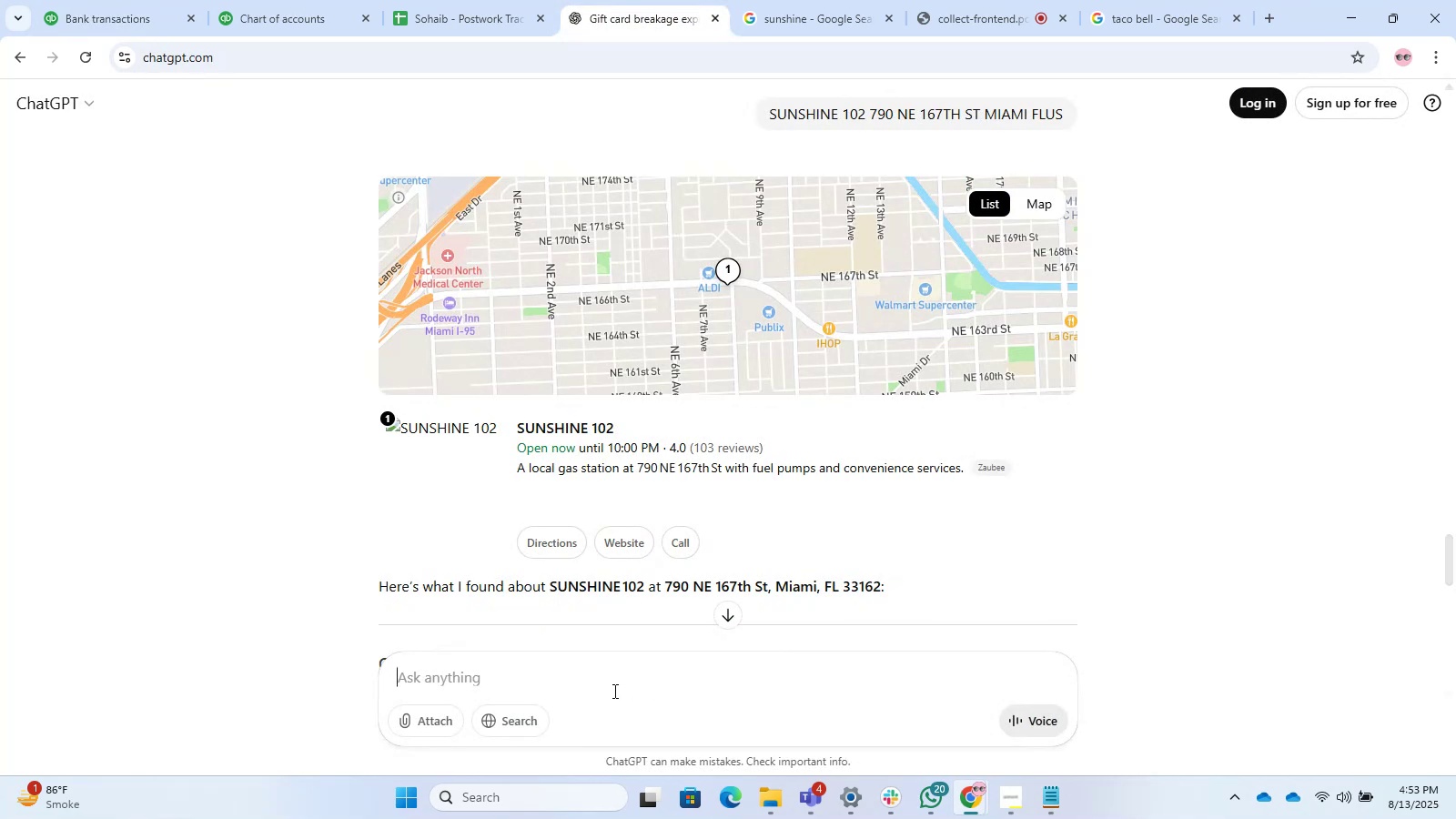 
key(Control+ControlLeft)
 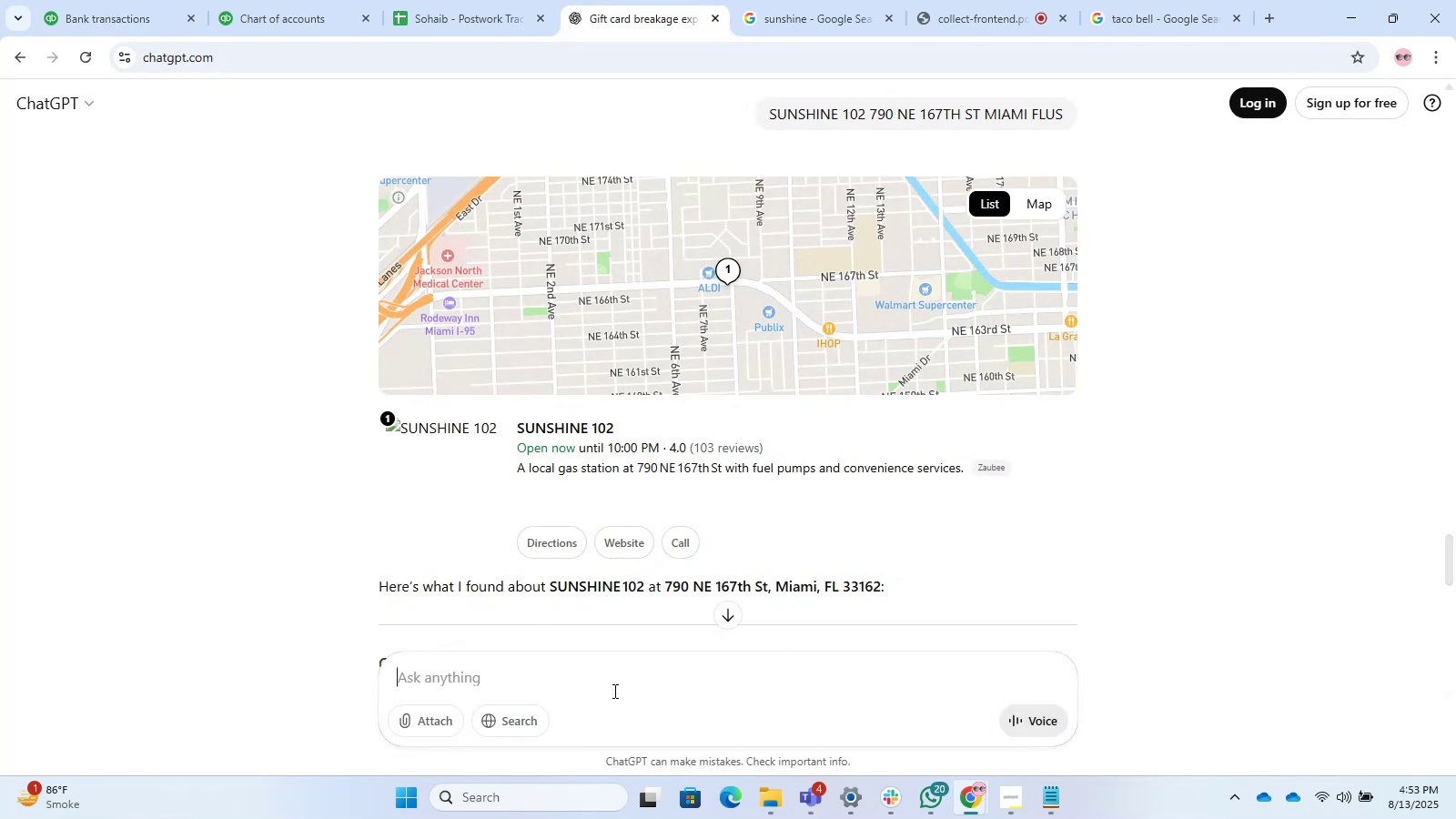 
key(Control+V)
 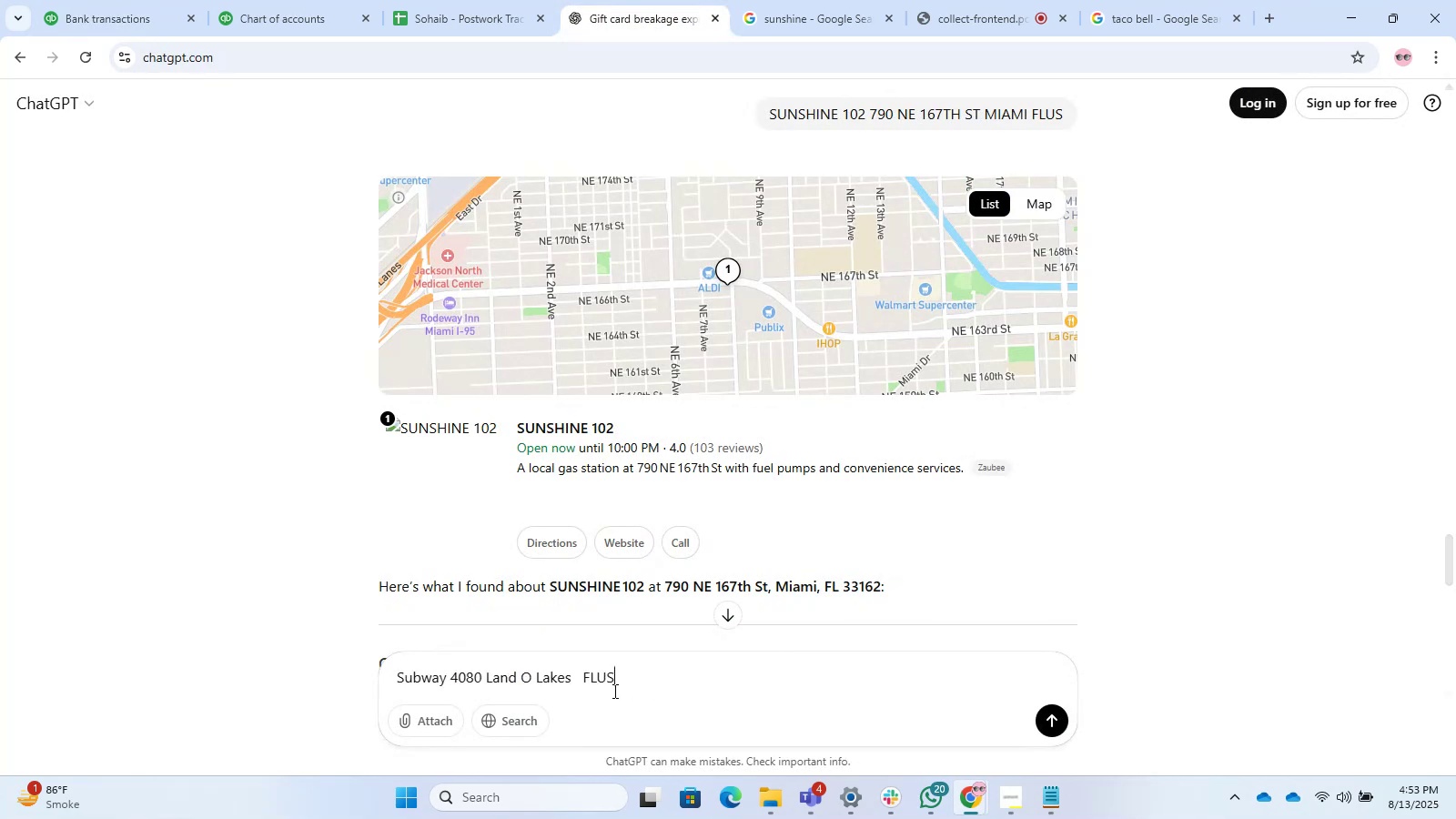 
key(Enter)
 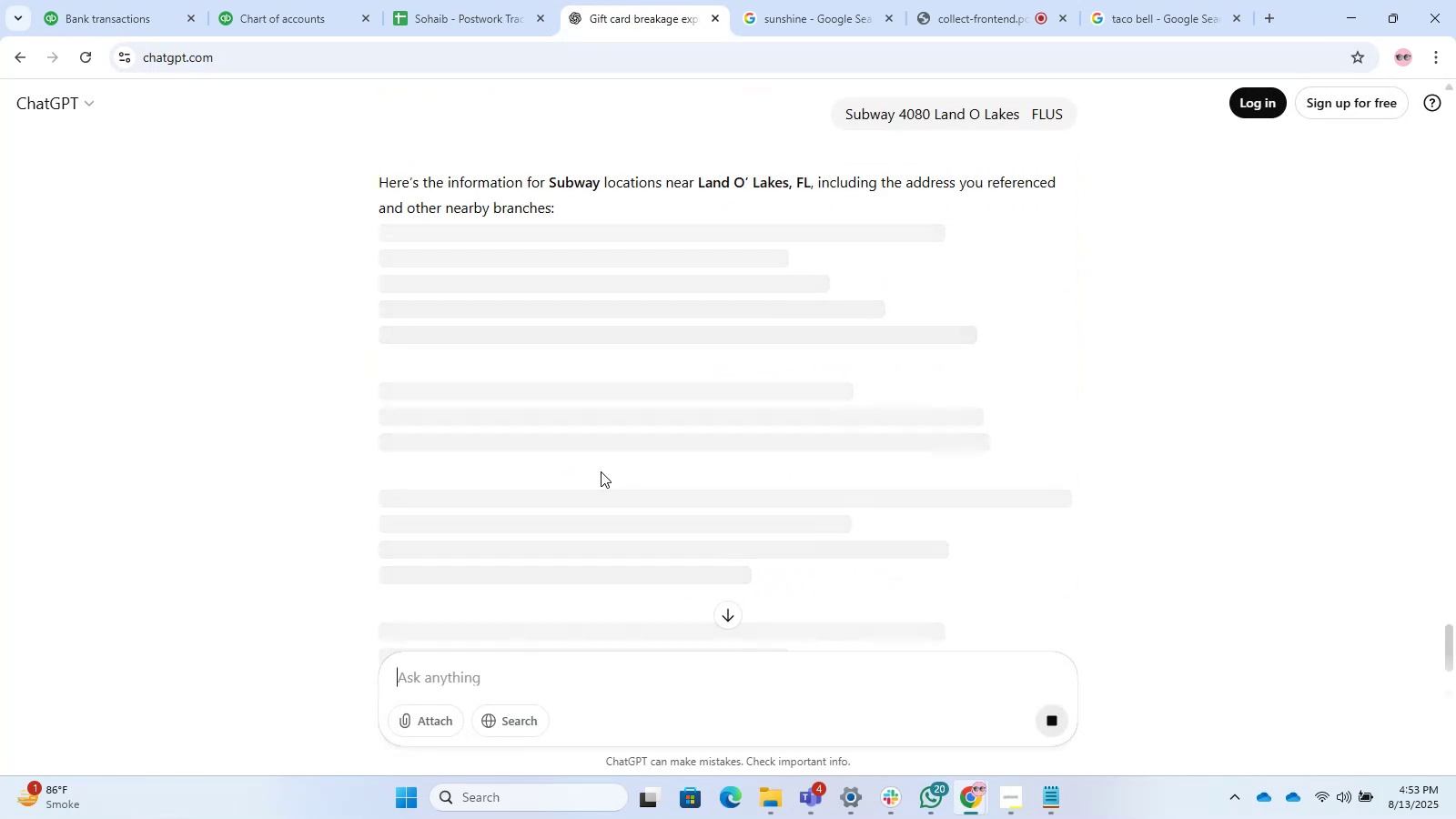 
wait(6.16)
 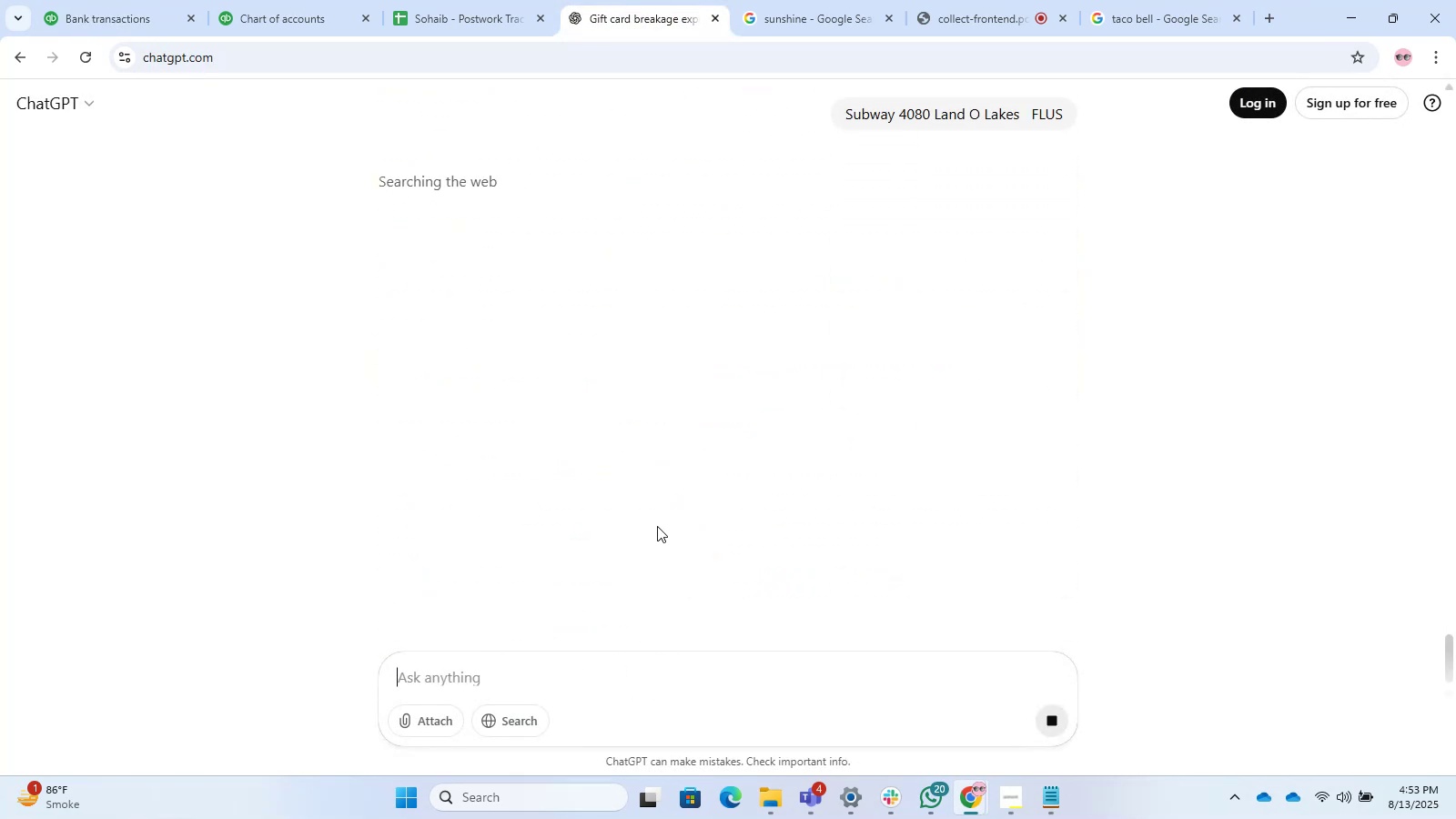 
mouse_move([705, 397])
 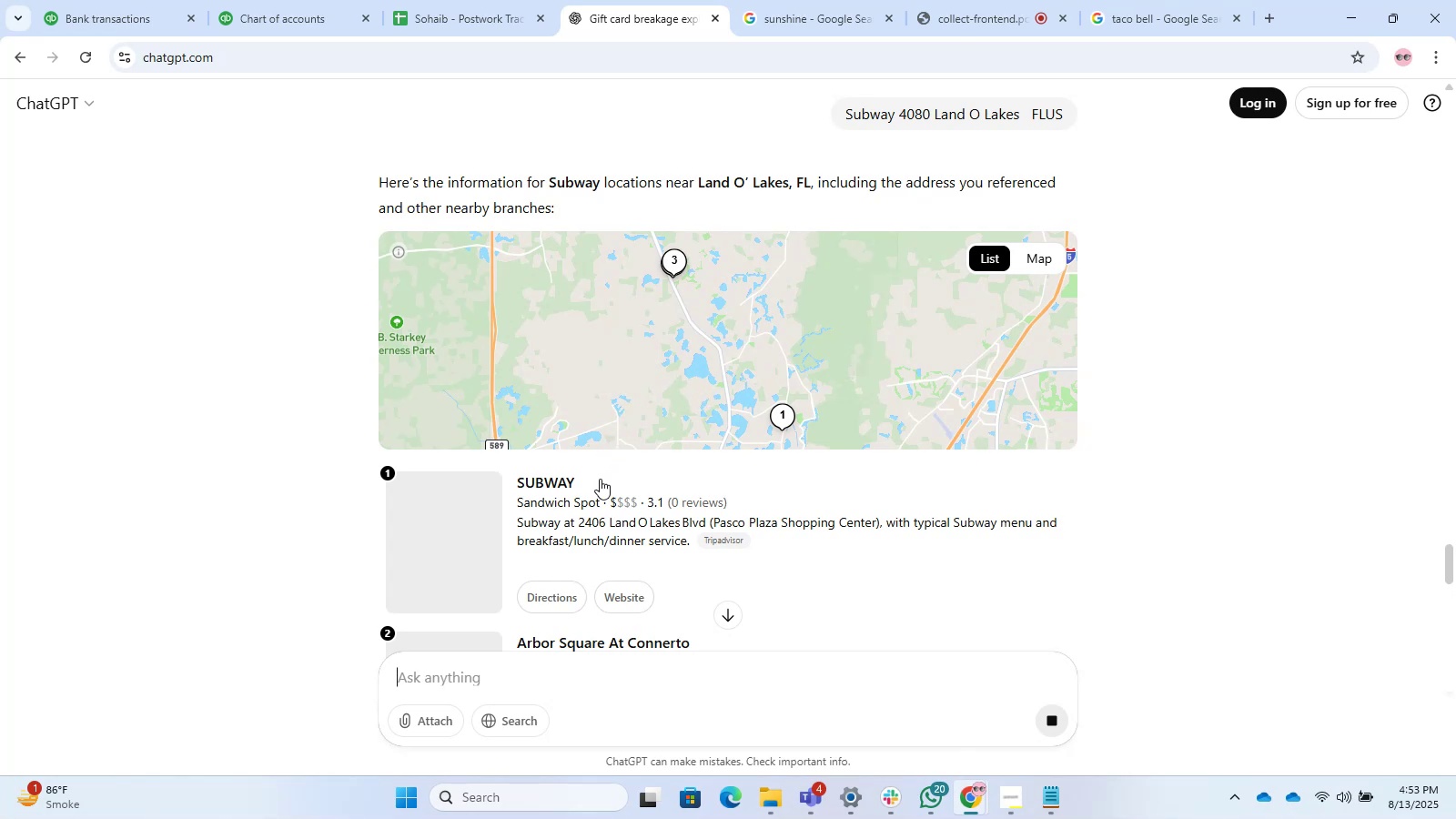 
scroll: coordinate [601, 480], scroll_direction: down, amount: 4.0
 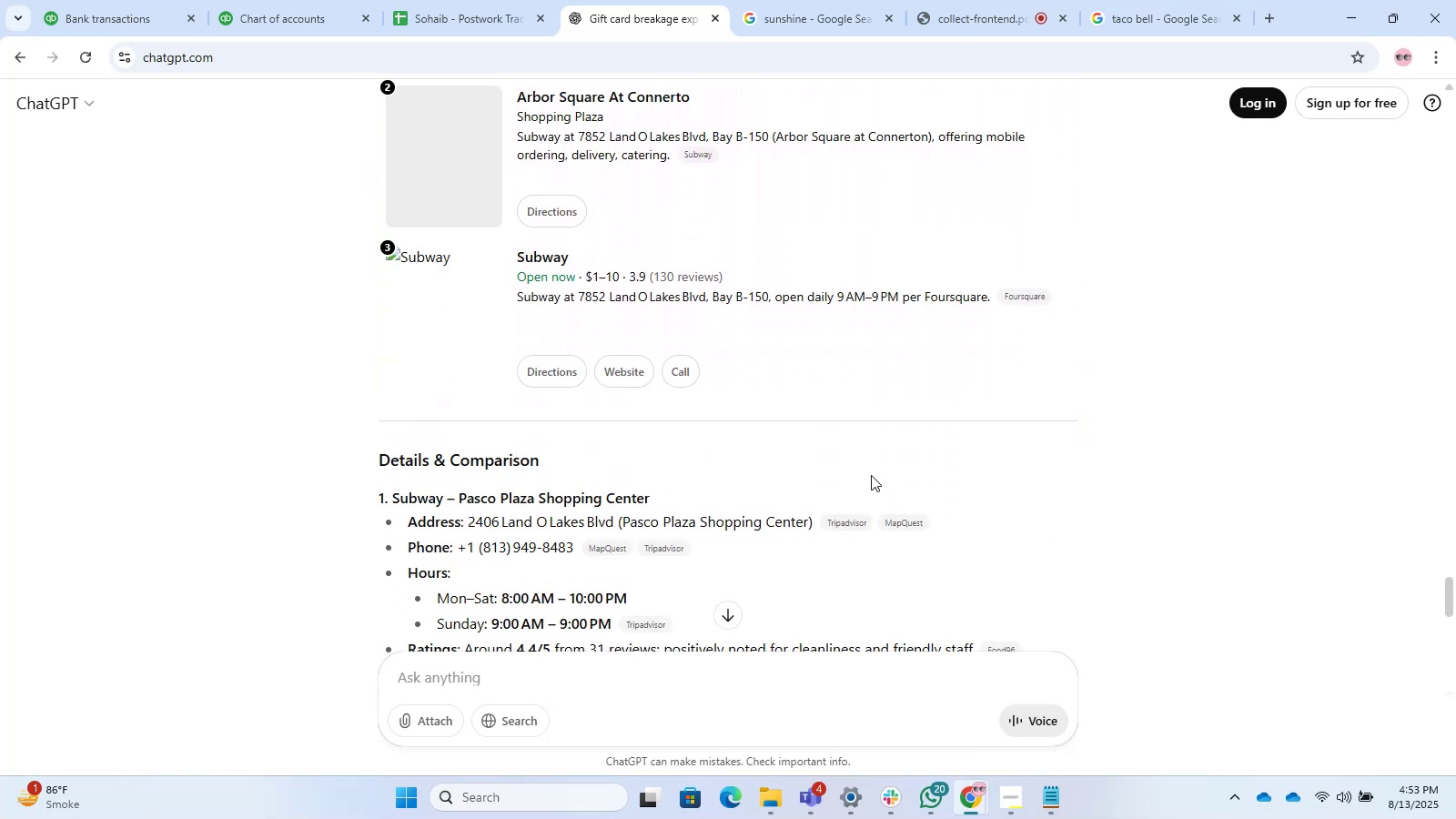 
scroll: coordinate [865, 455], scroll_direction: up, amount: 7.0
 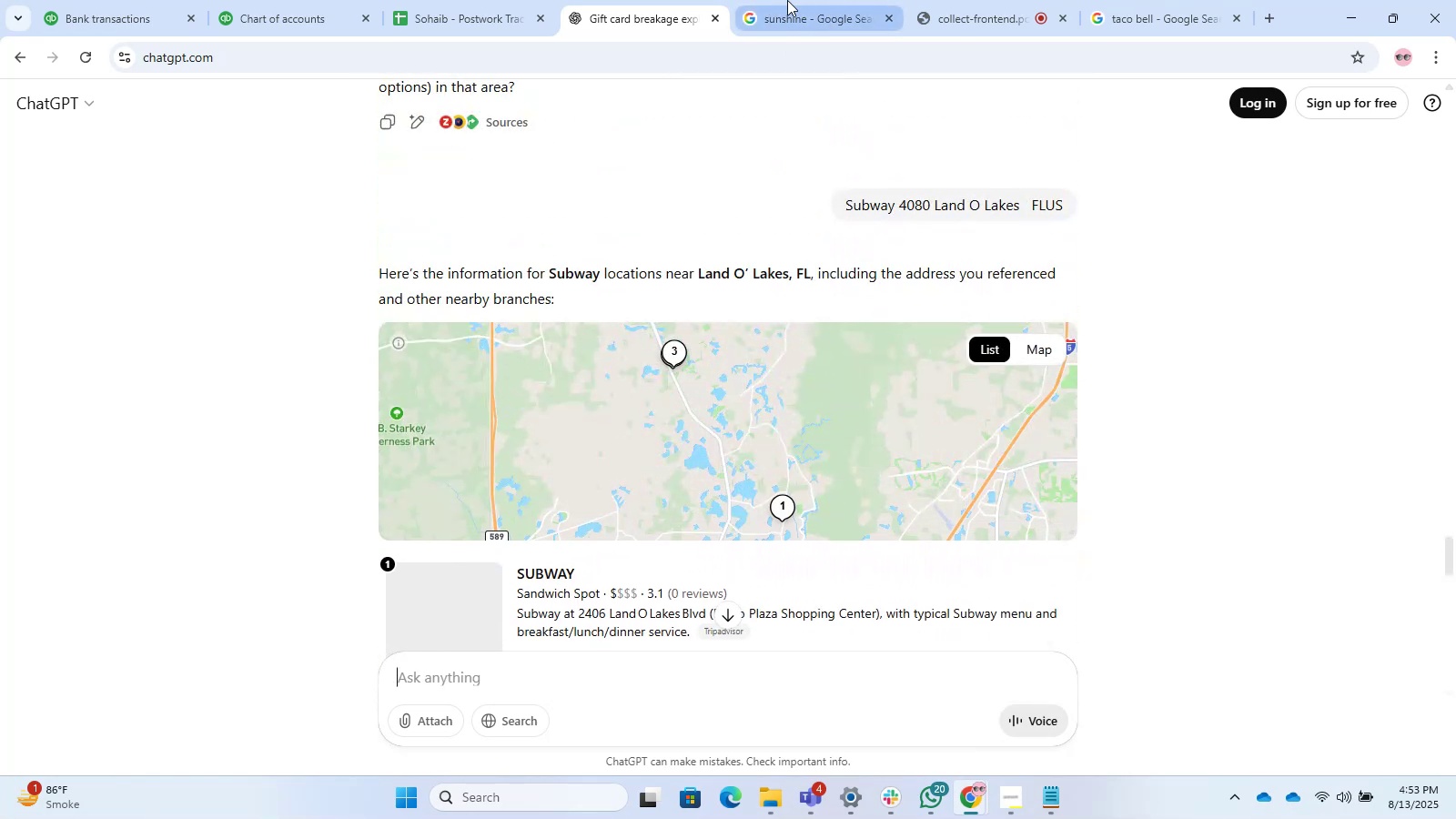 
left_click([834, 0])
 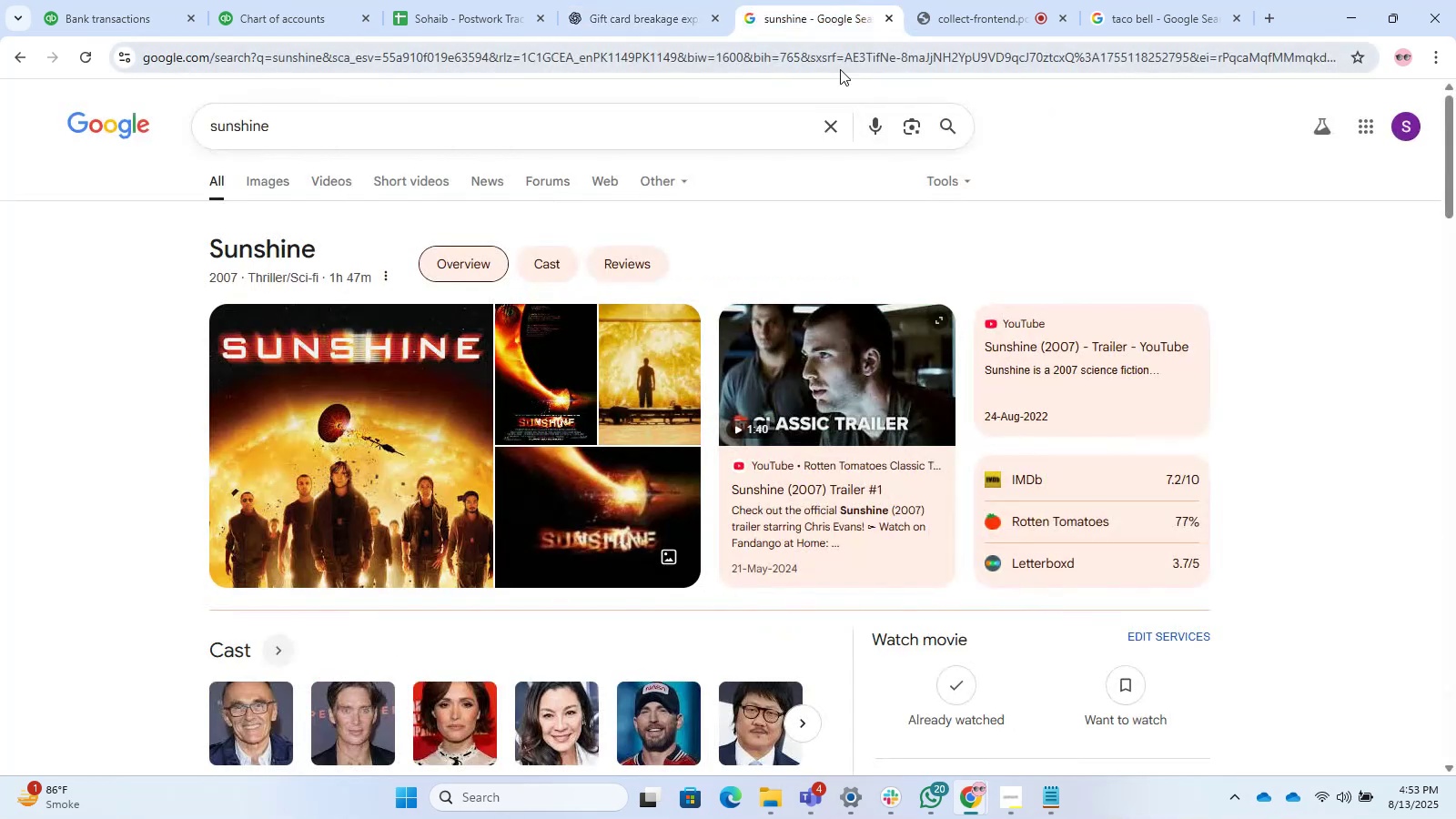 
double_click([840, 70])
 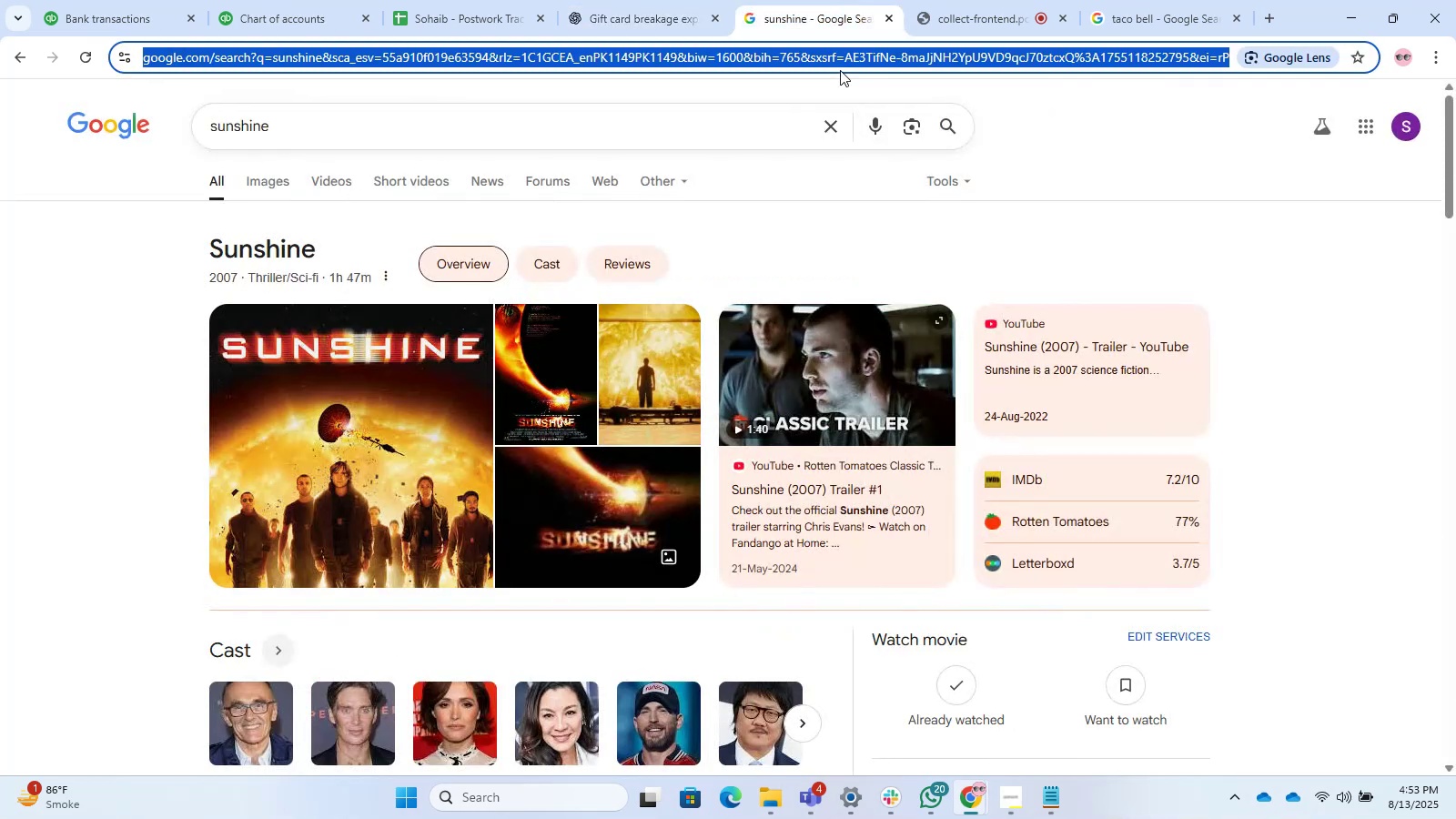 
key(Control+V)
 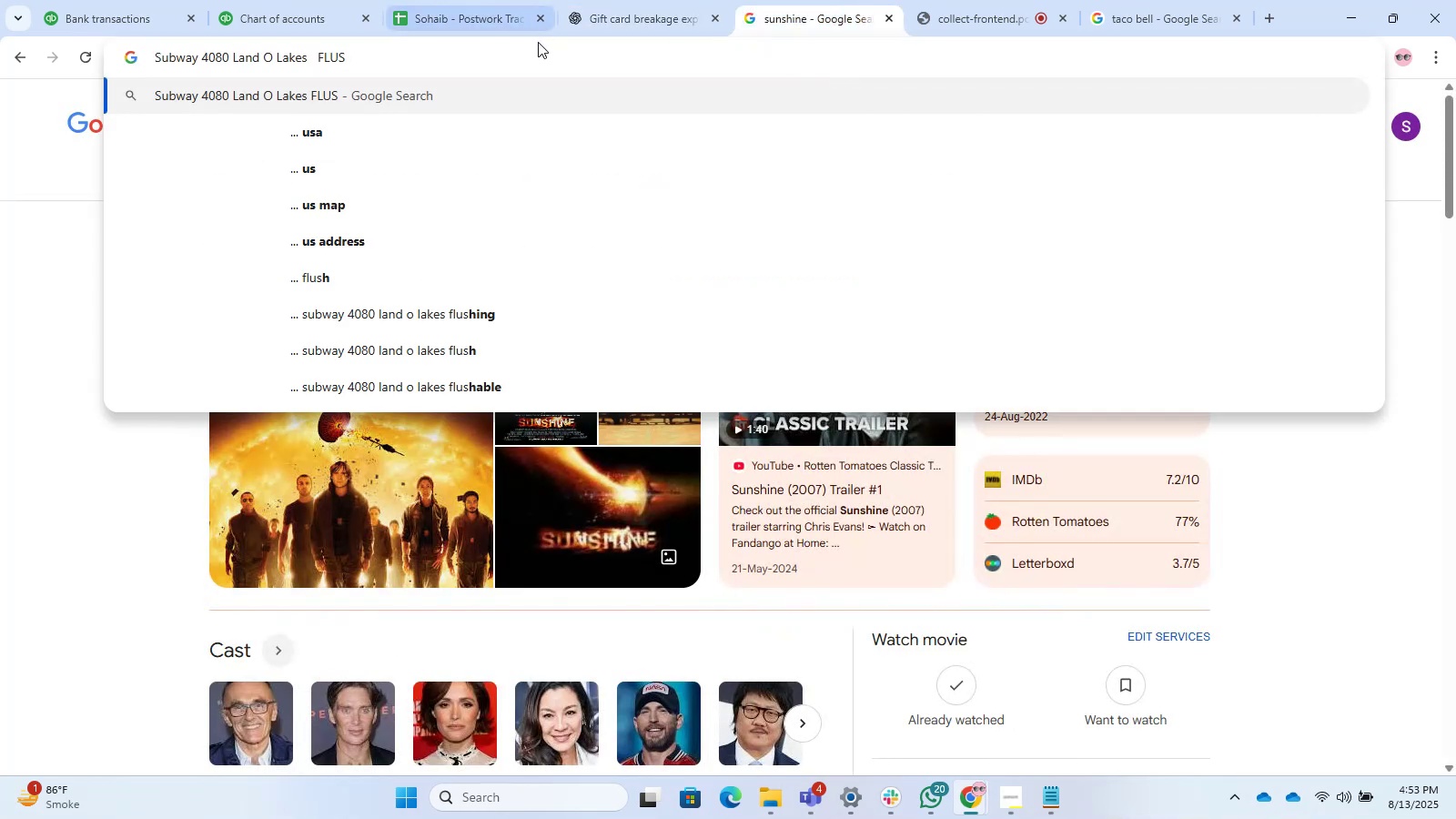 
left_click_drag(start_coordinate=[503, 51], to_coordinate=[263, 0])
 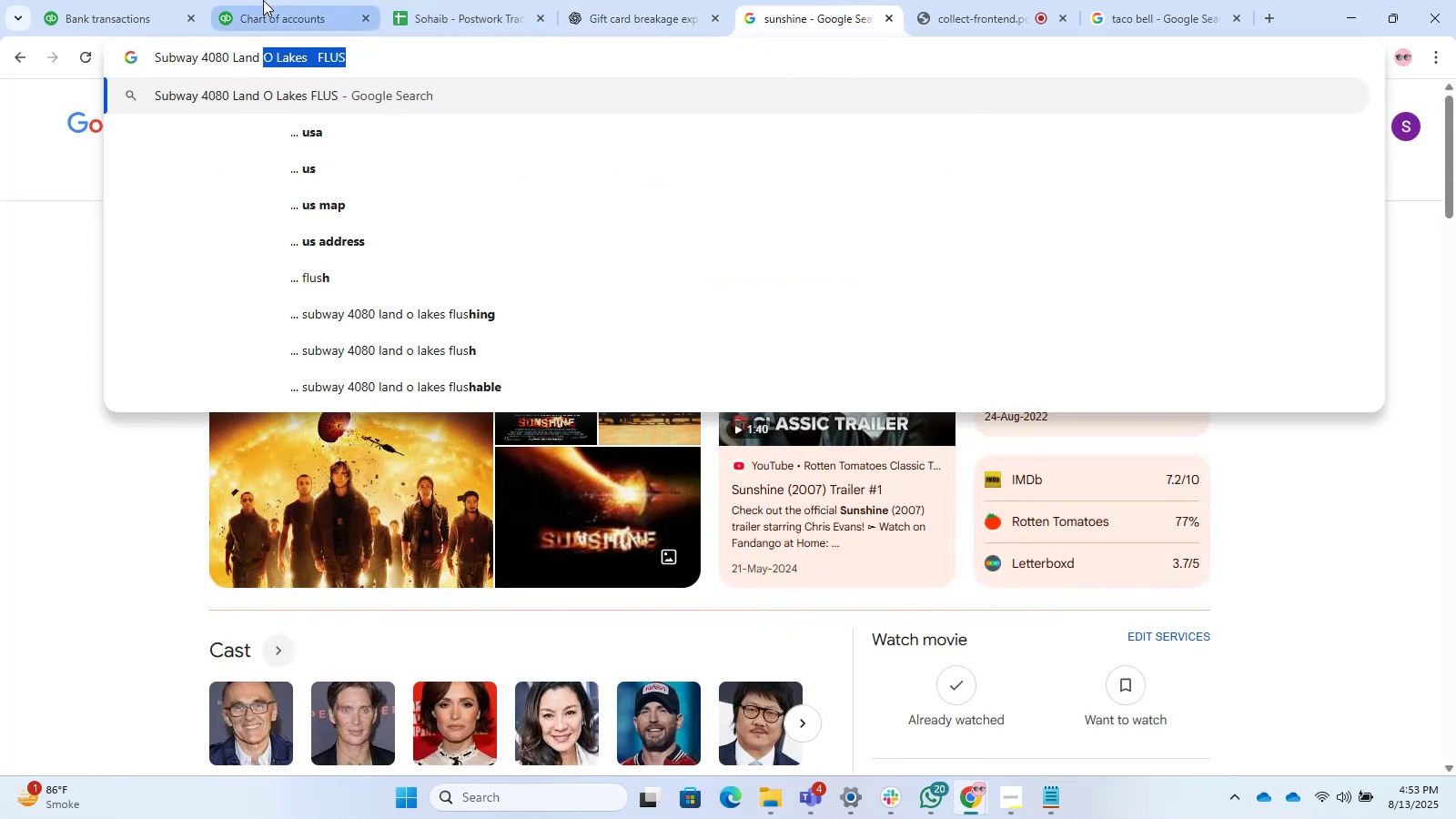 
key(Enter)
 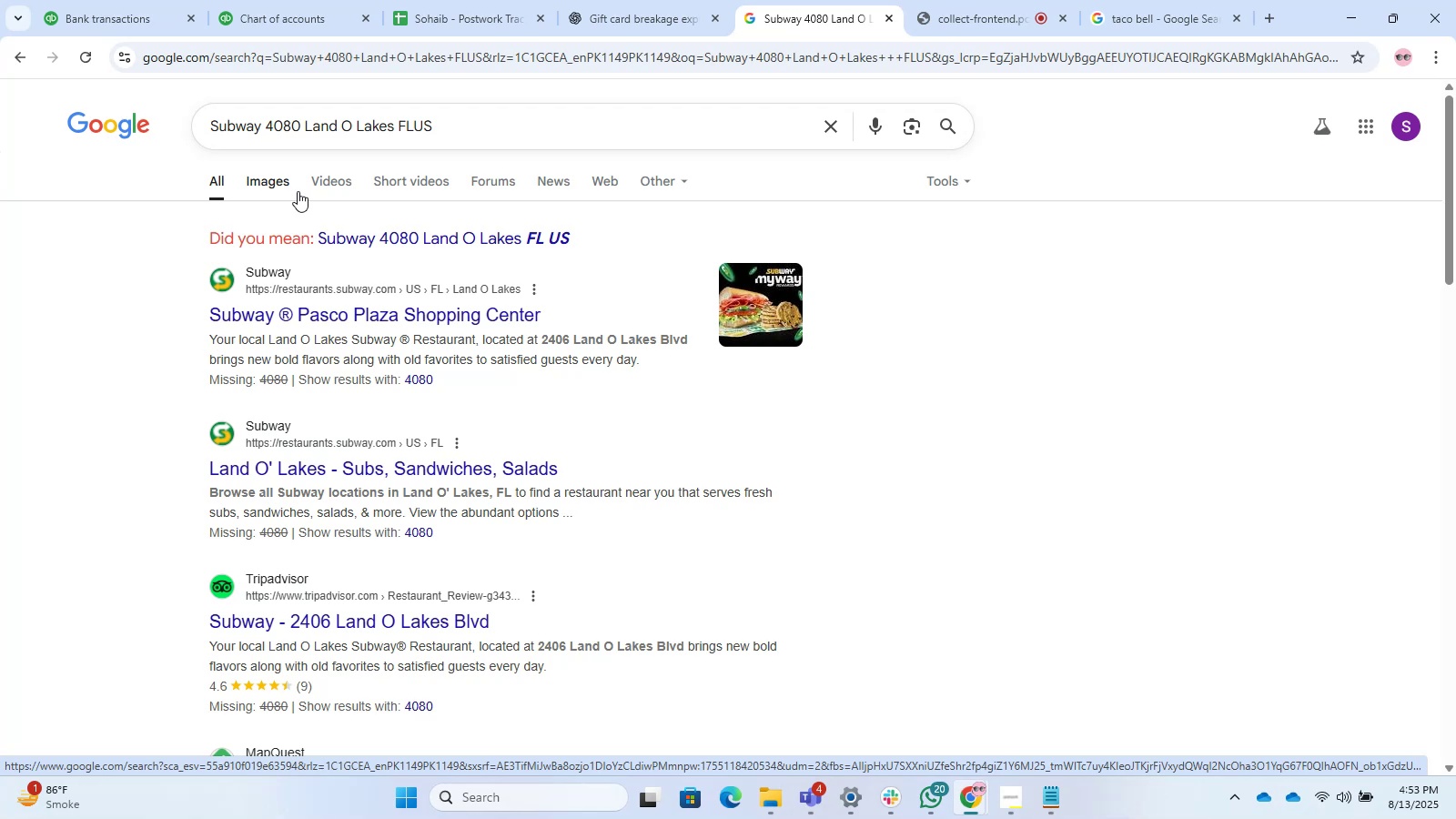 
wait(20.52)
 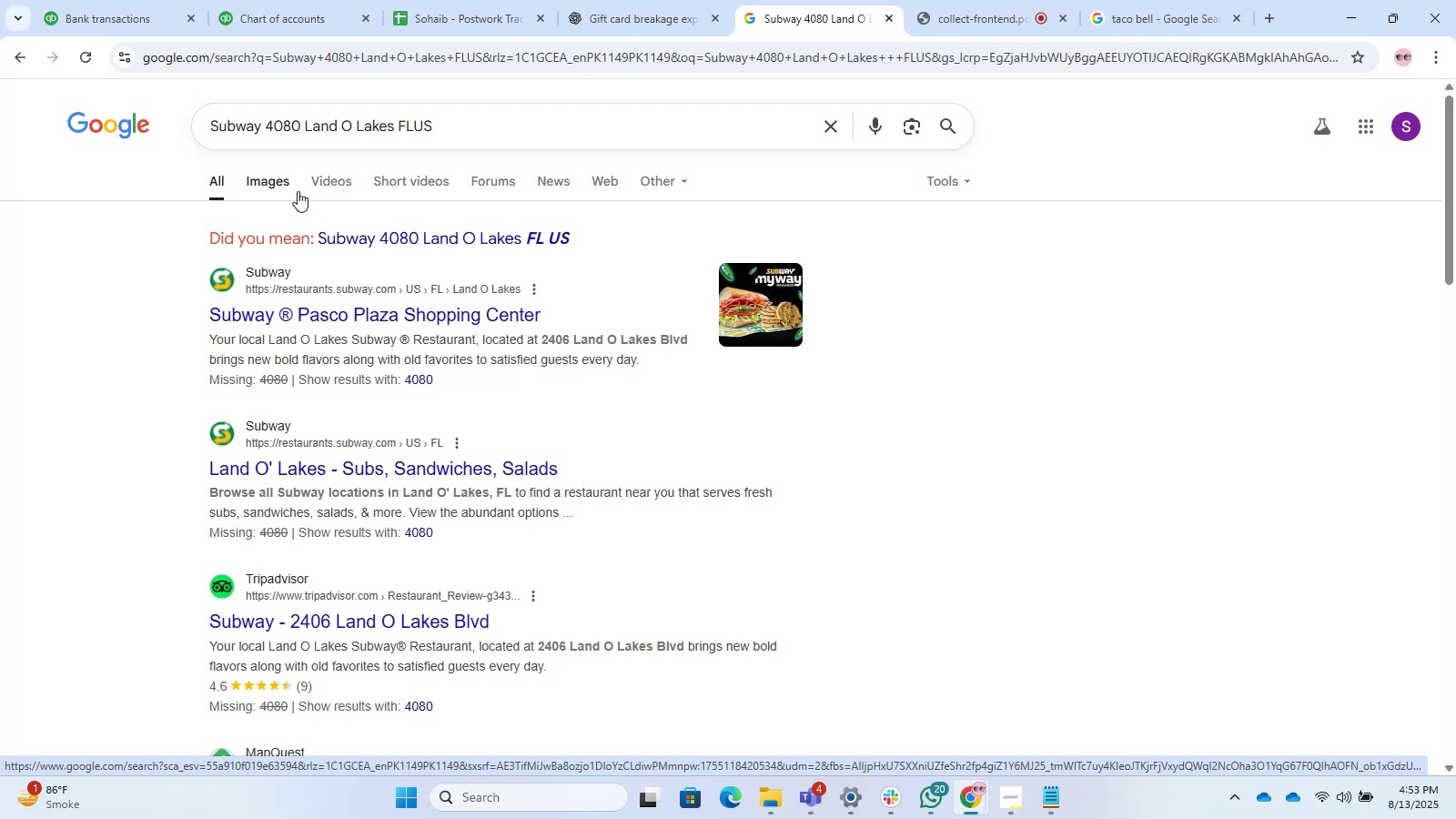 
mouse_move([121, 23])
 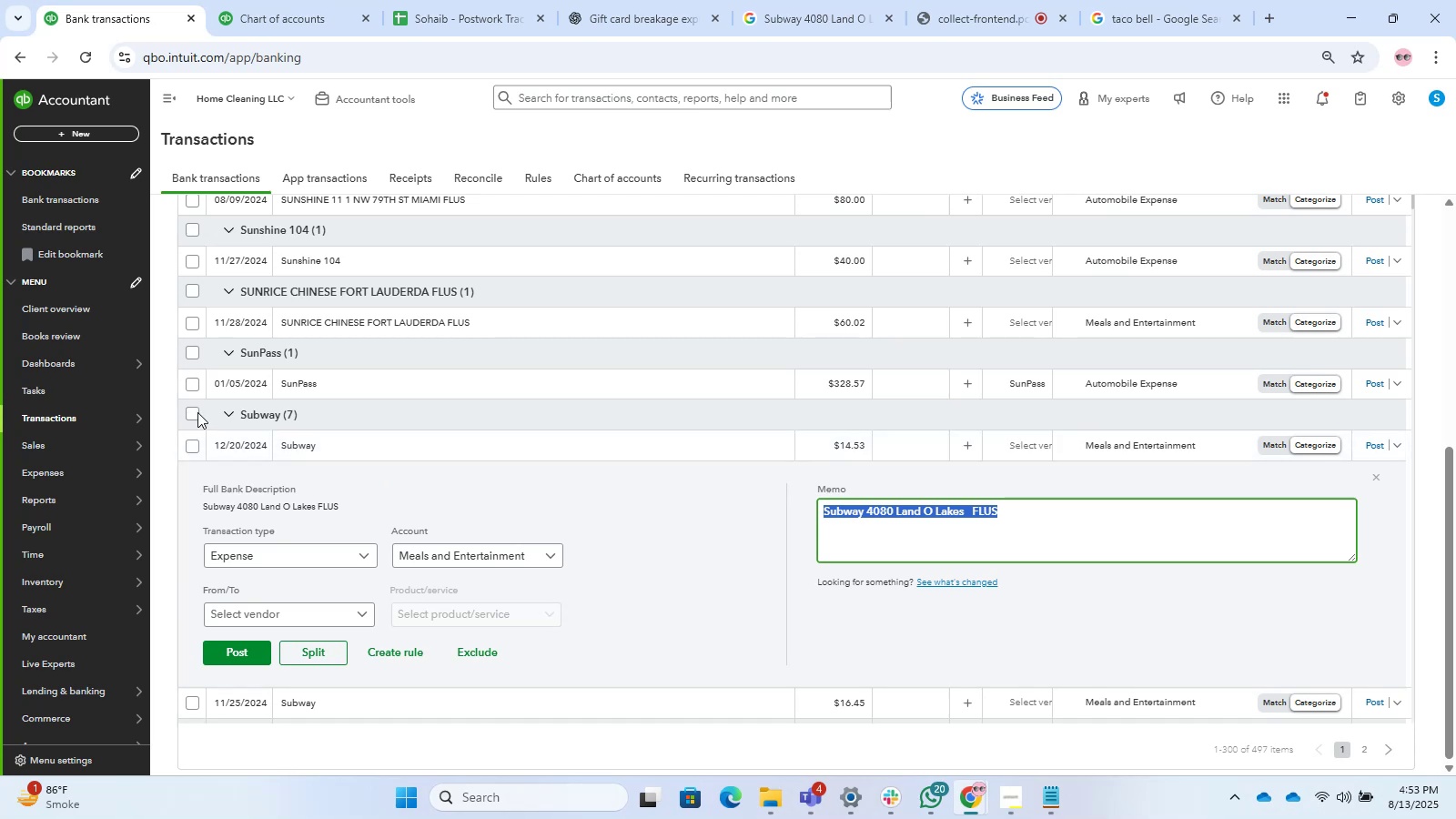 
left_click([193, 410])
 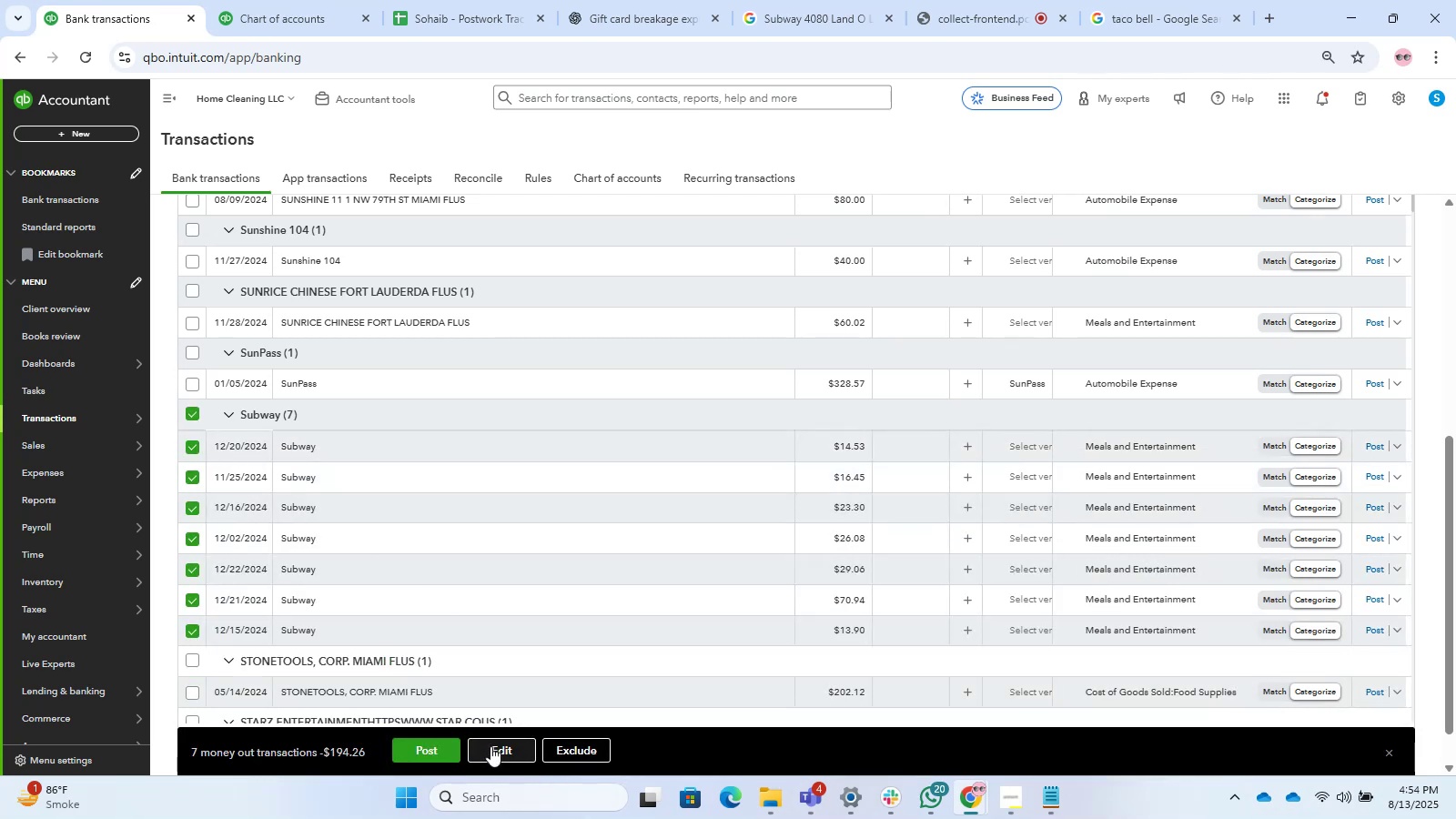 
left_click([490, 747])
 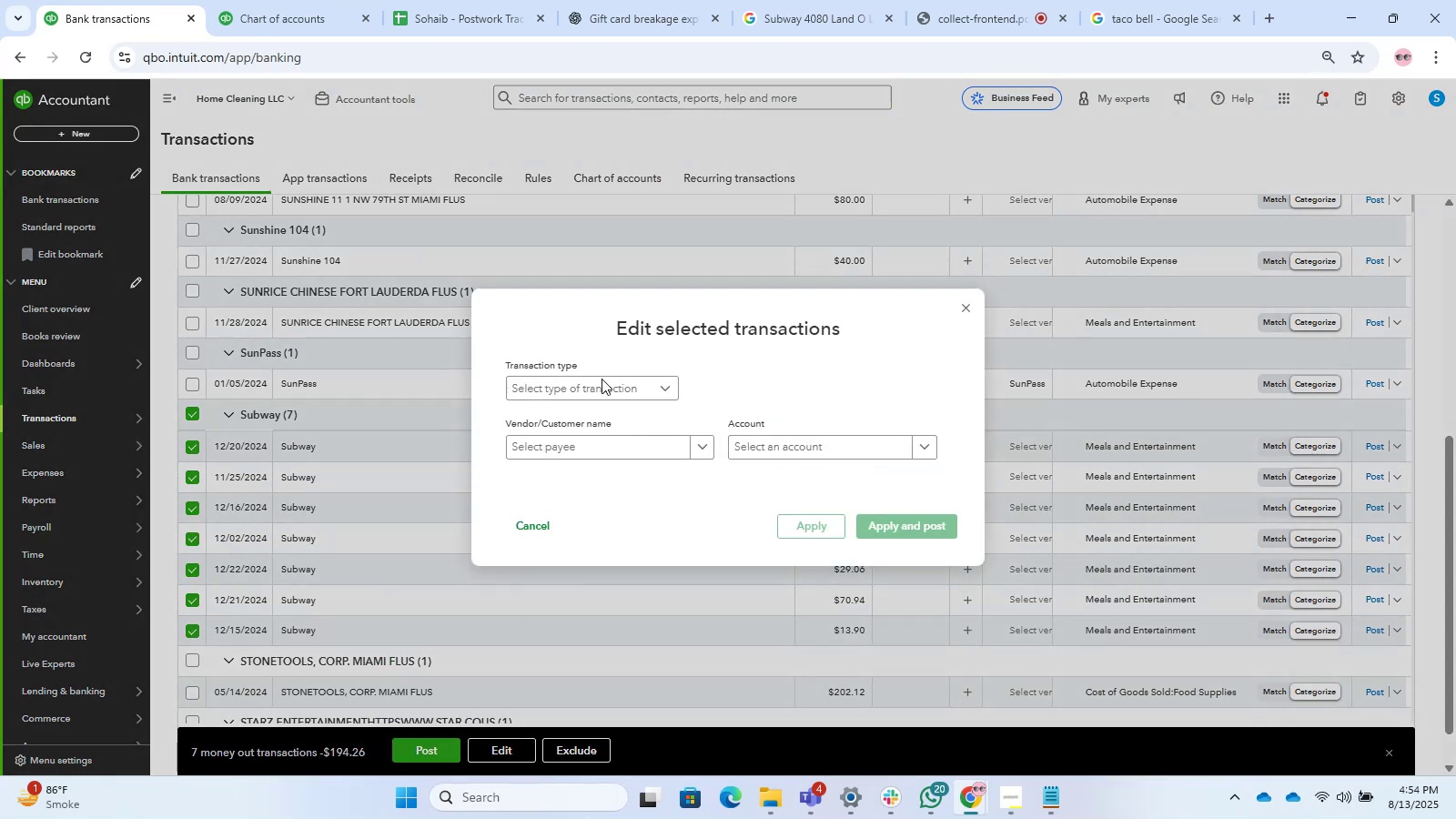 
double_click([597, 395])
 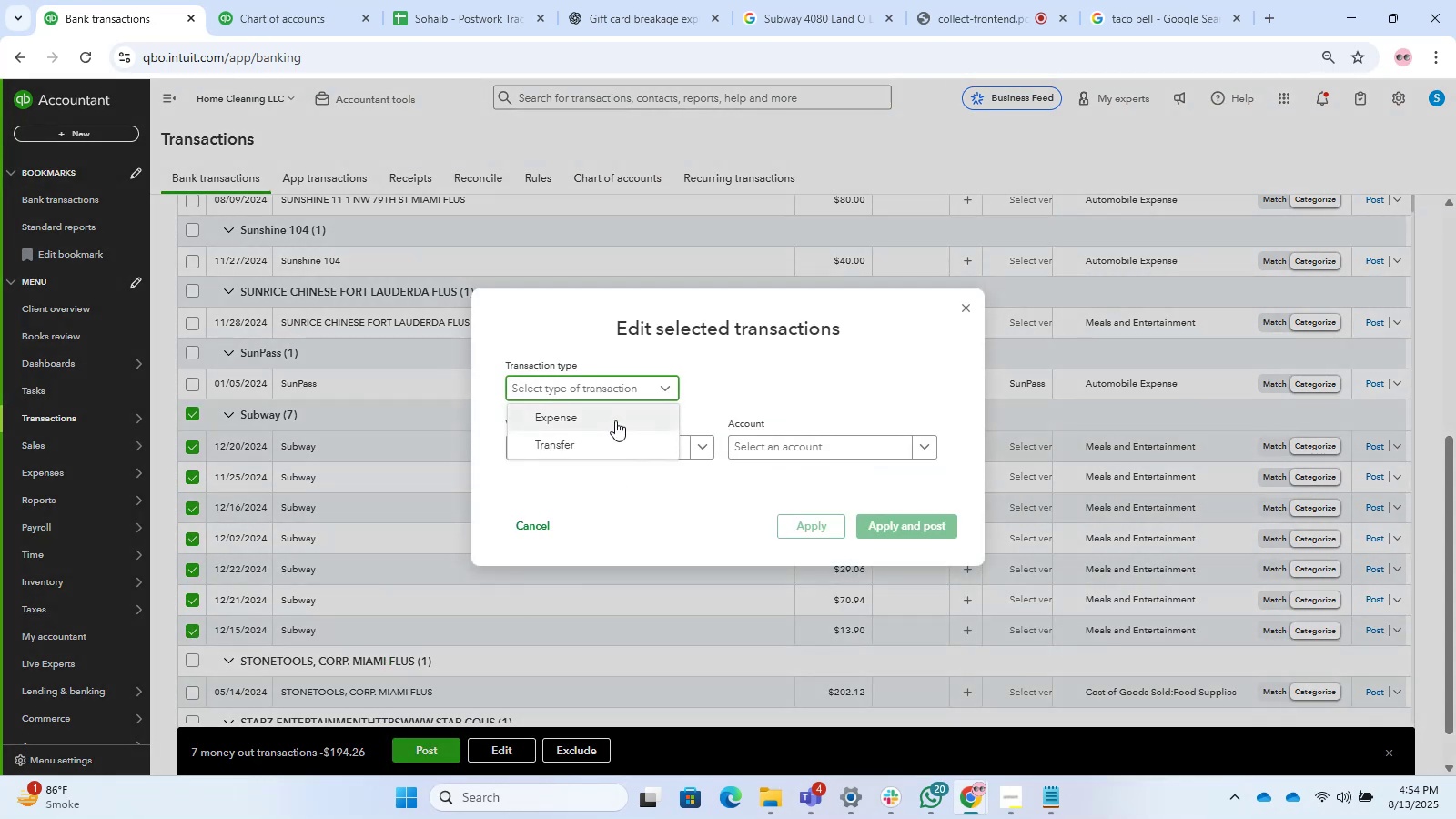 
left_click([614, 420])
 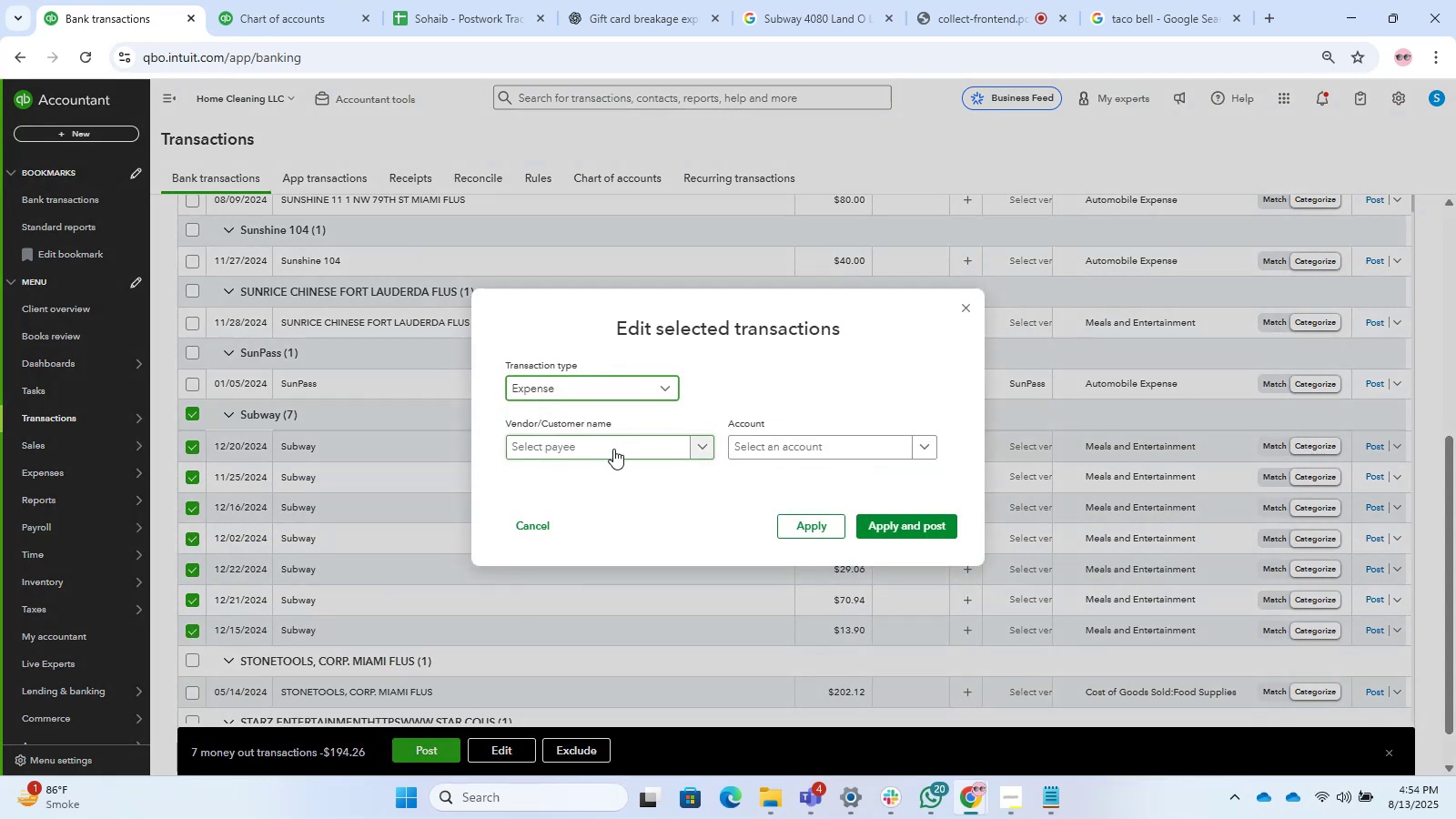 
left_click([613, 449])
 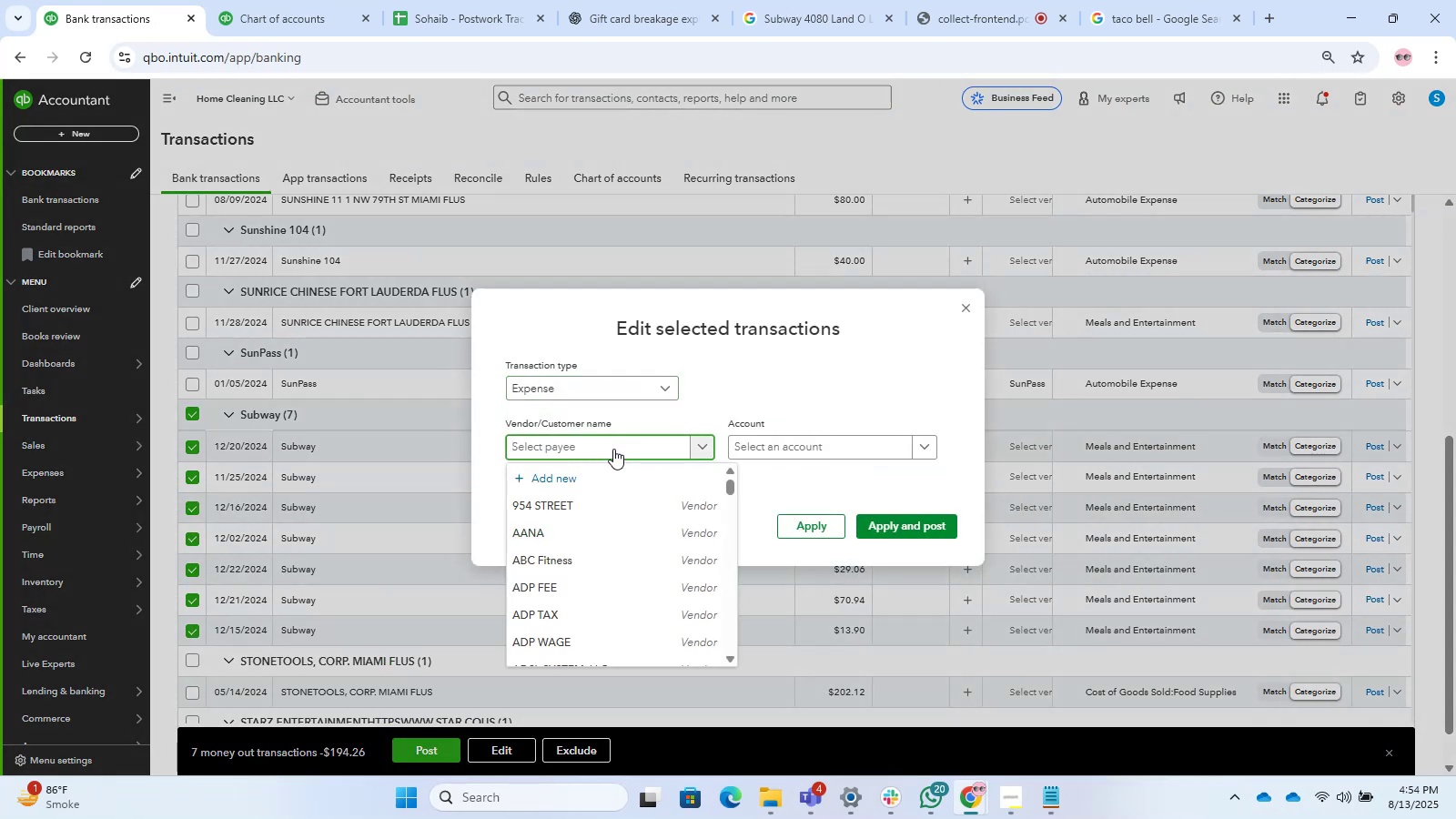 
hold_key(key=ShiftLeft, duration=0.37)
 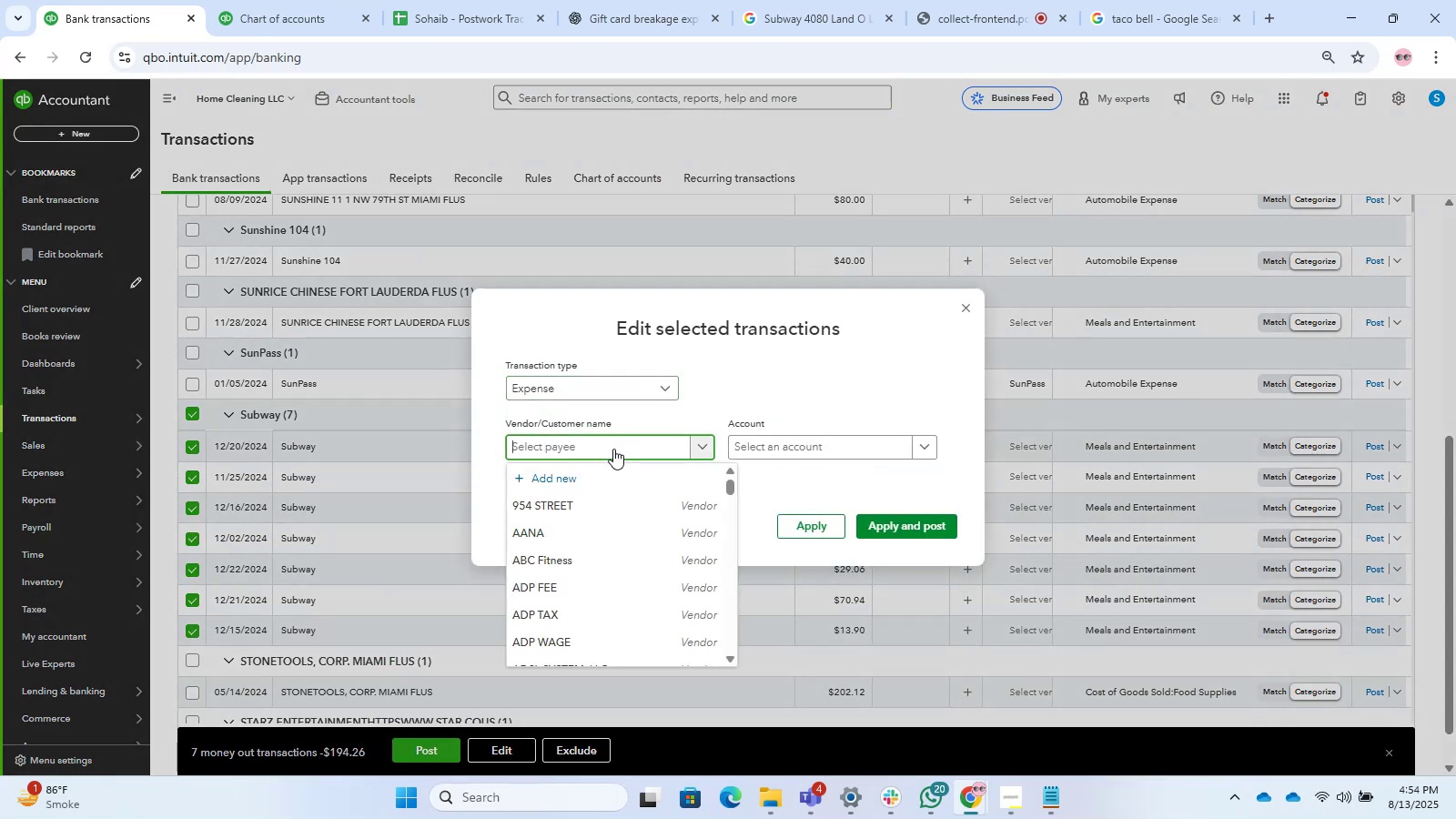 
type(subwy)
 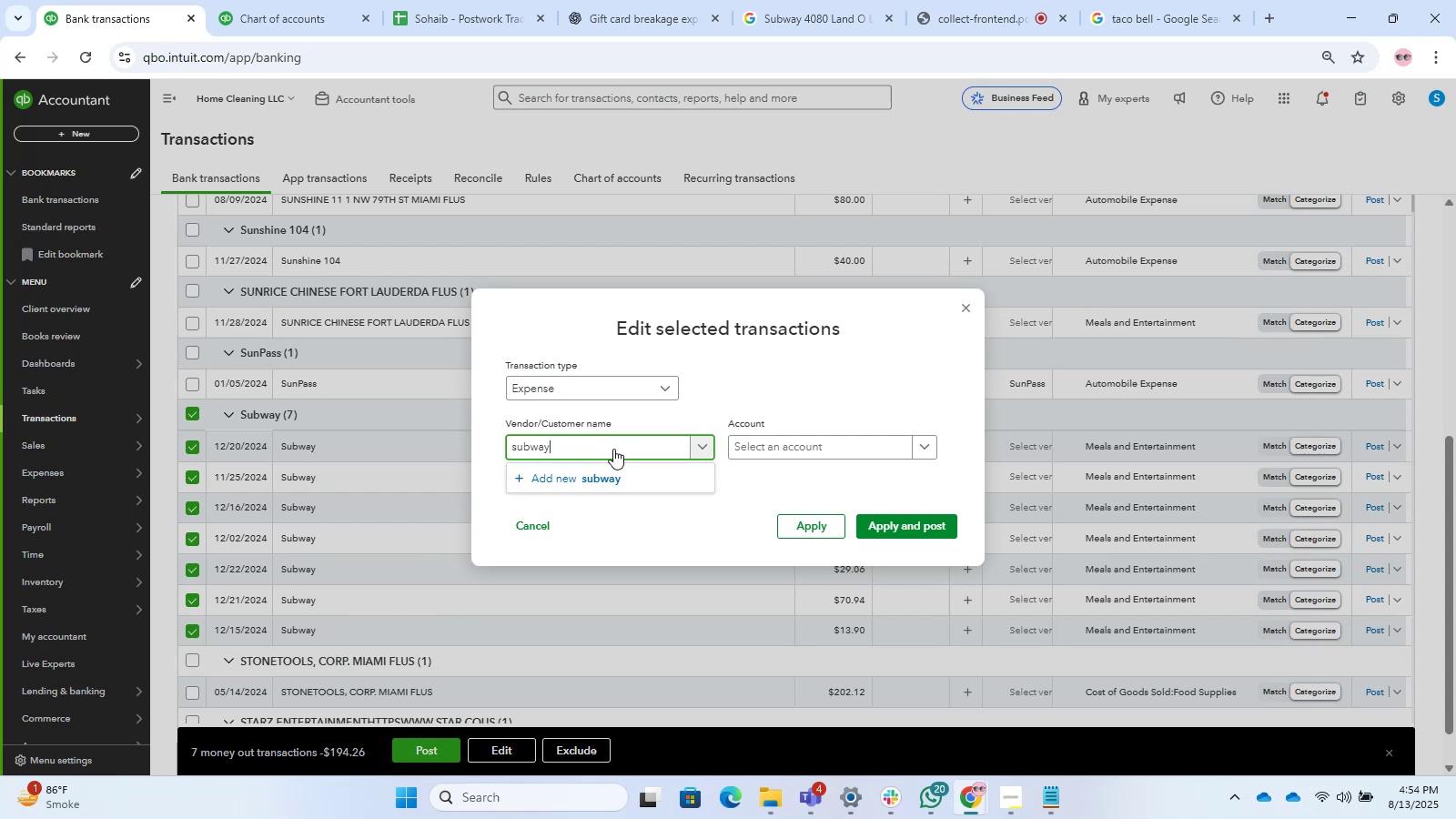 
hold_key(key=A, duration=0.34)
 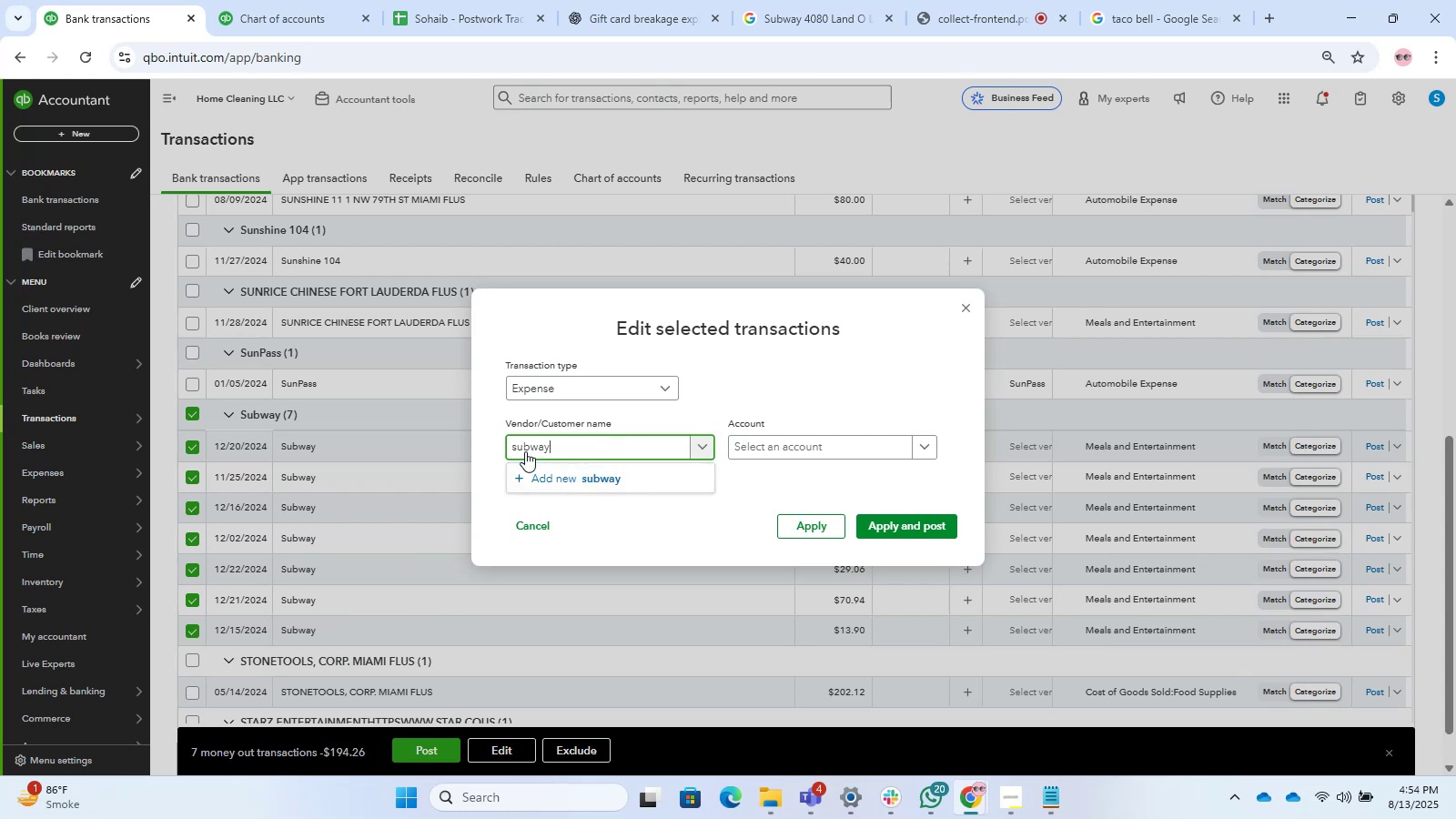 
hold_key(key=ArrowLeft, duration=0.81)
 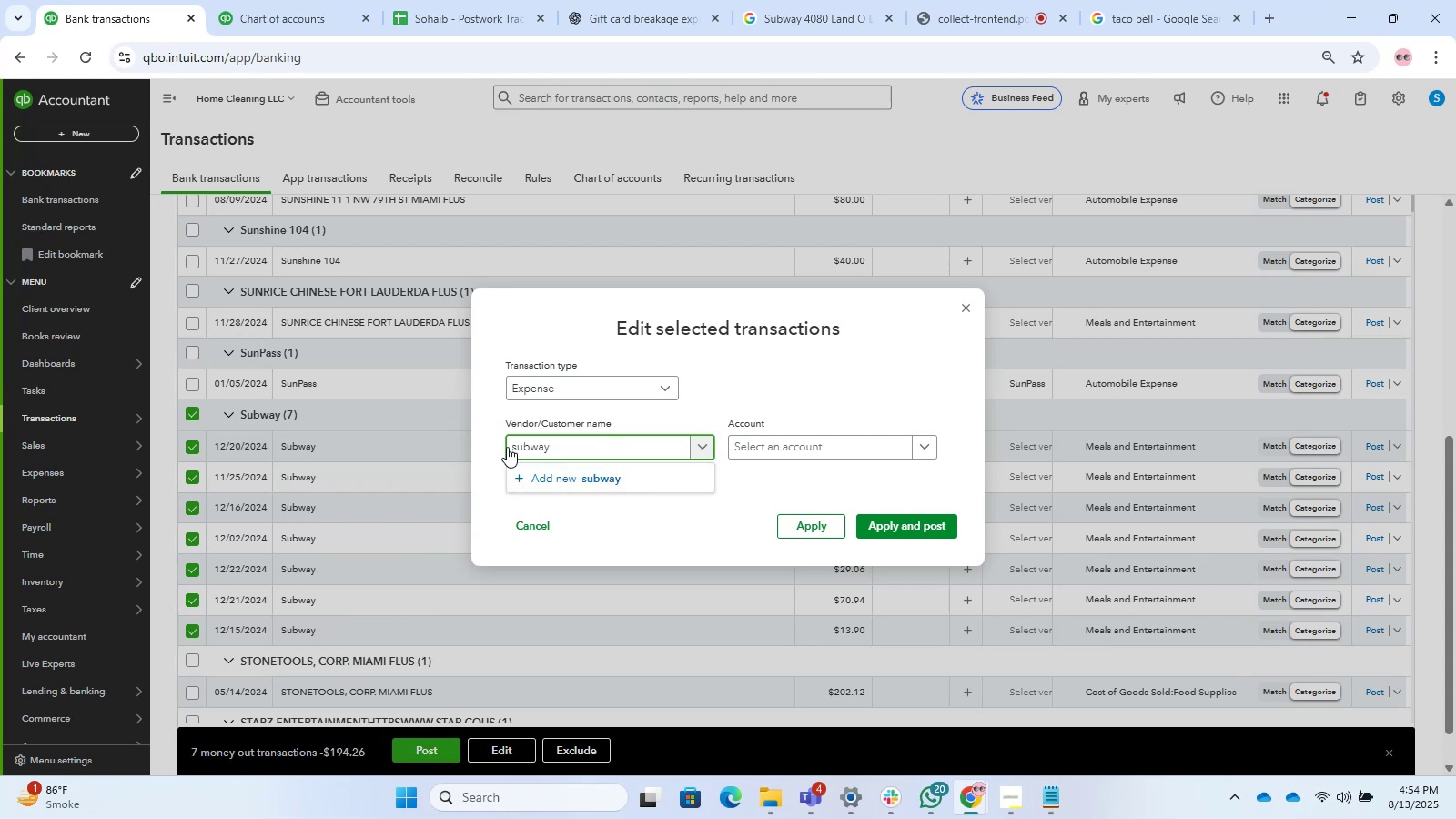 
key(ArrowRight)
 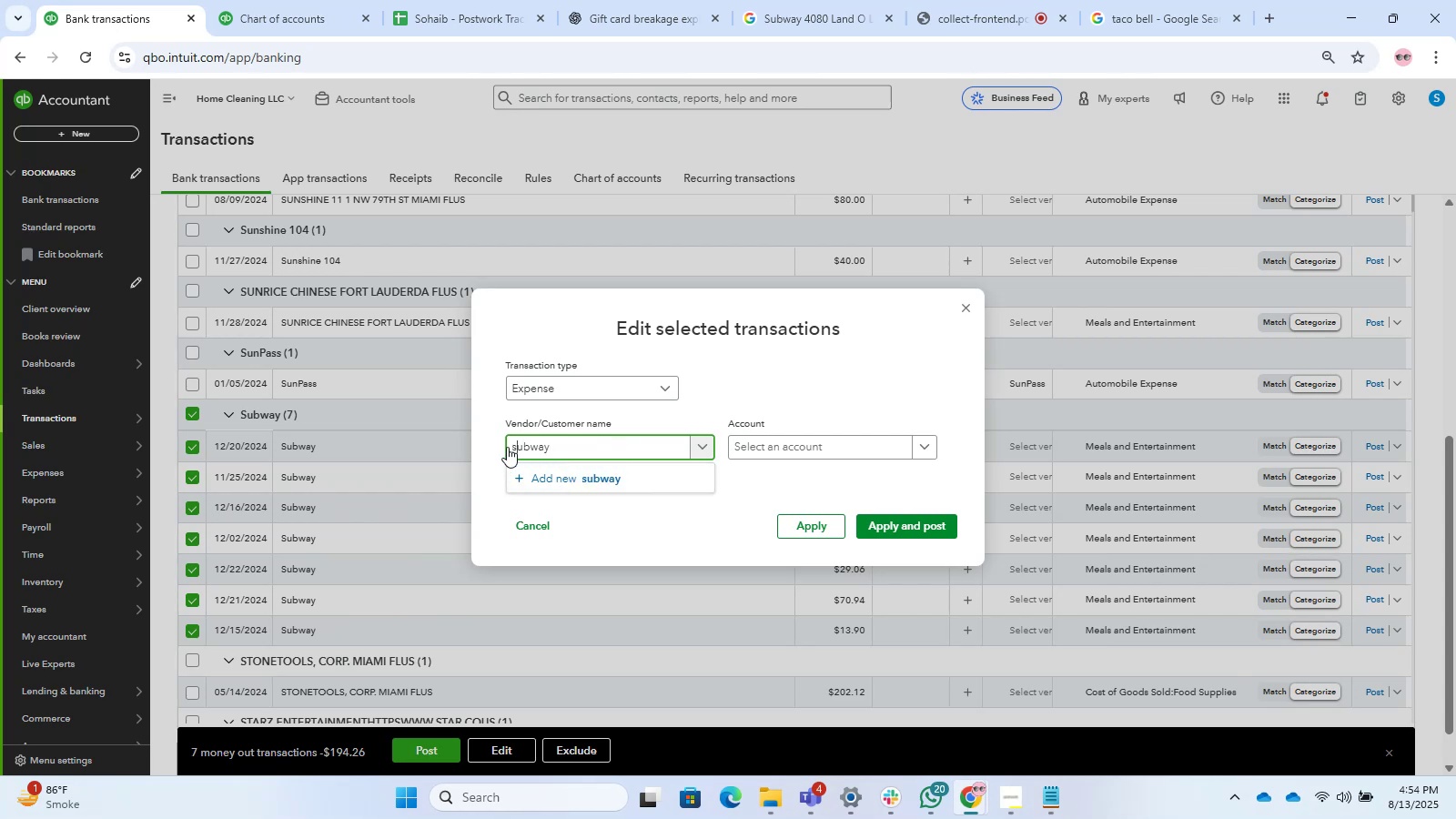 
key(Backspace)
 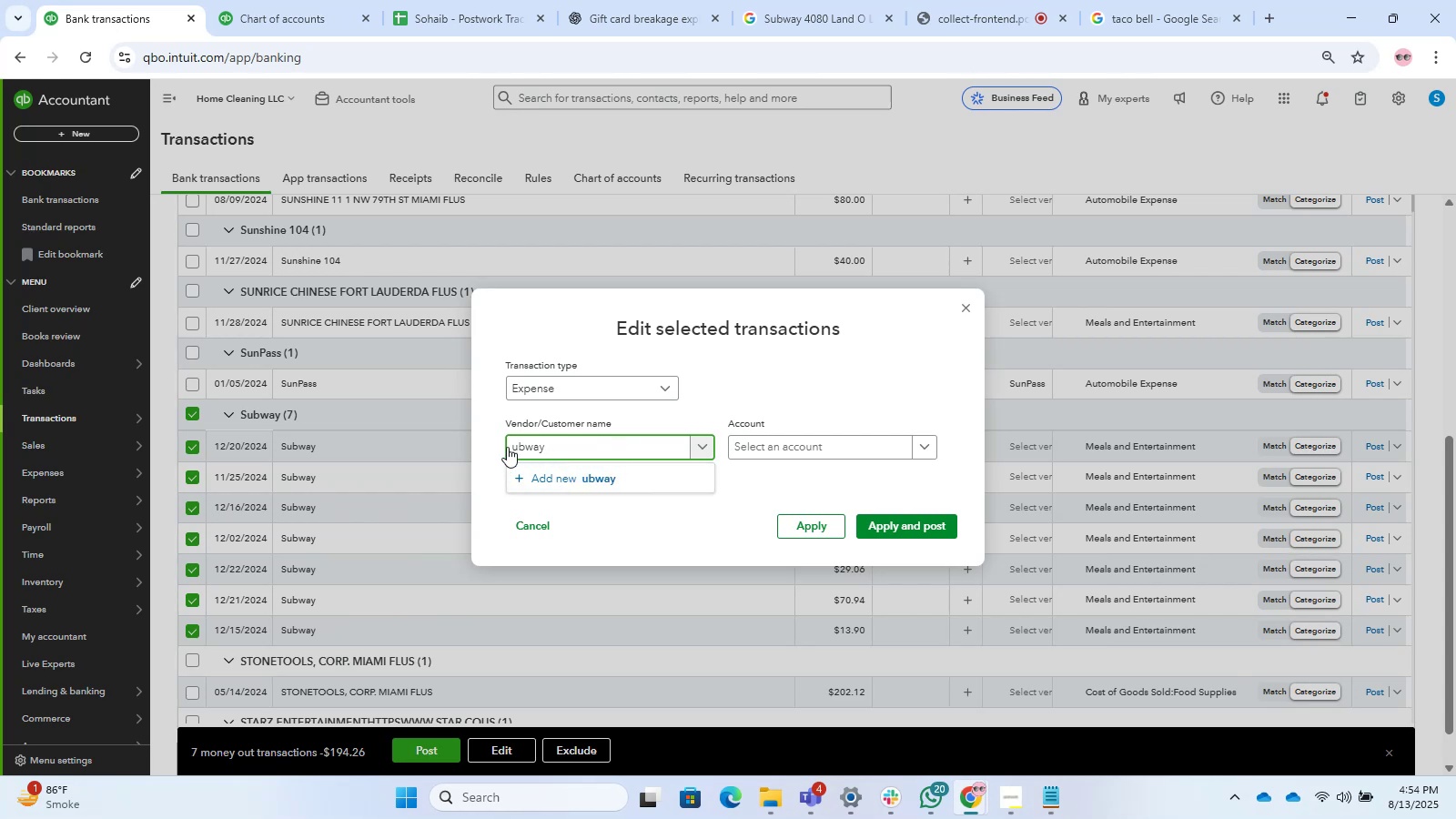 
key(Shift+S)
 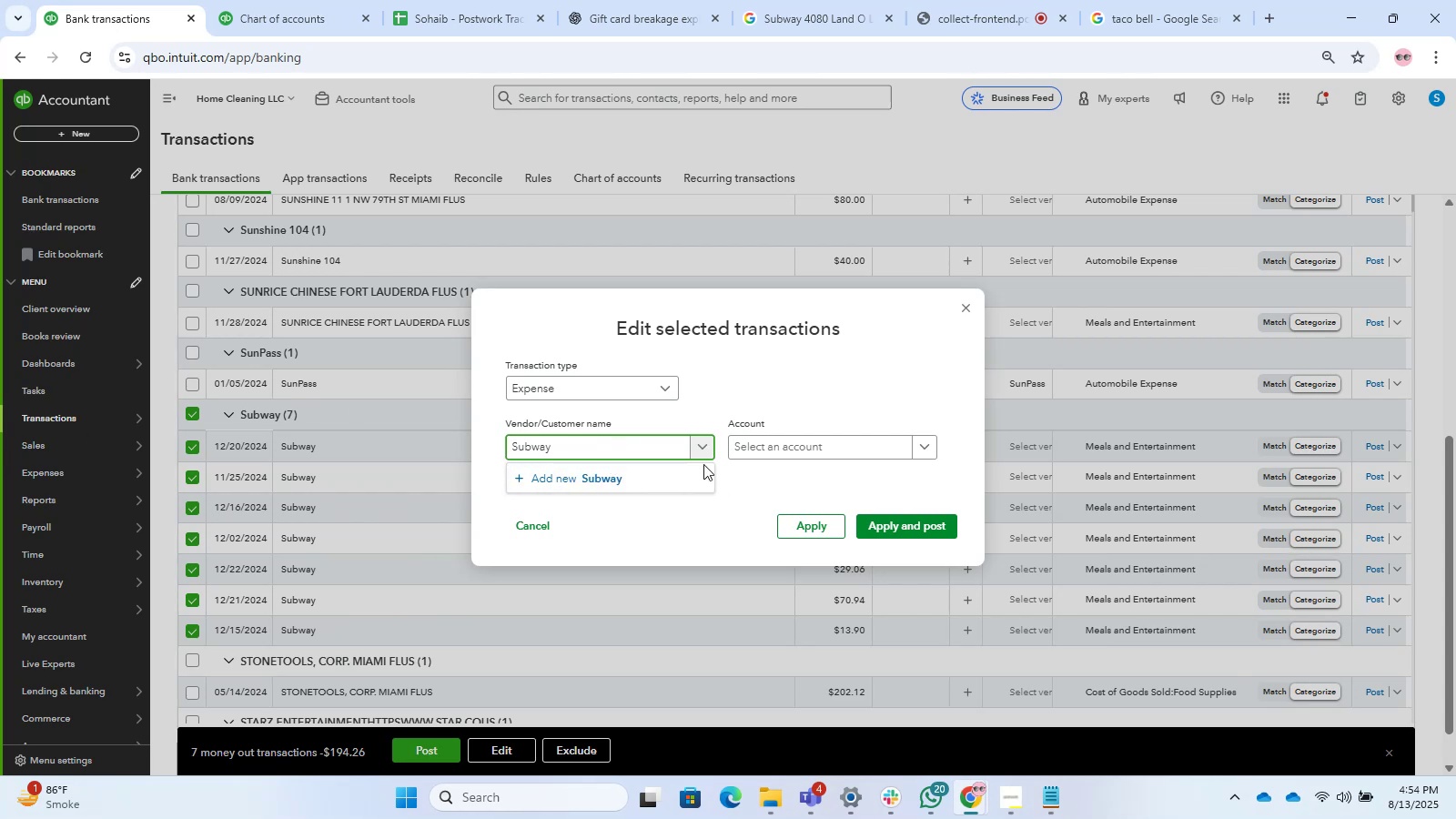 
left_click([632, 479])
 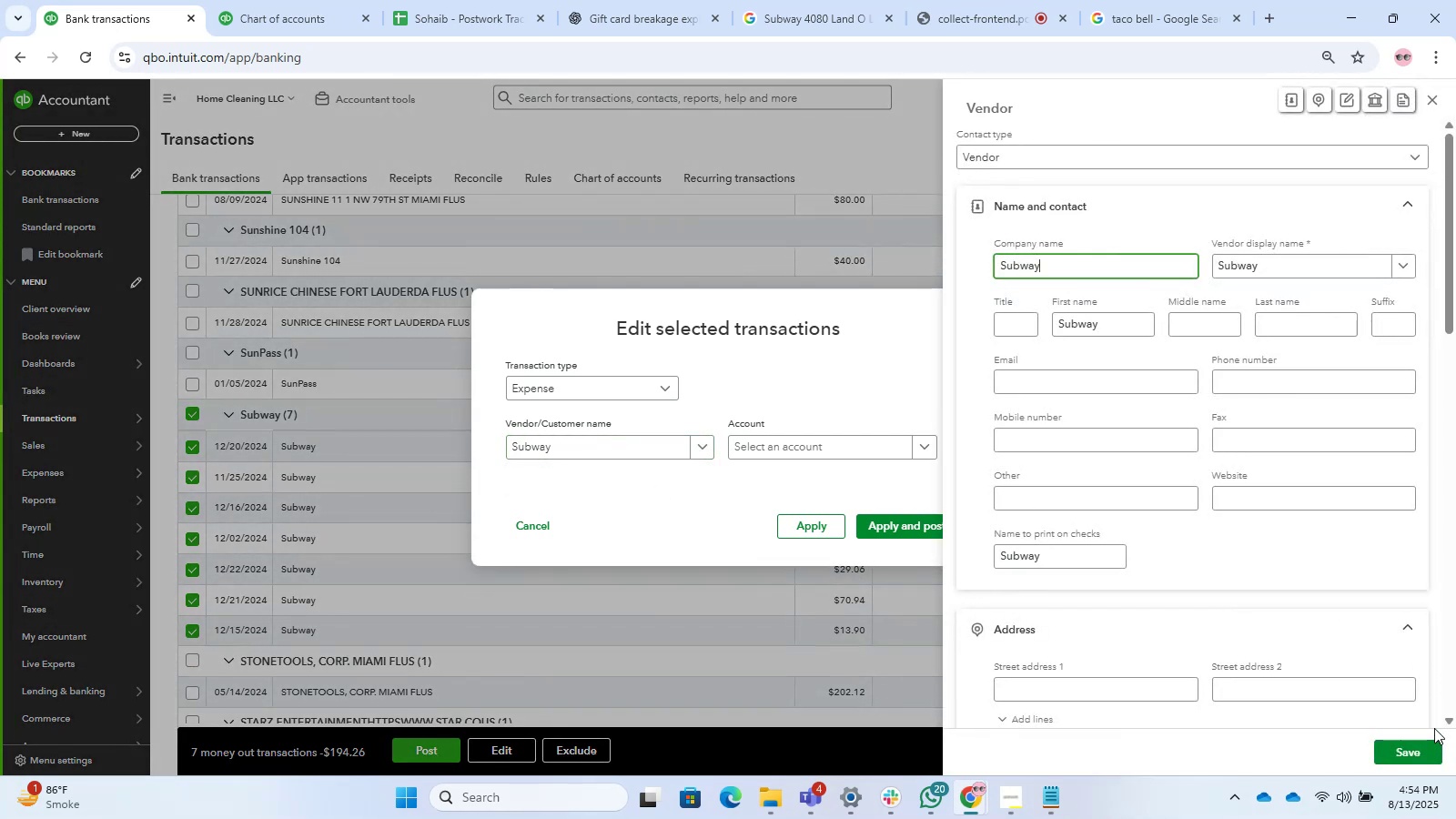 
left_click_drag(start_coordinate=[1394, 752], to_coordinate=[1399, 756])
 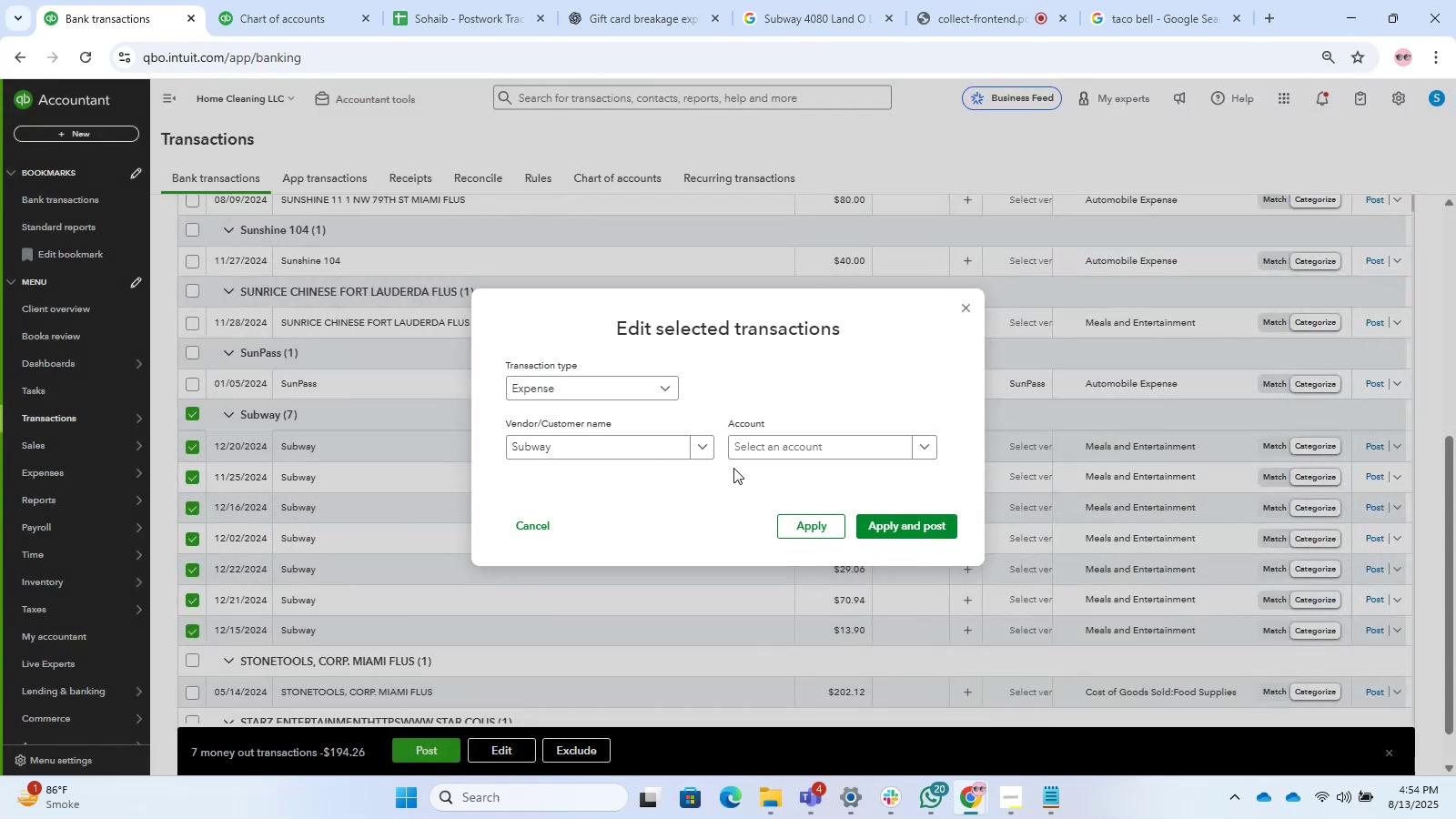 
left_click([786, 445])
 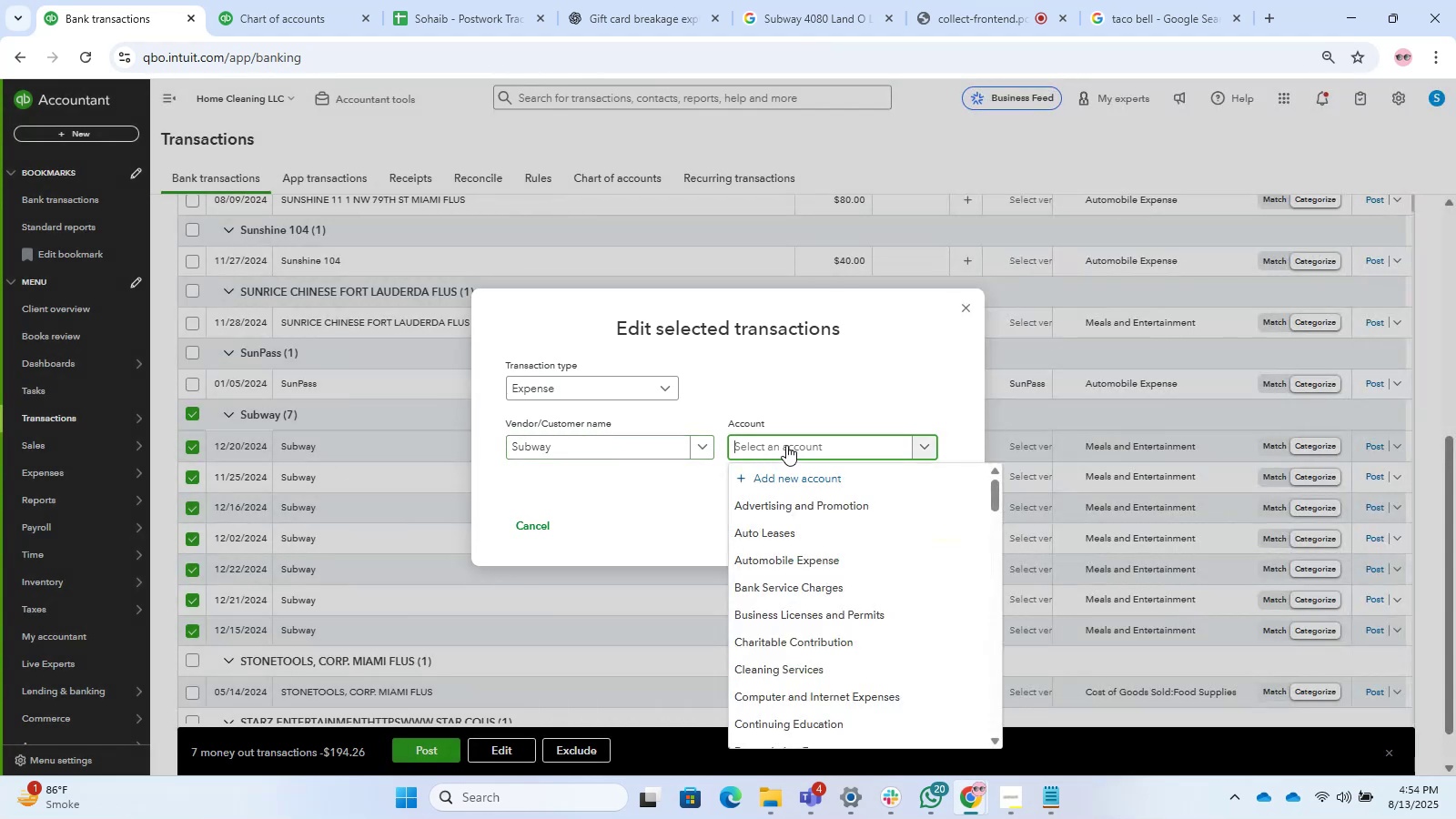 
type(meals)
 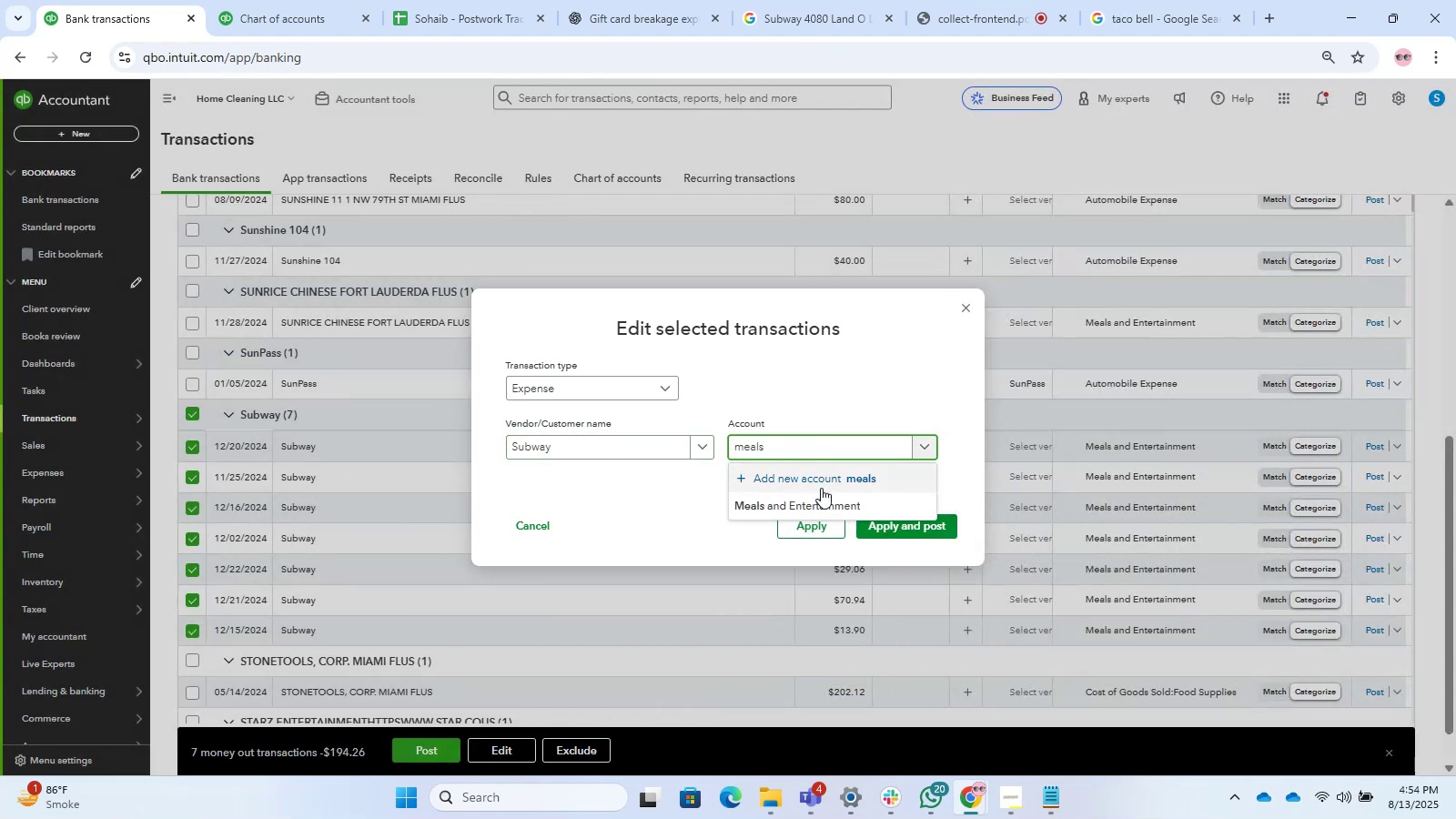 
left_click([825, 510])
 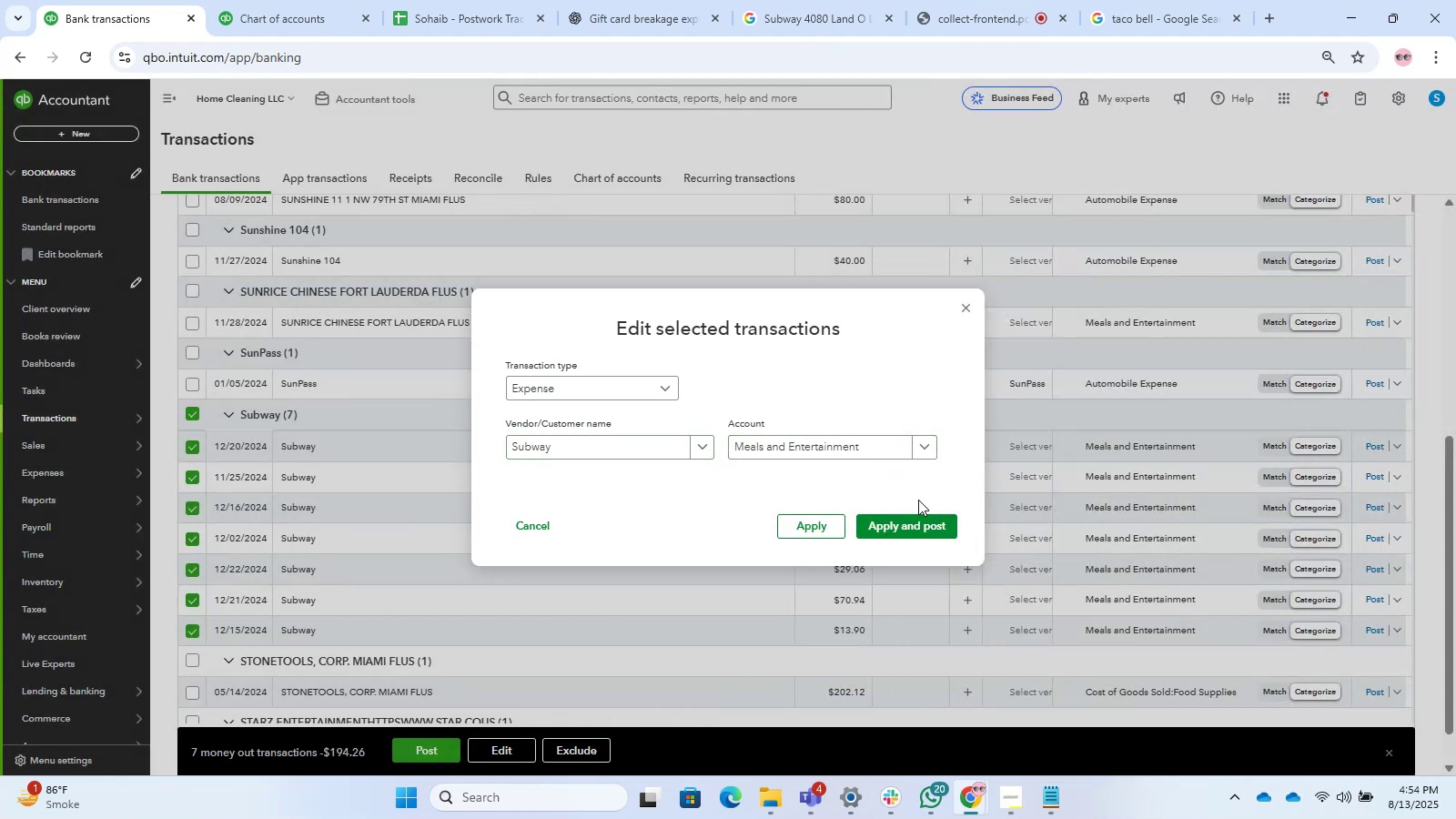 
left_click([901, 529])
 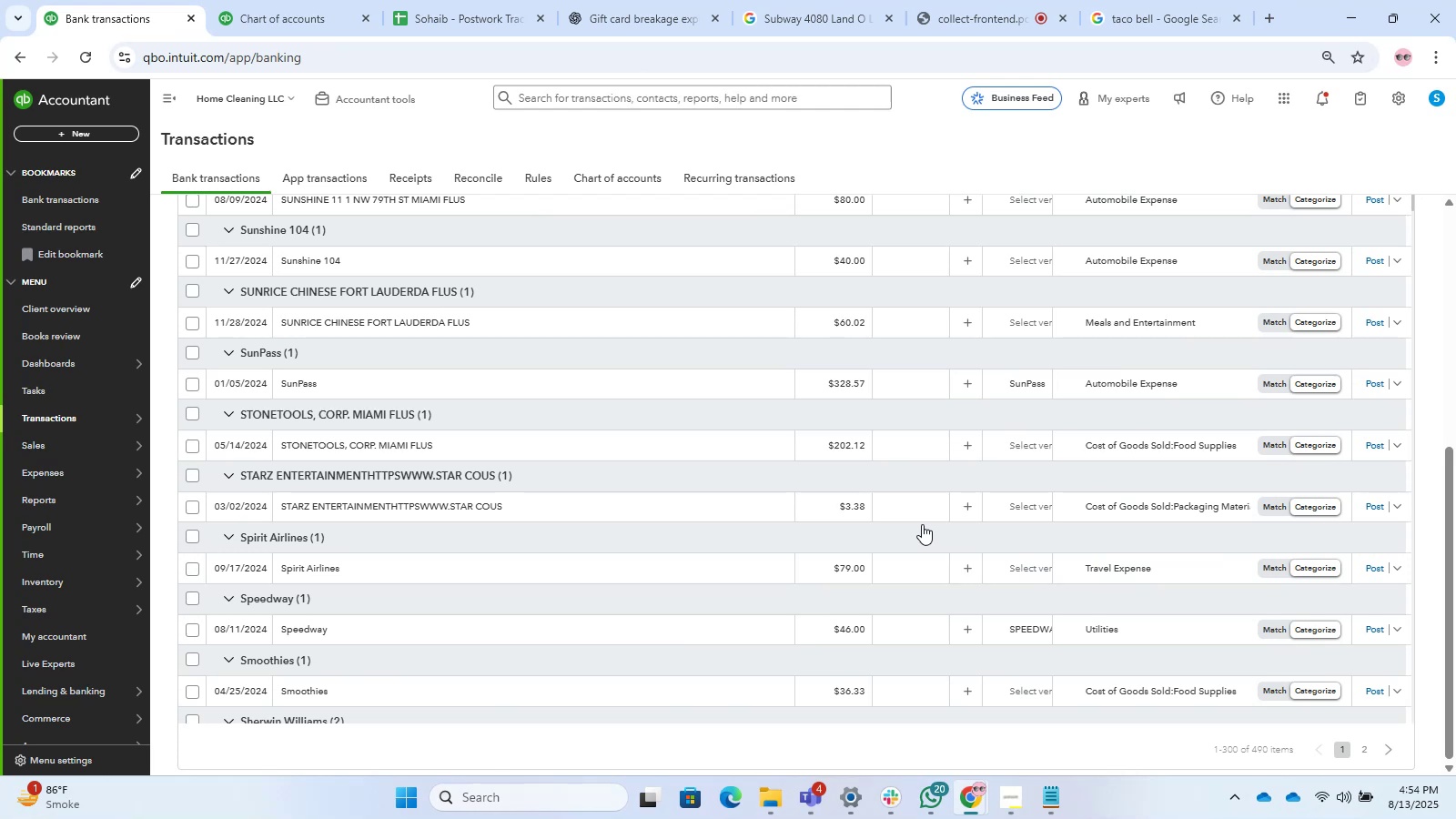 
wait(26.91)
 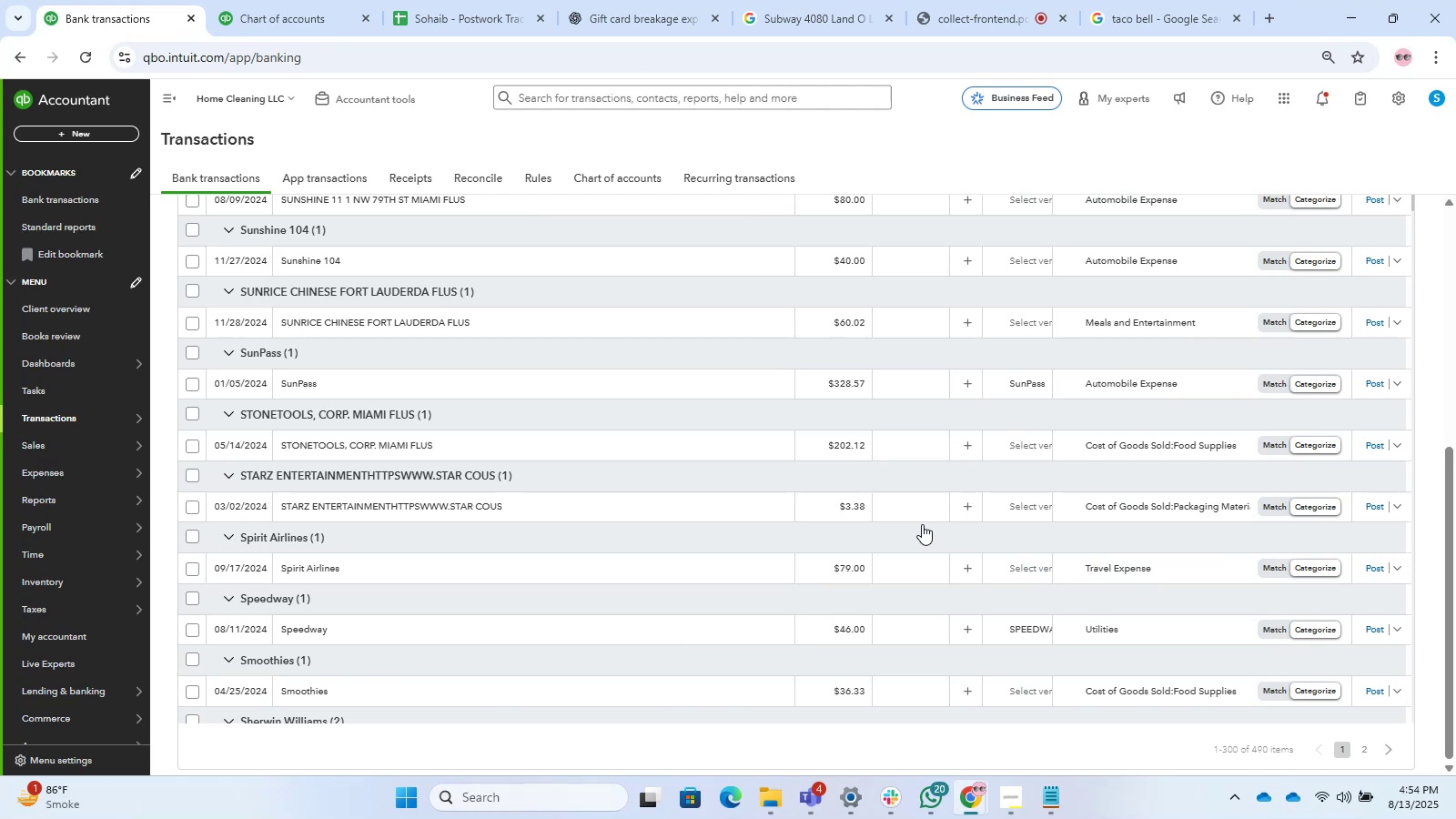 
scroll: coordinate [451, 581], scroll_direction: down, amount: 2.0
 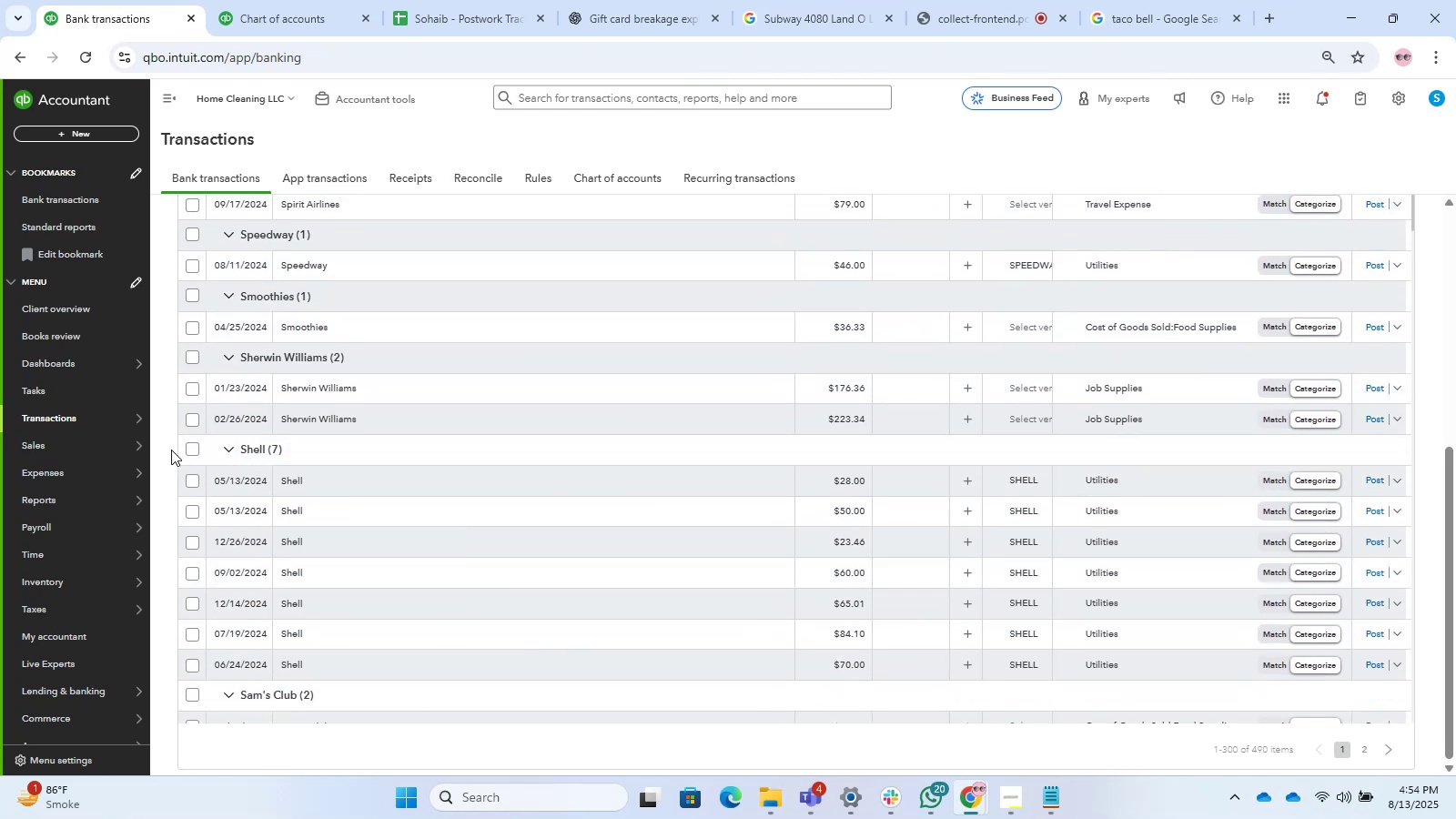 
left_click([188, 449])
 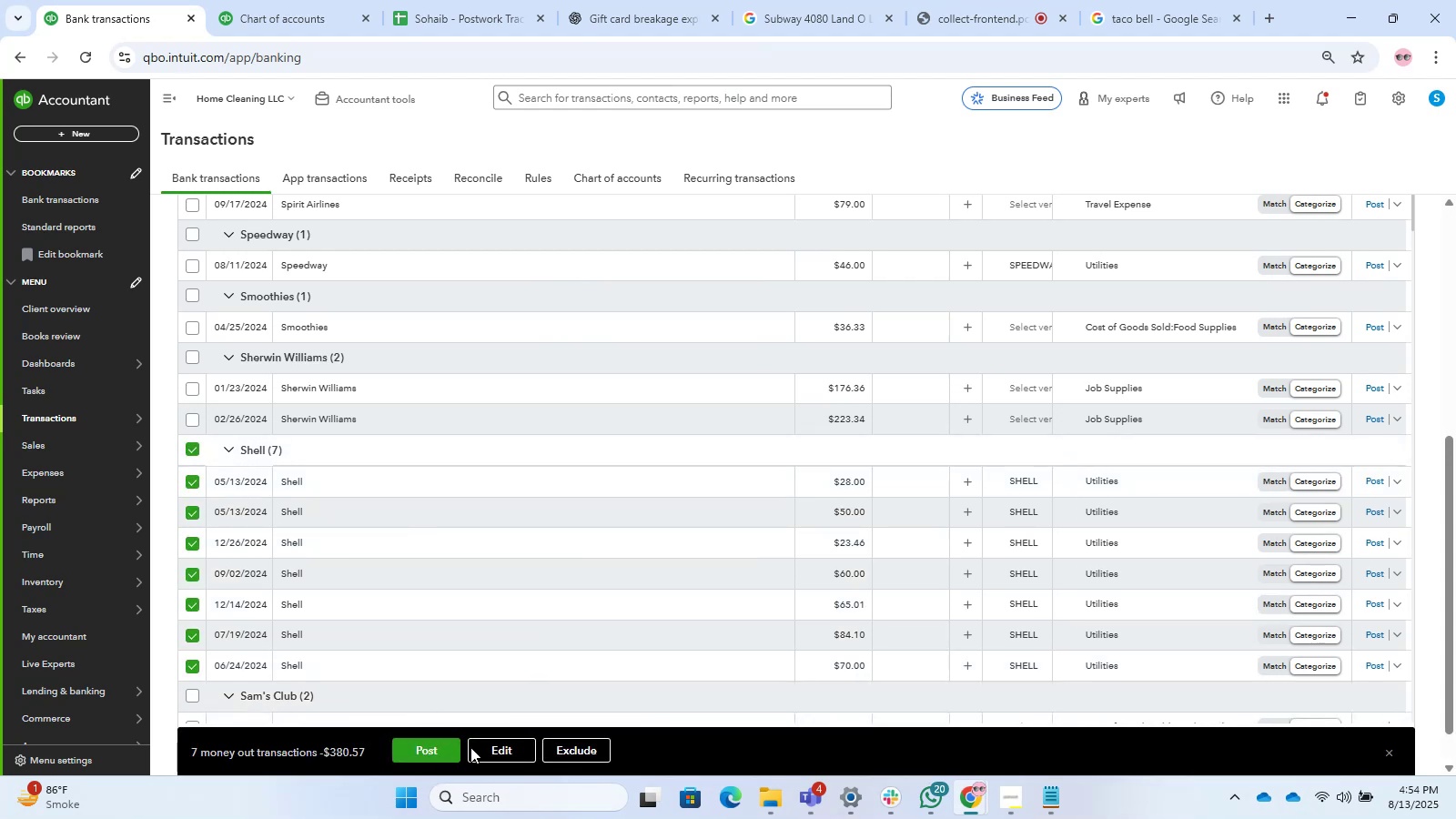 
left_click([493, 745])
 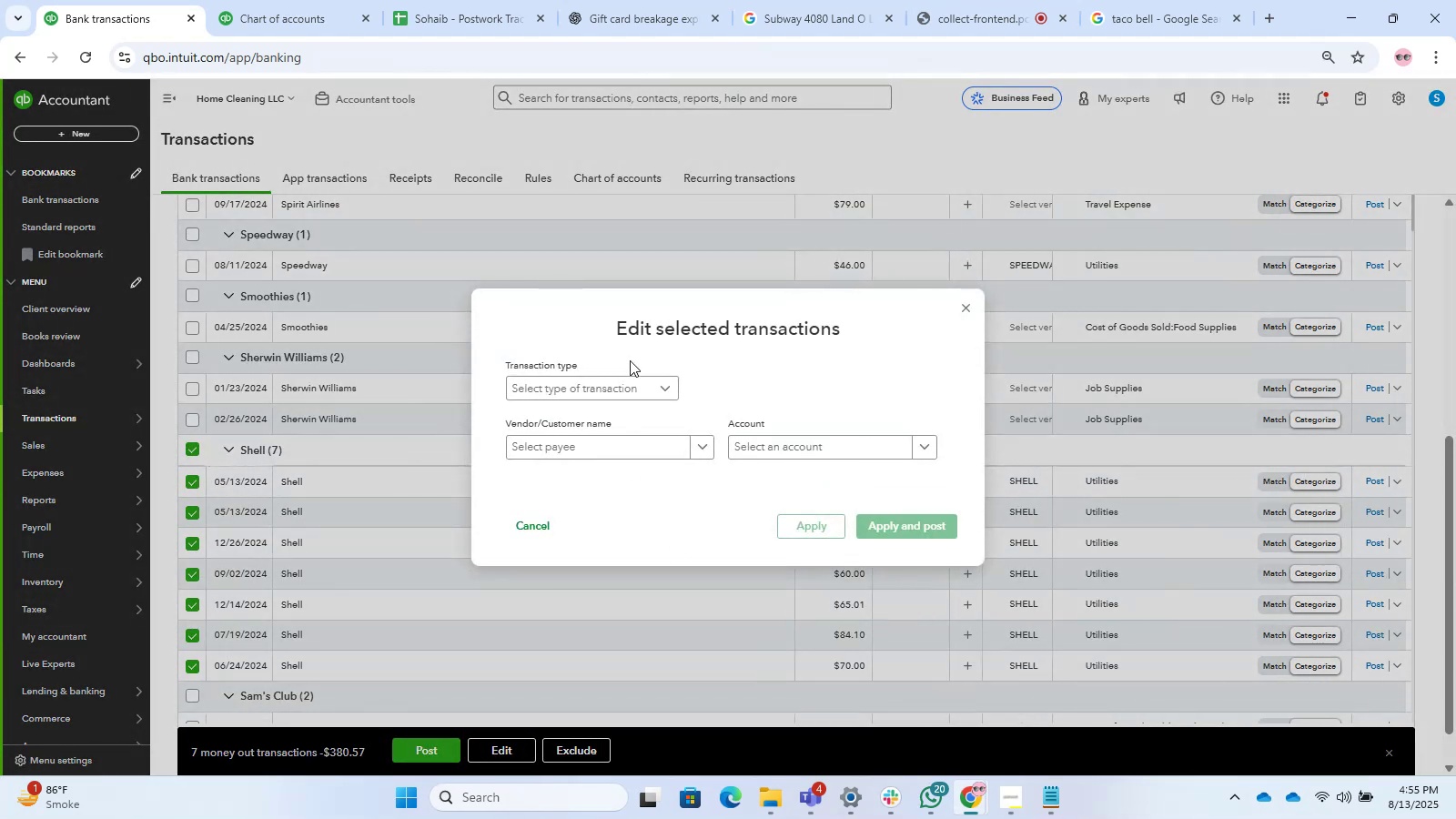 
left_click([608, 390])
 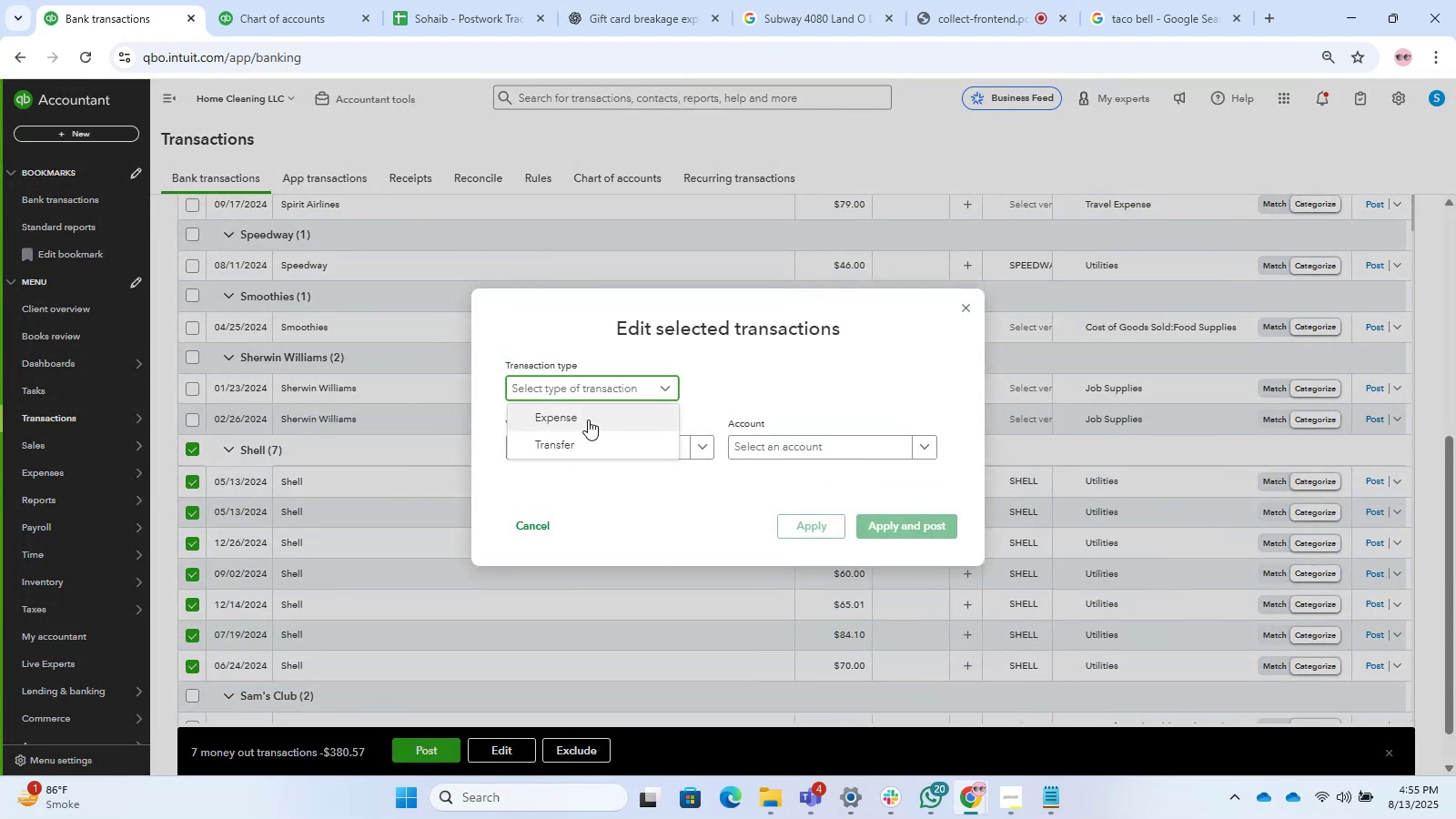 
left_click([581, 415])
 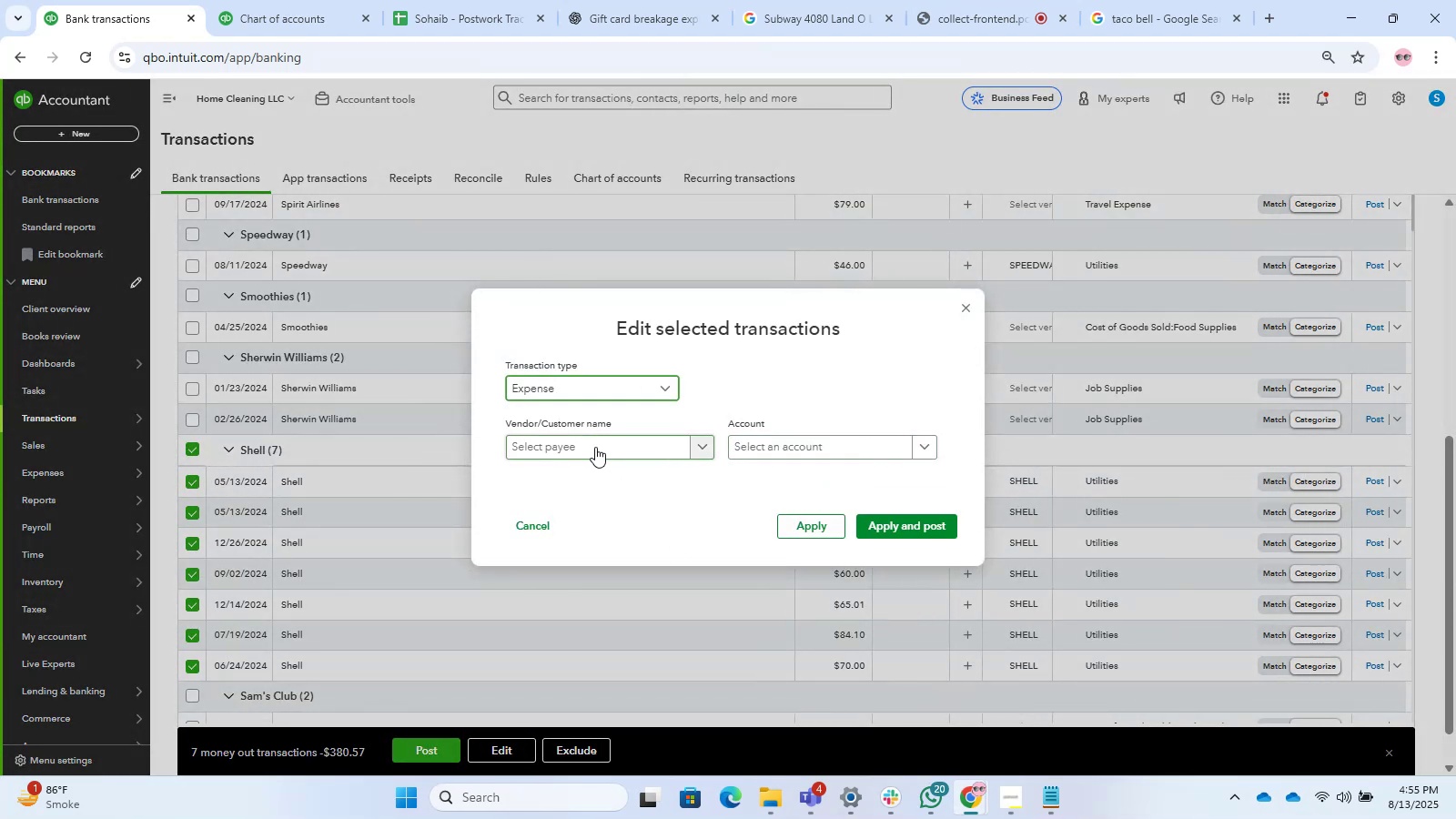 
left_click([580, 443])
 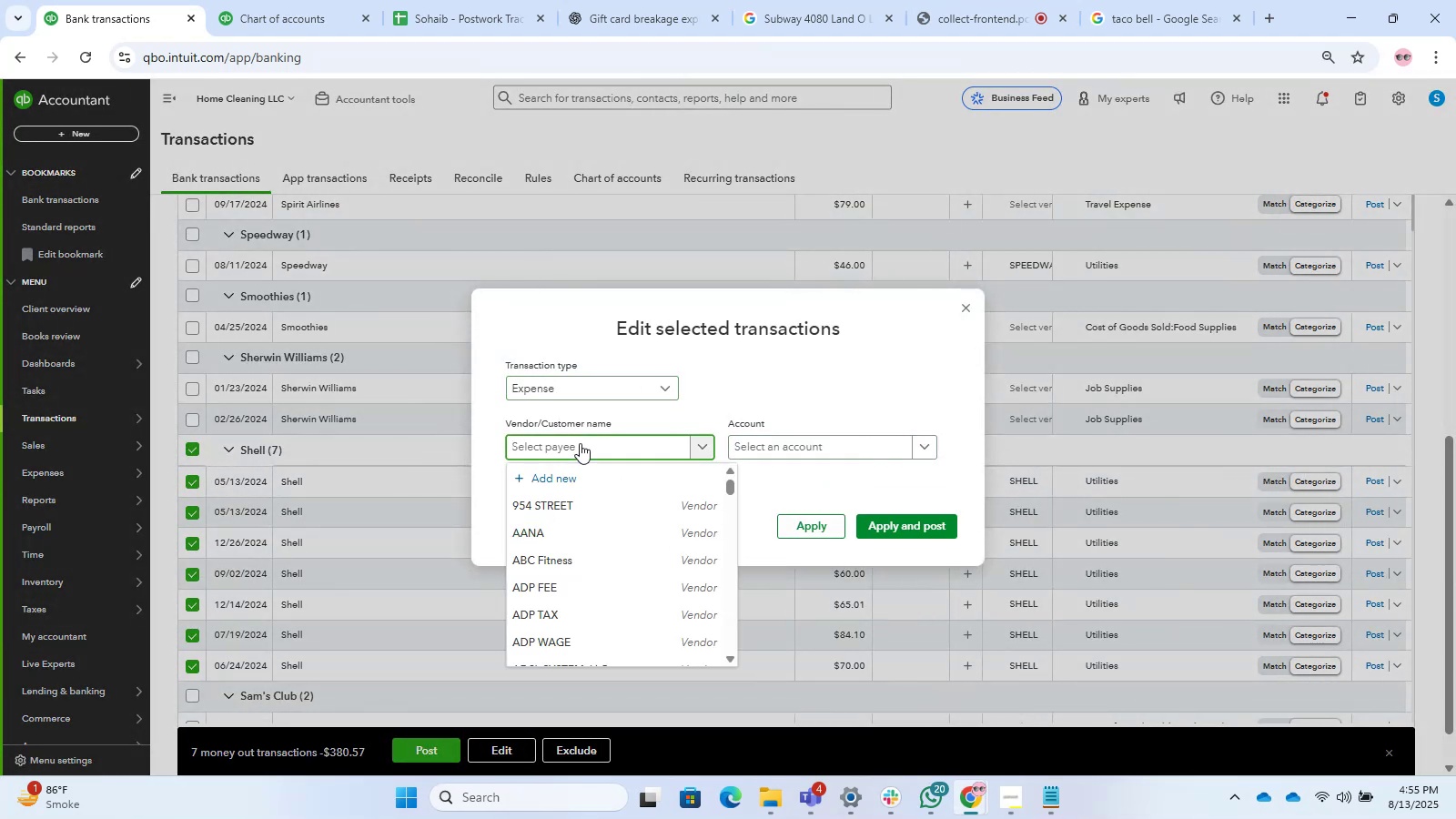 
type(Shell)
 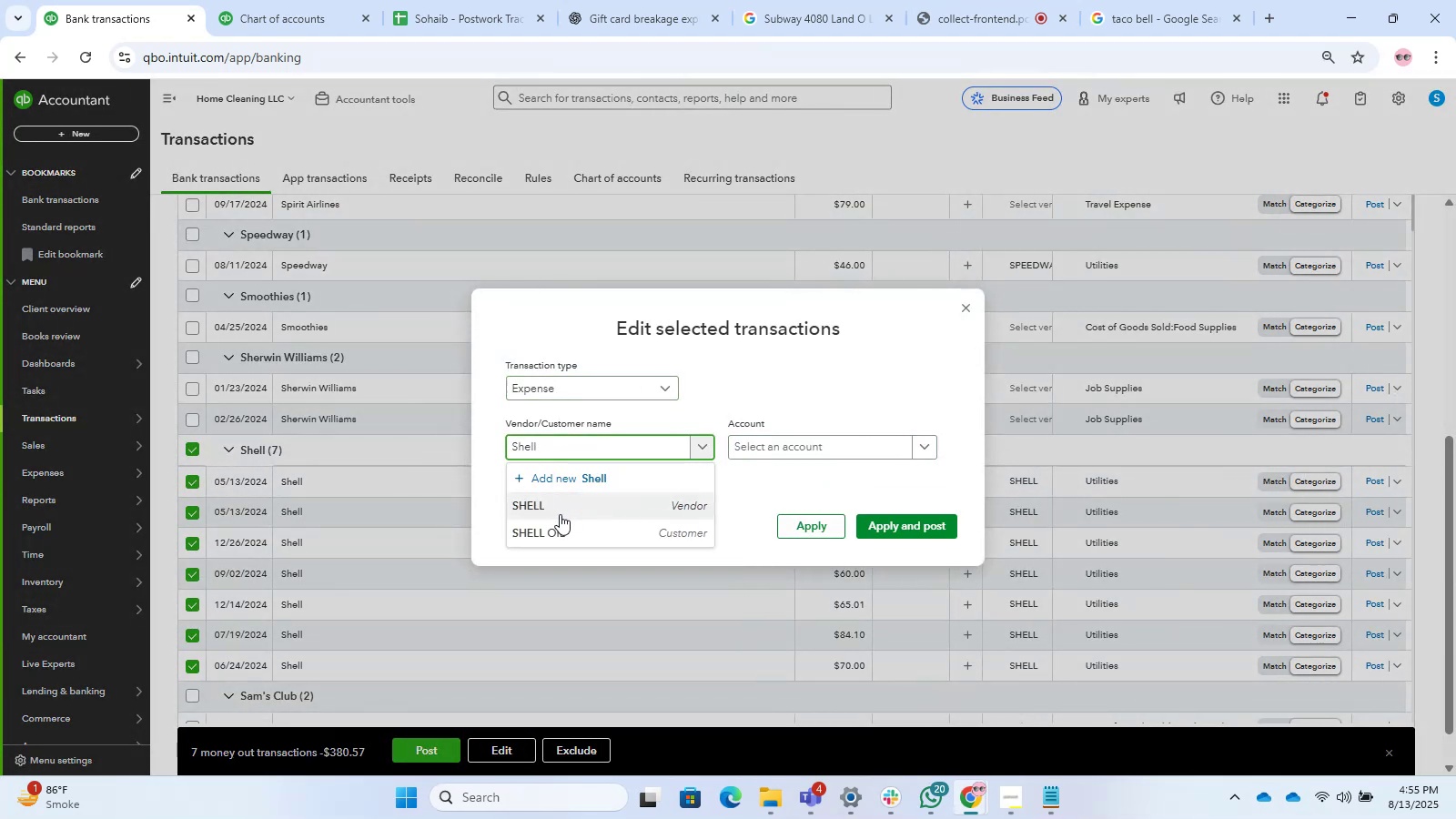 
left_click([560, 514])
 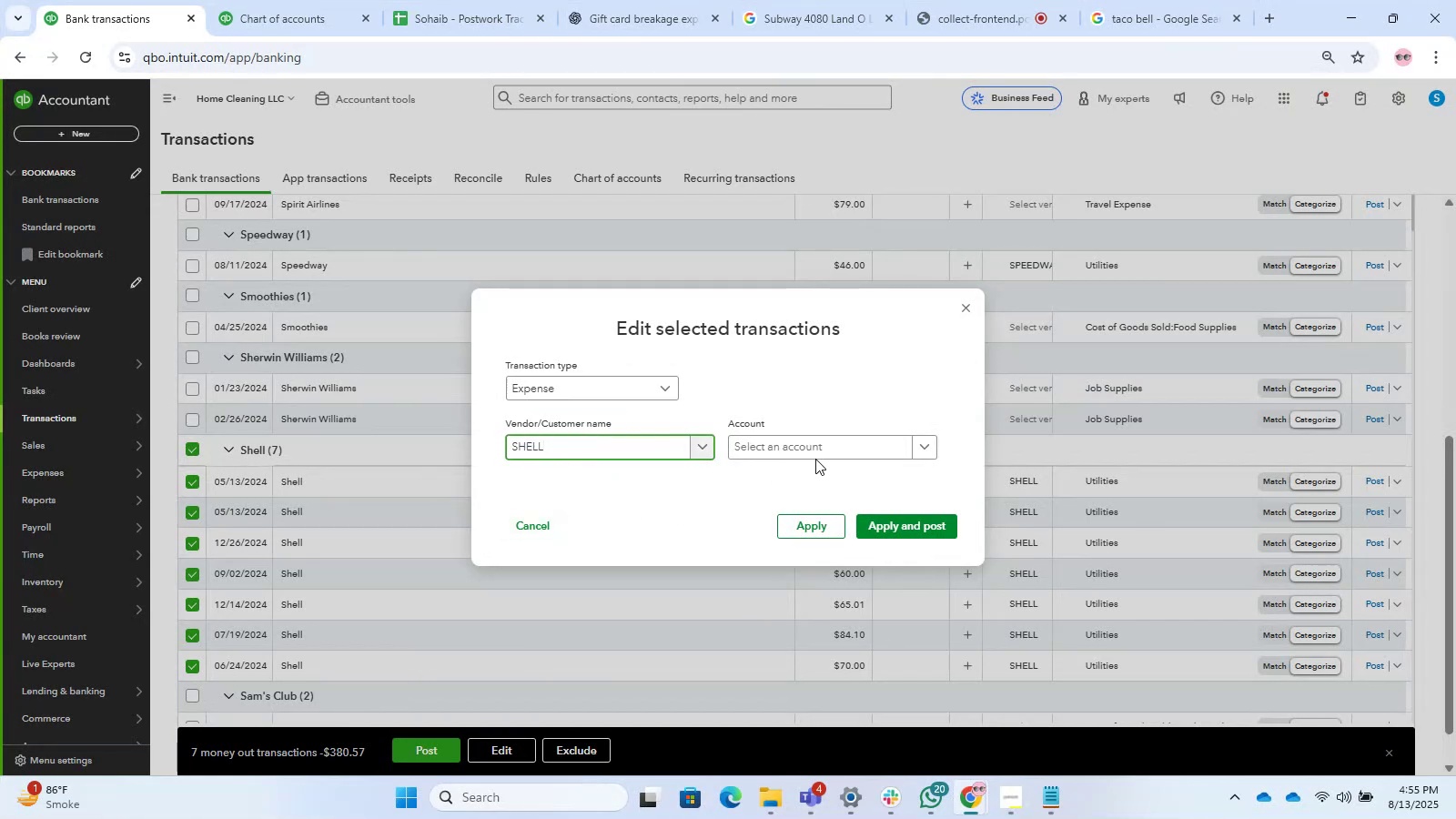 
left_click([820, 453])
 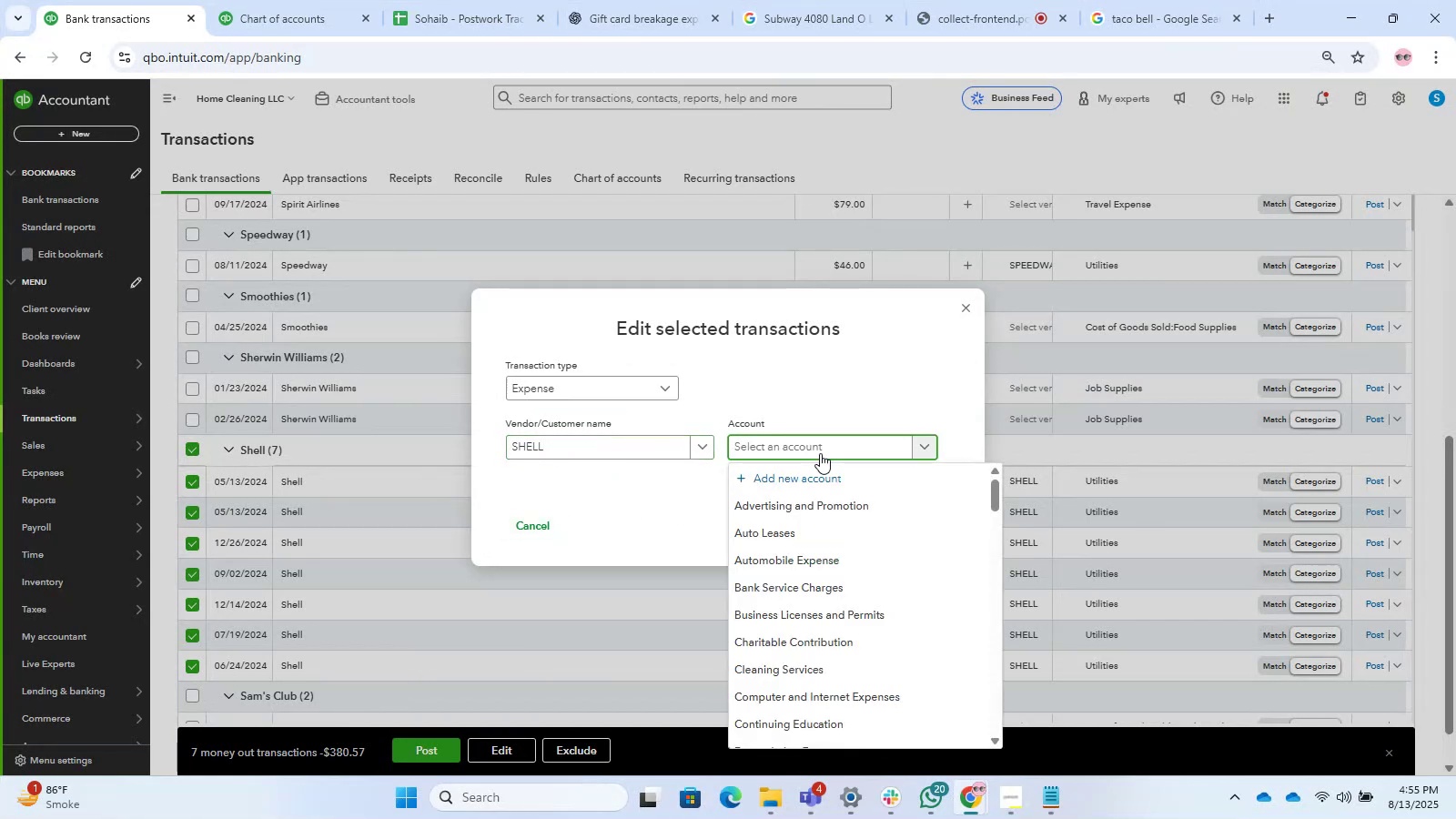 
type(Mea)
 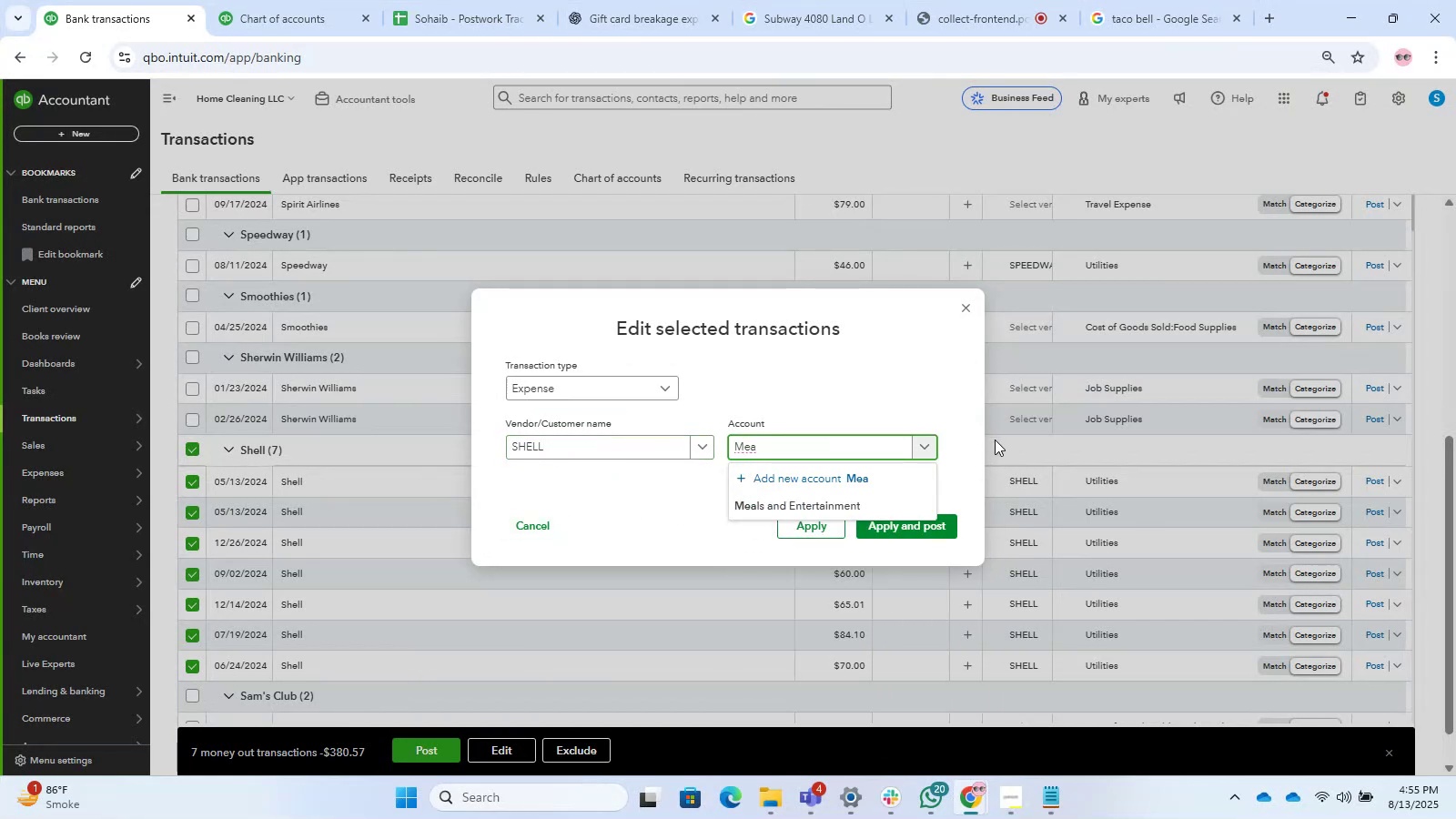 
left_click([838, 496])
 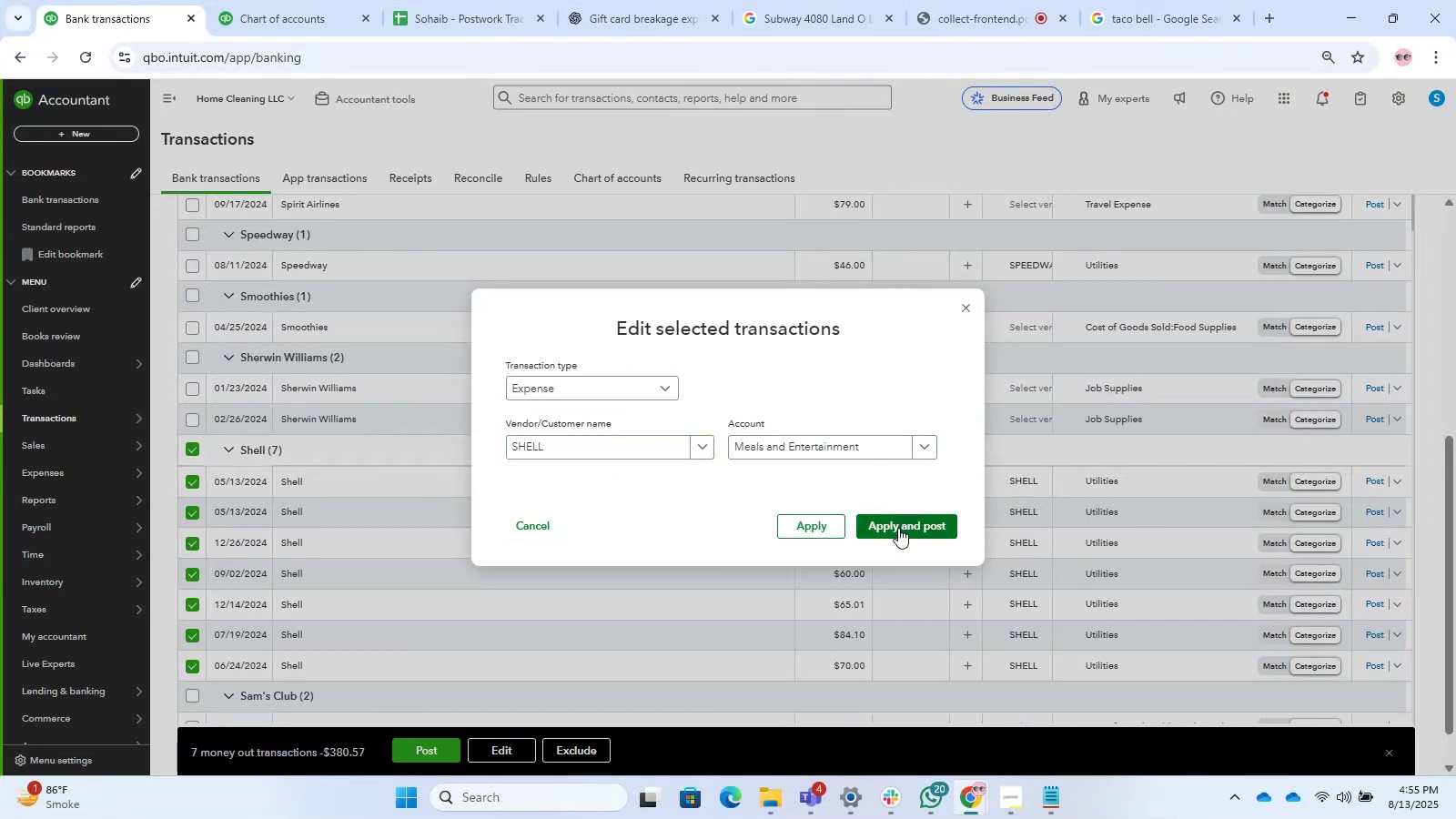 
left_click([898, 528])
 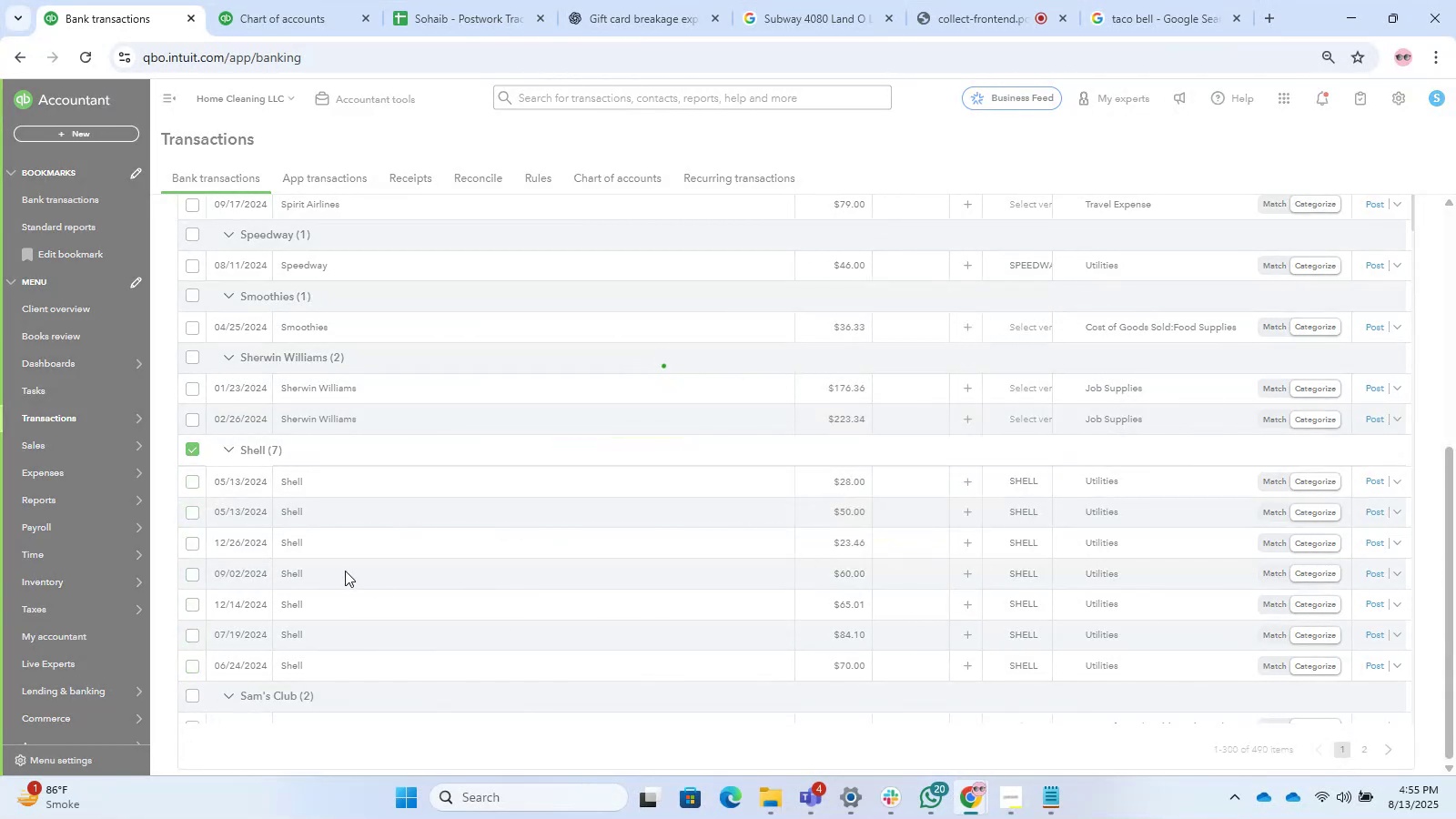 
scroll: coordinate [348, 531], scroll_direction: up, amount: 7.0
 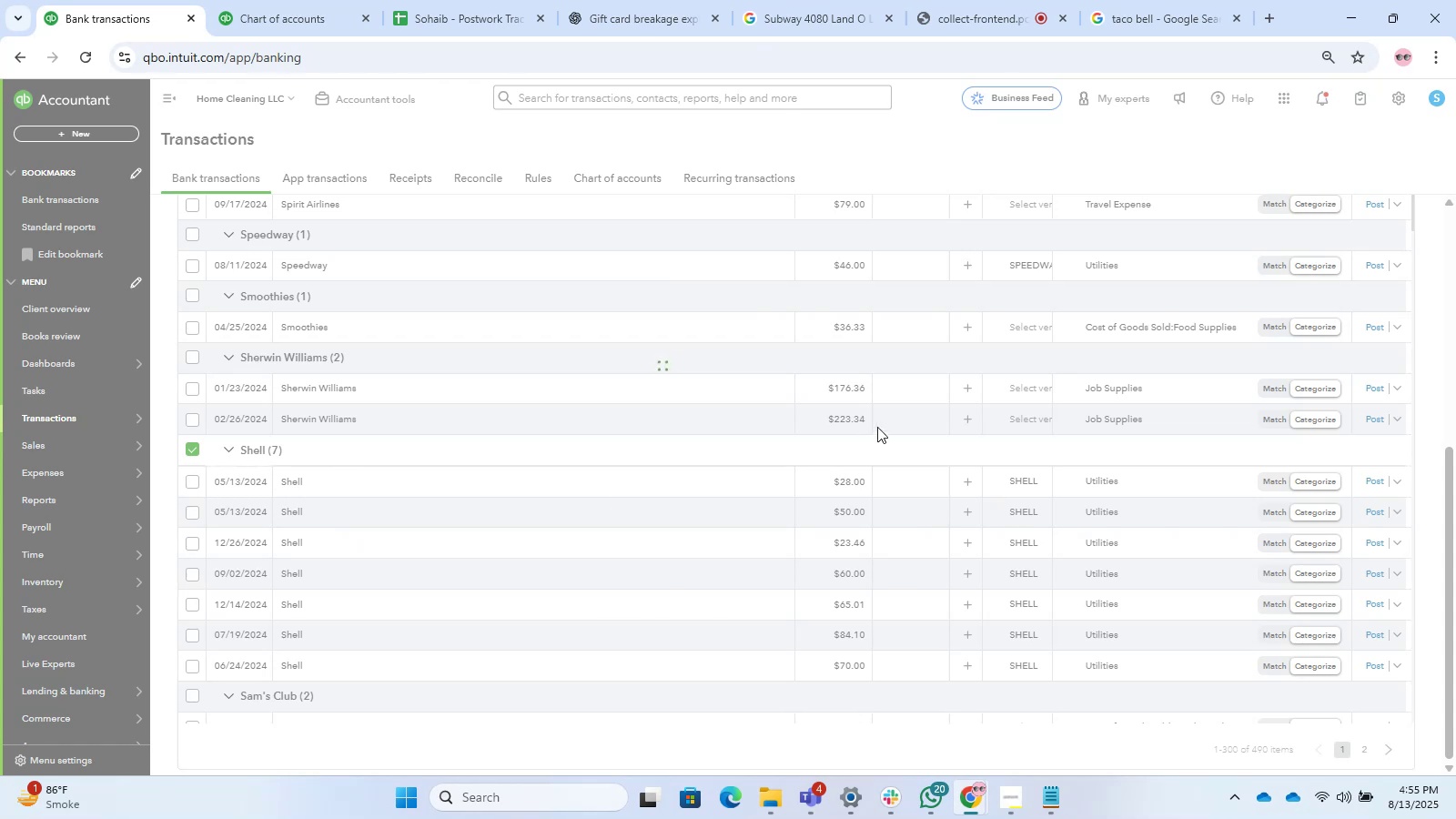 
scroll: coordinate [598, 440], scroll_direction: down, amount: 12.0
 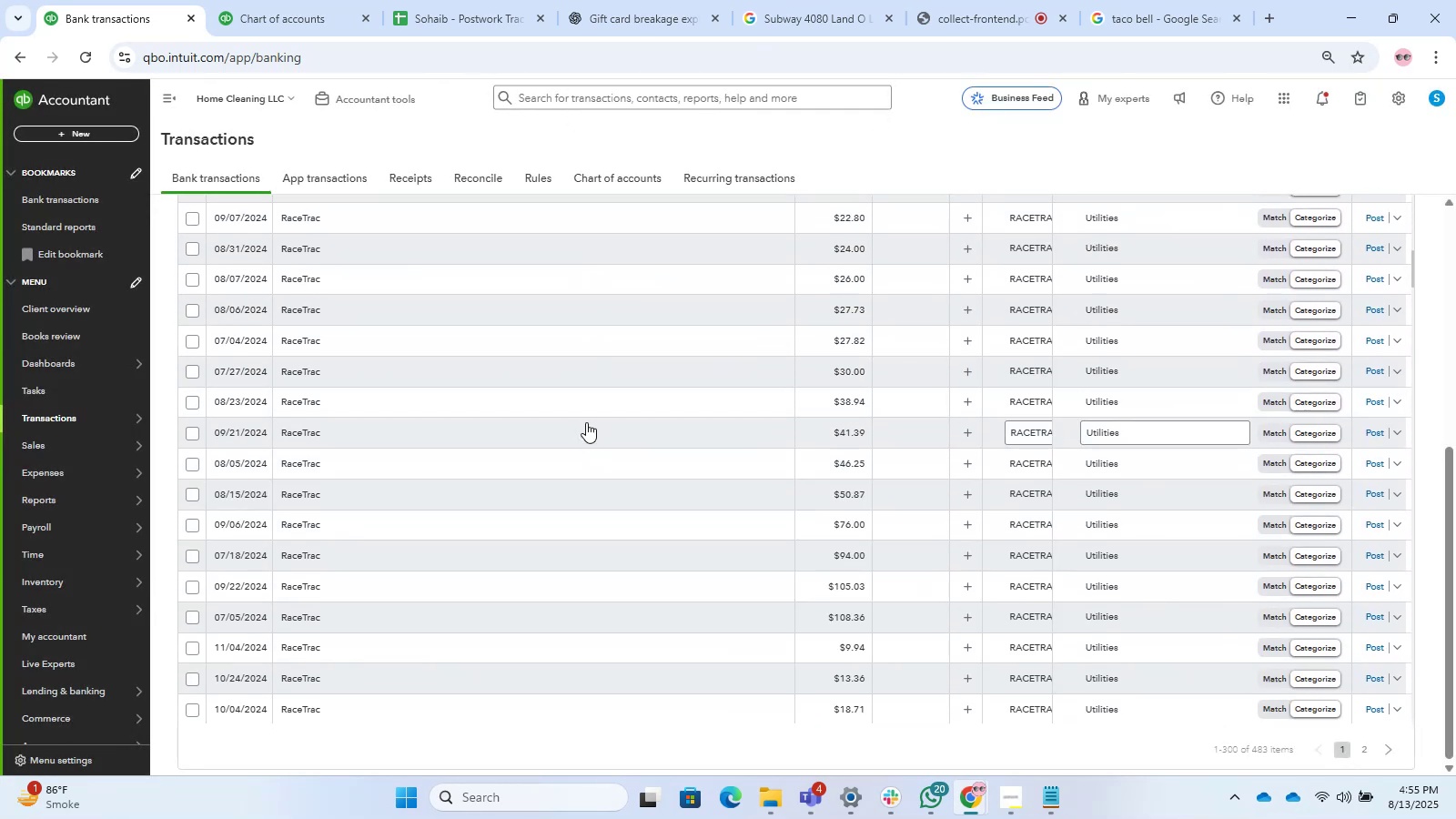 
scroll: coordinate [565, 393], scroll_direction: up, amount: 4.0
 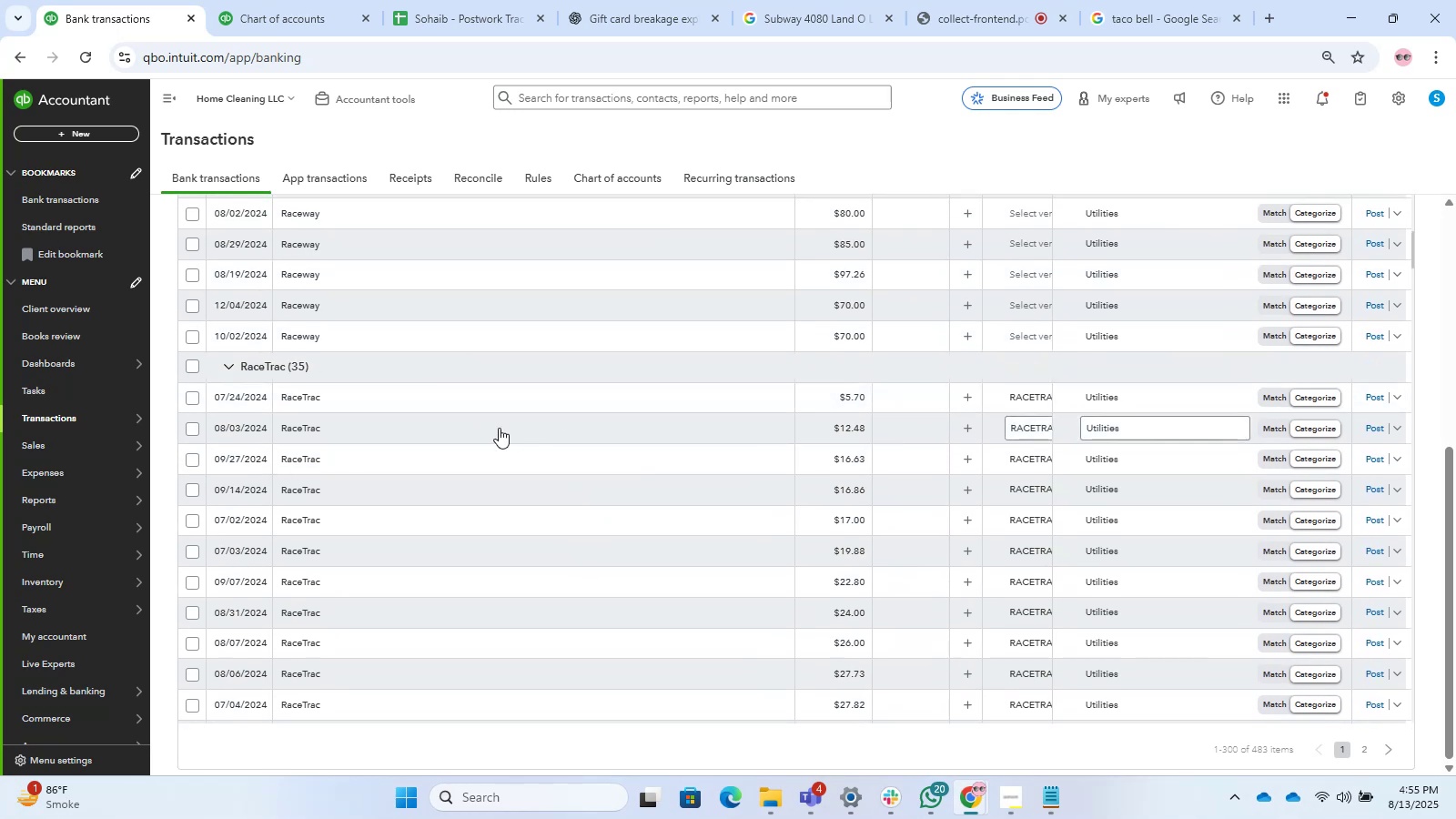 
left_click([499, 428])
 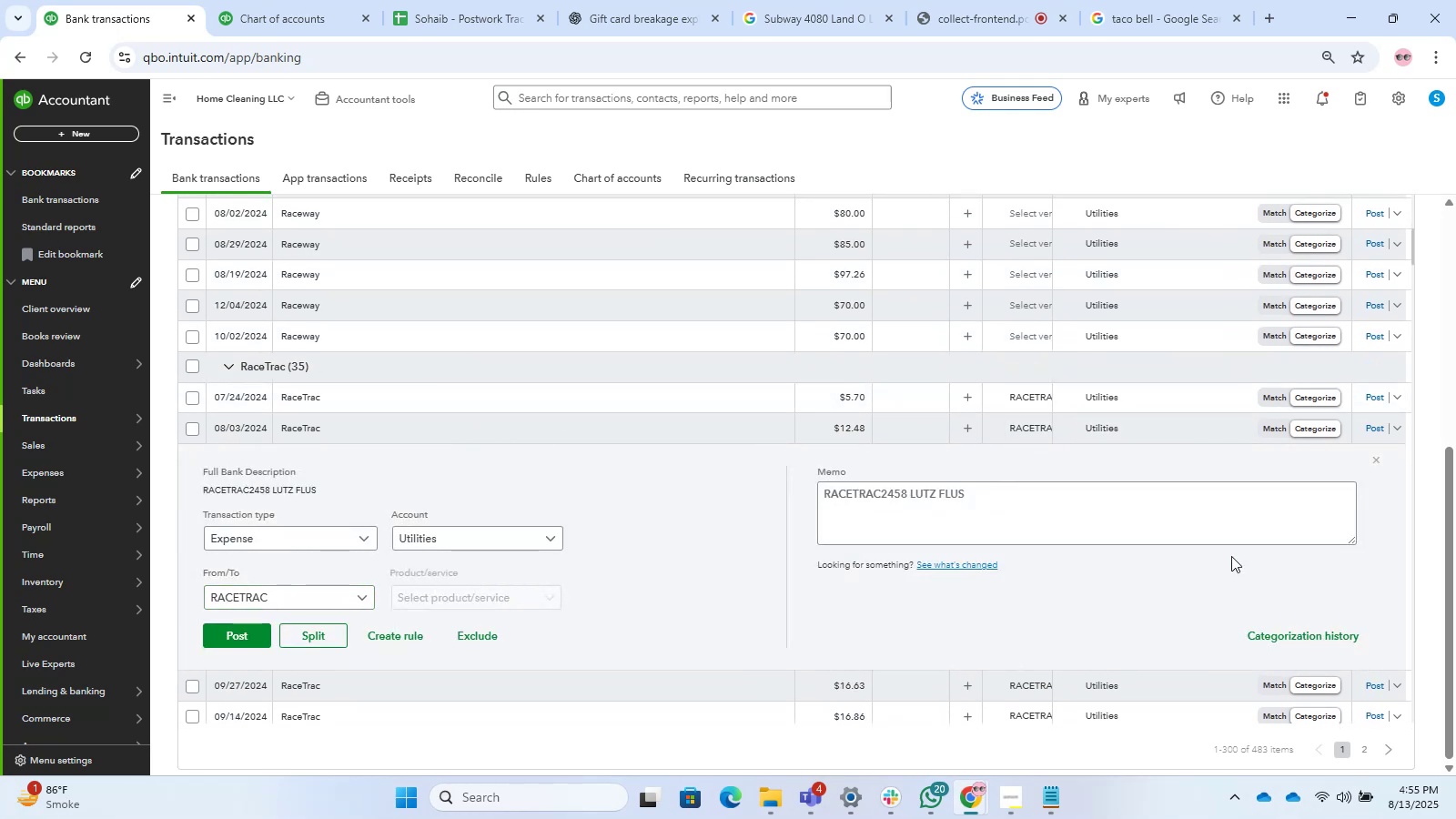 
left_click_drag(start_coordinate=[1010, 491], to_coordinate=[785, 482])
 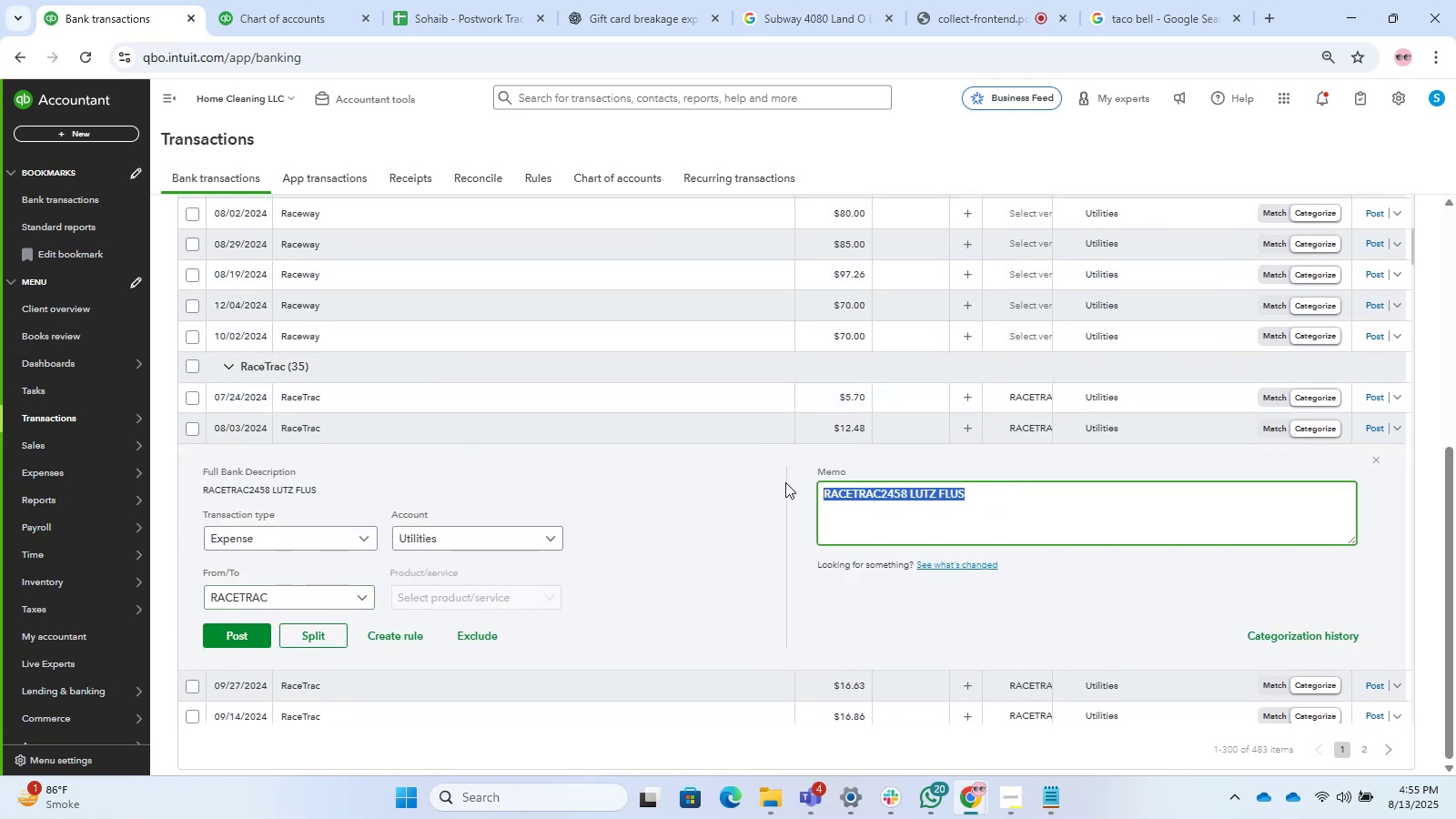 
key(Control+C)
 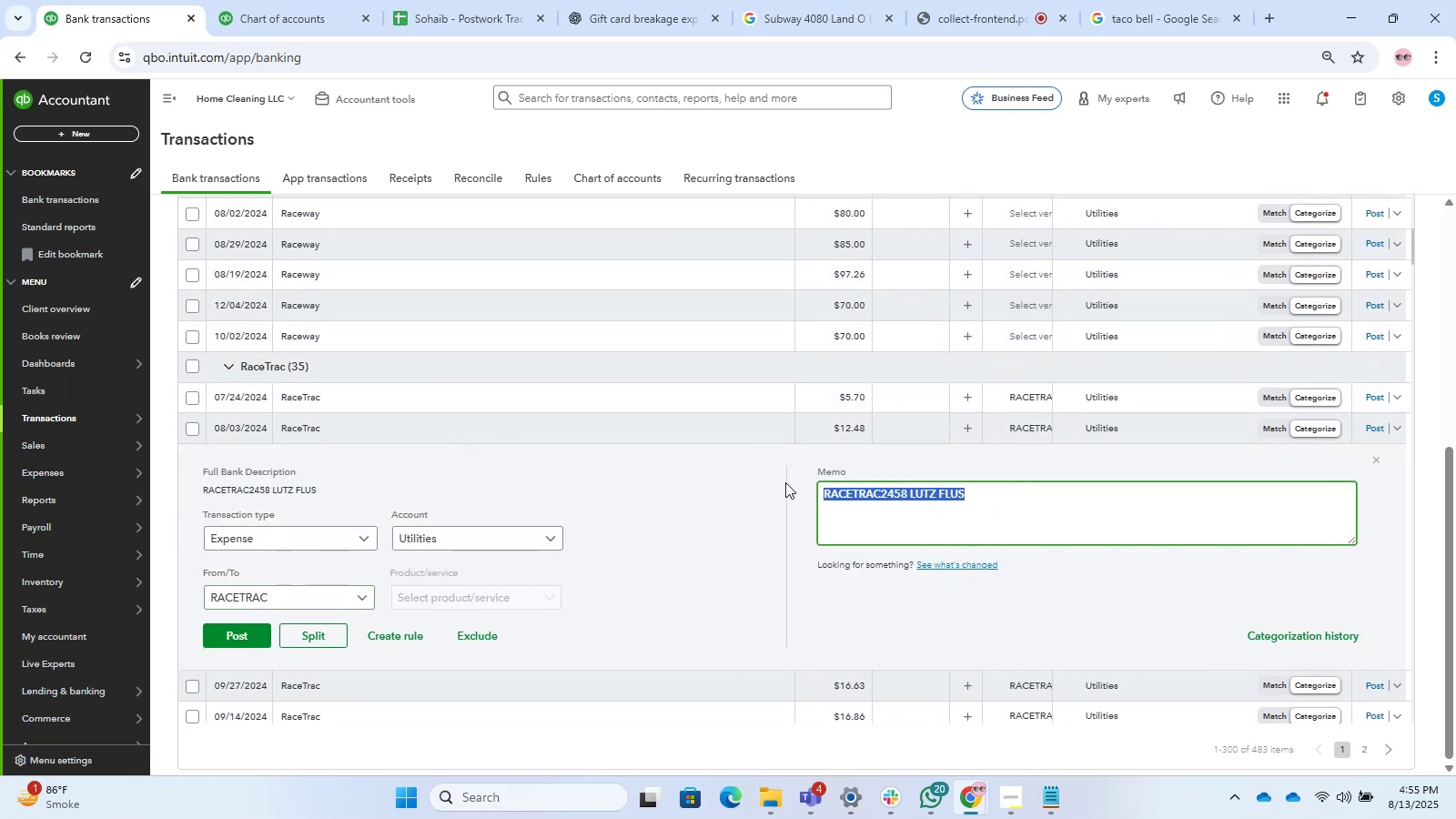 
key(Control+C)
 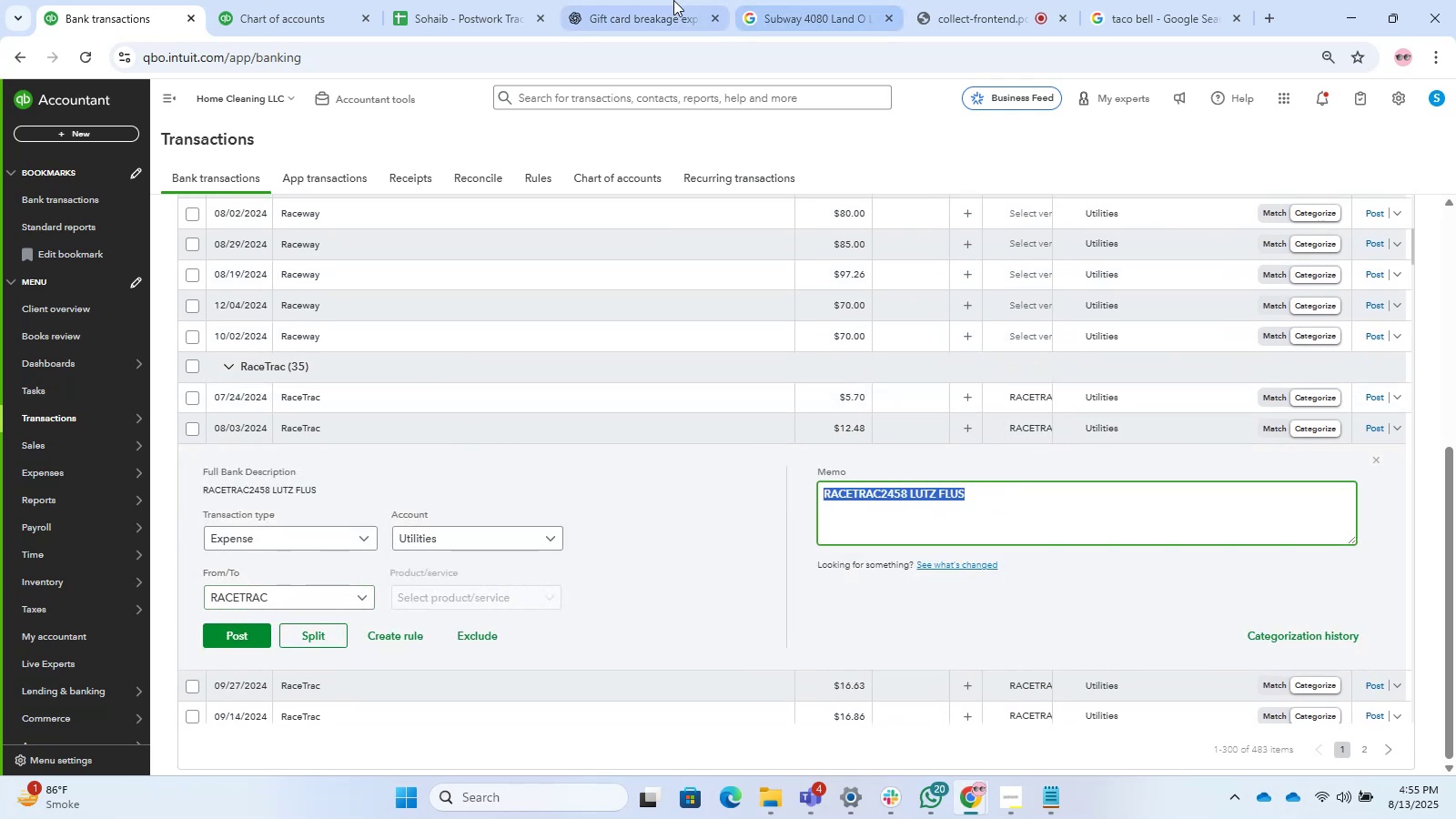 
left_click([664, 0])
 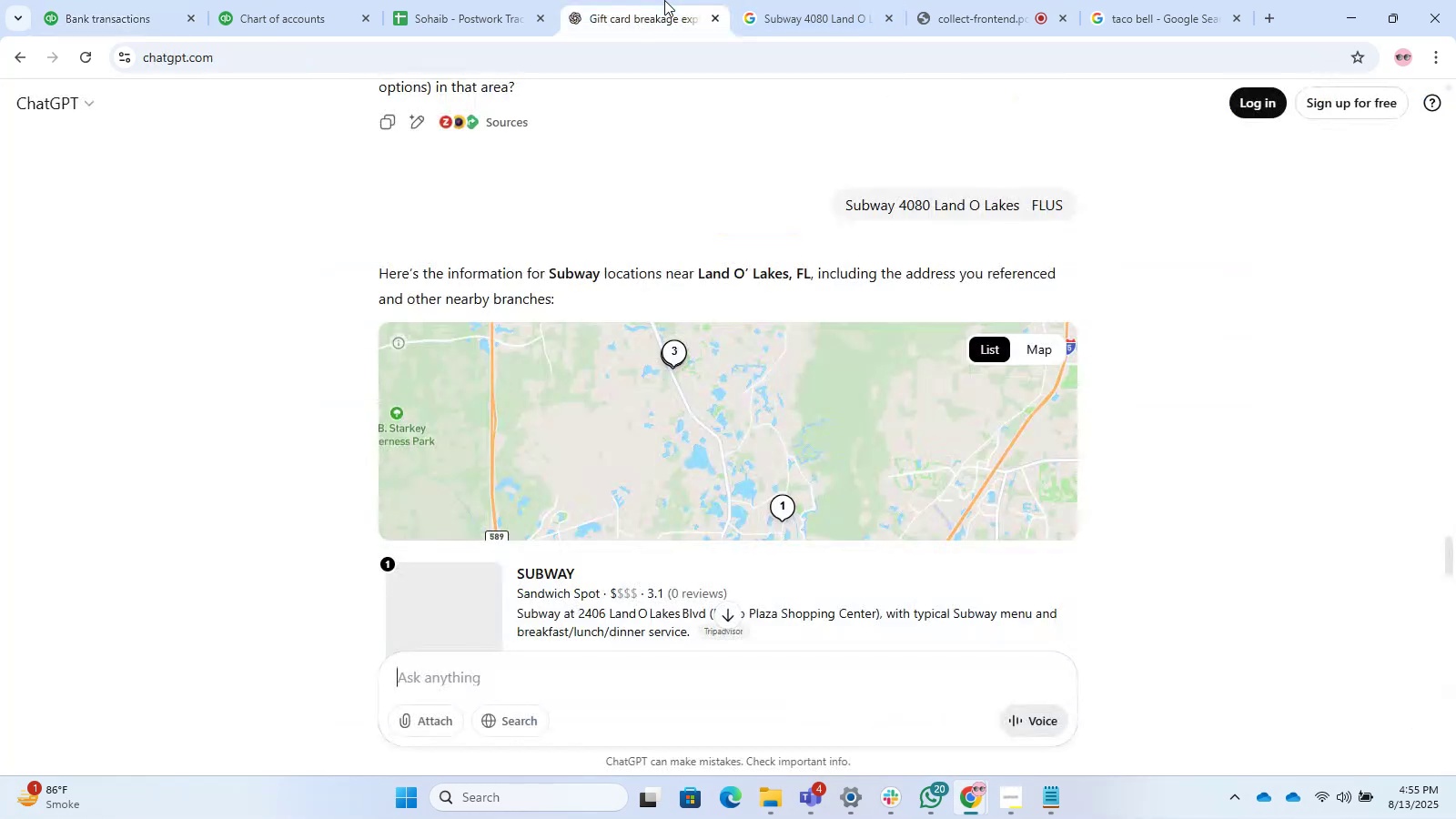 
key(Control+V)
 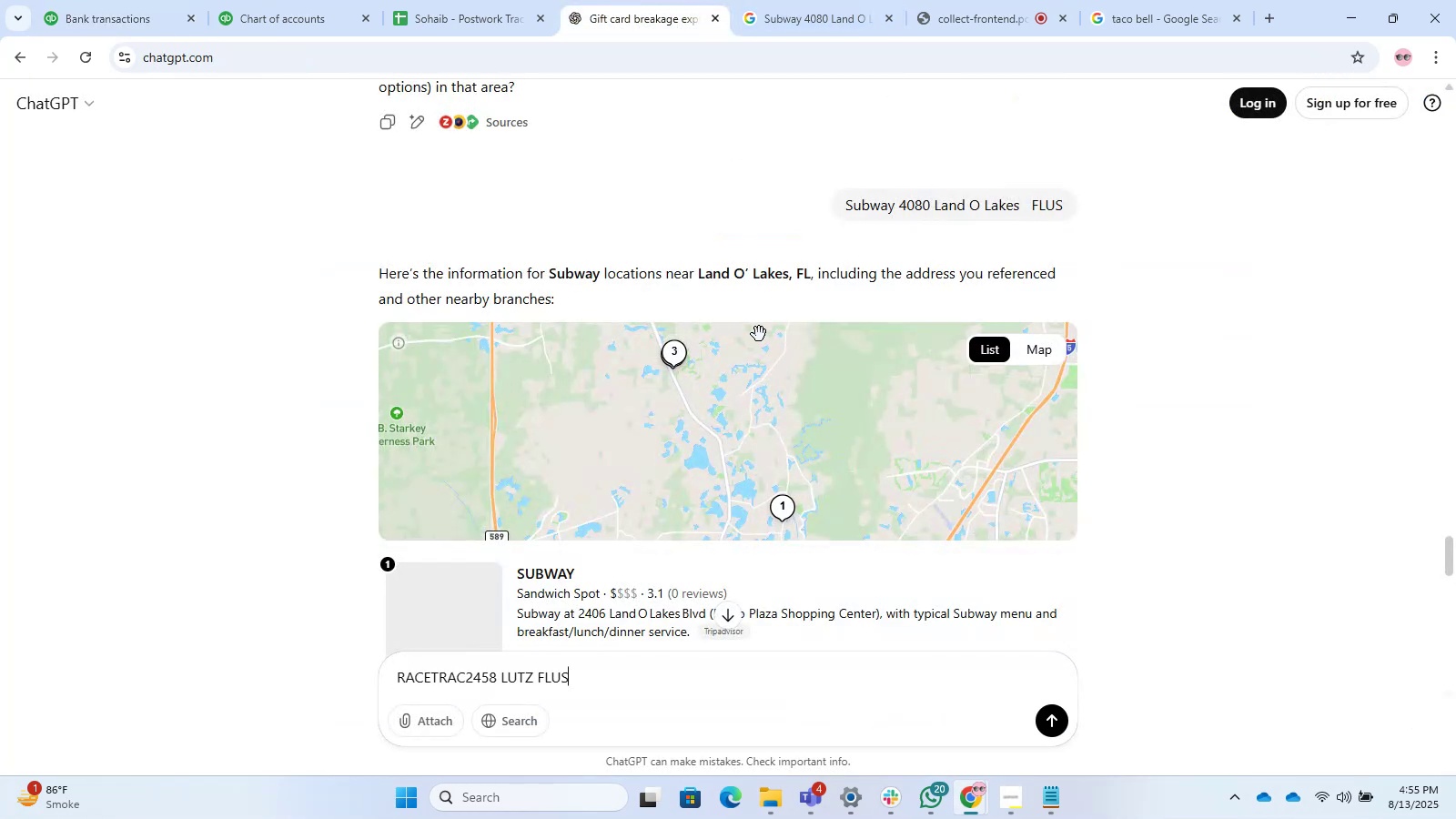 
key(Enter)
 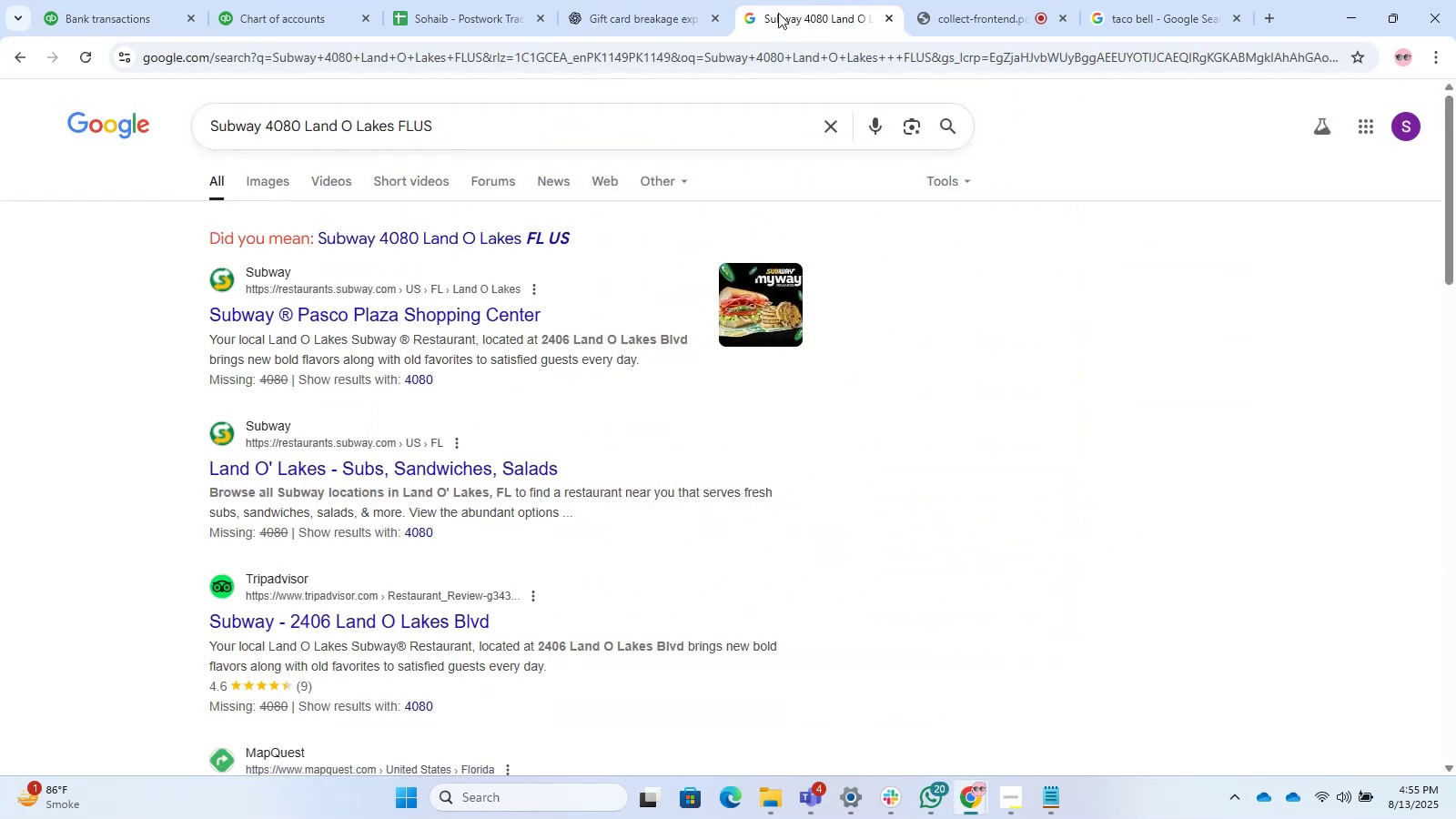 
double_click([798, 75])
 